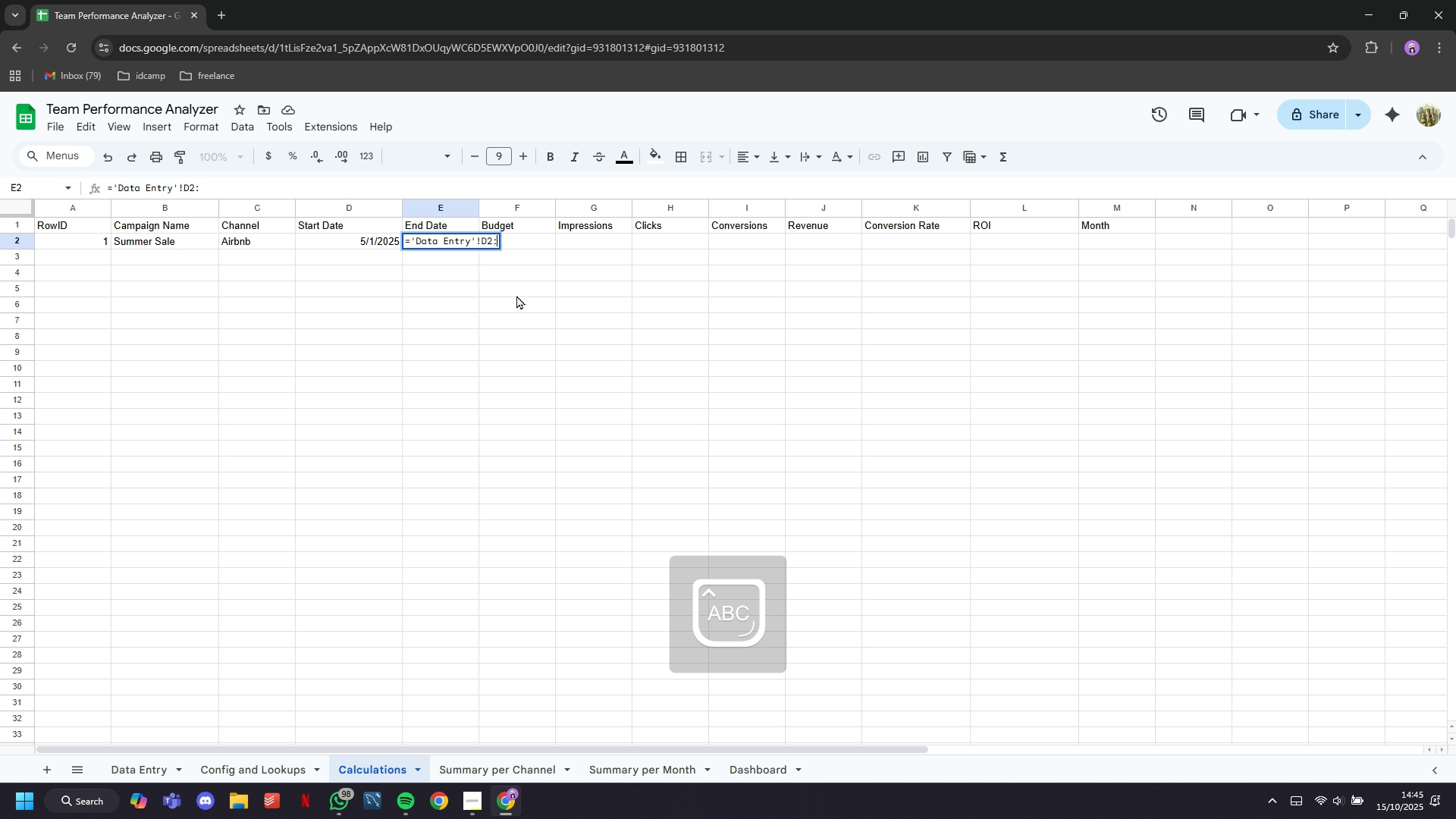 
key(Control+D)
 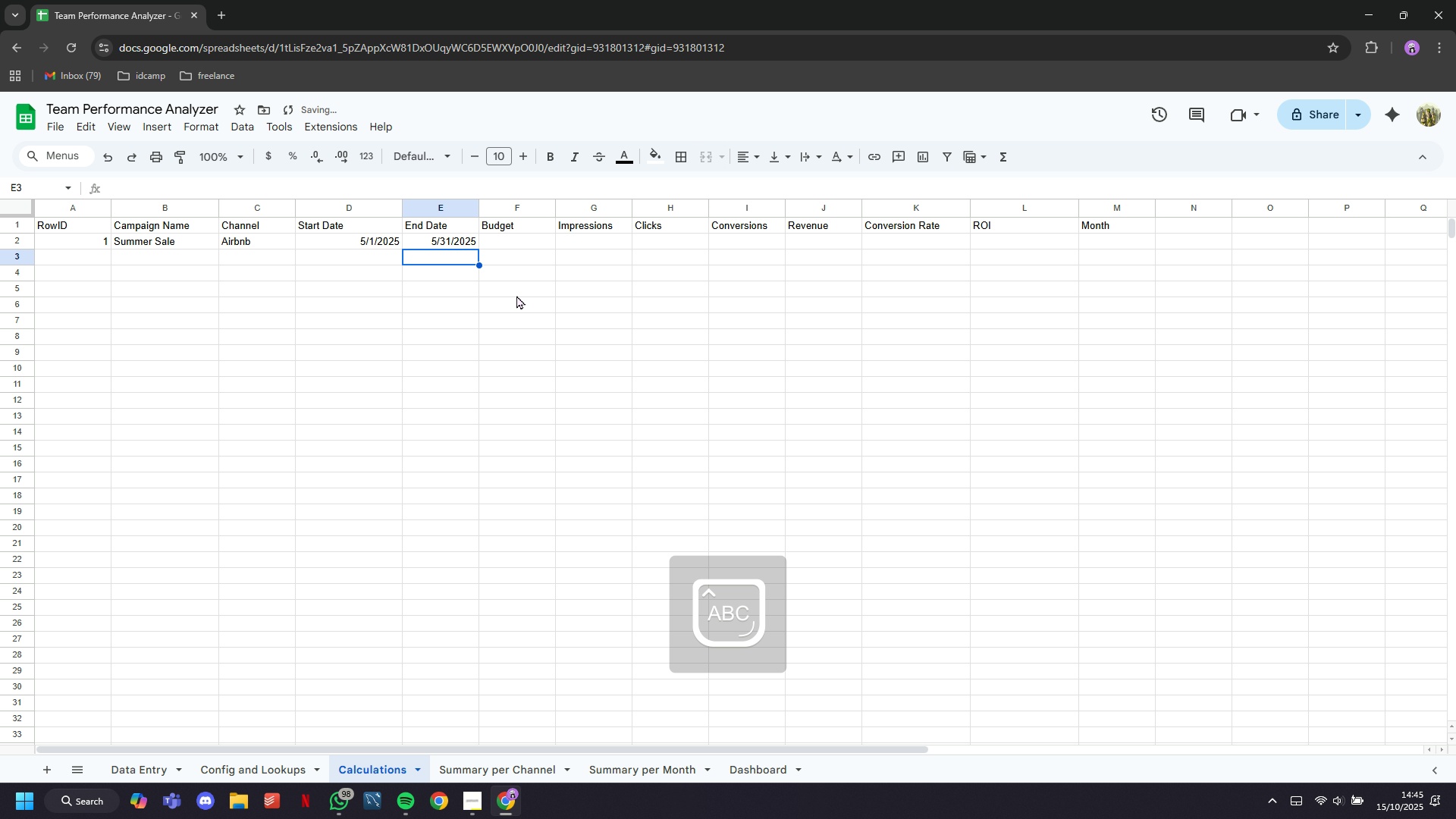 
key(CapsLock)
 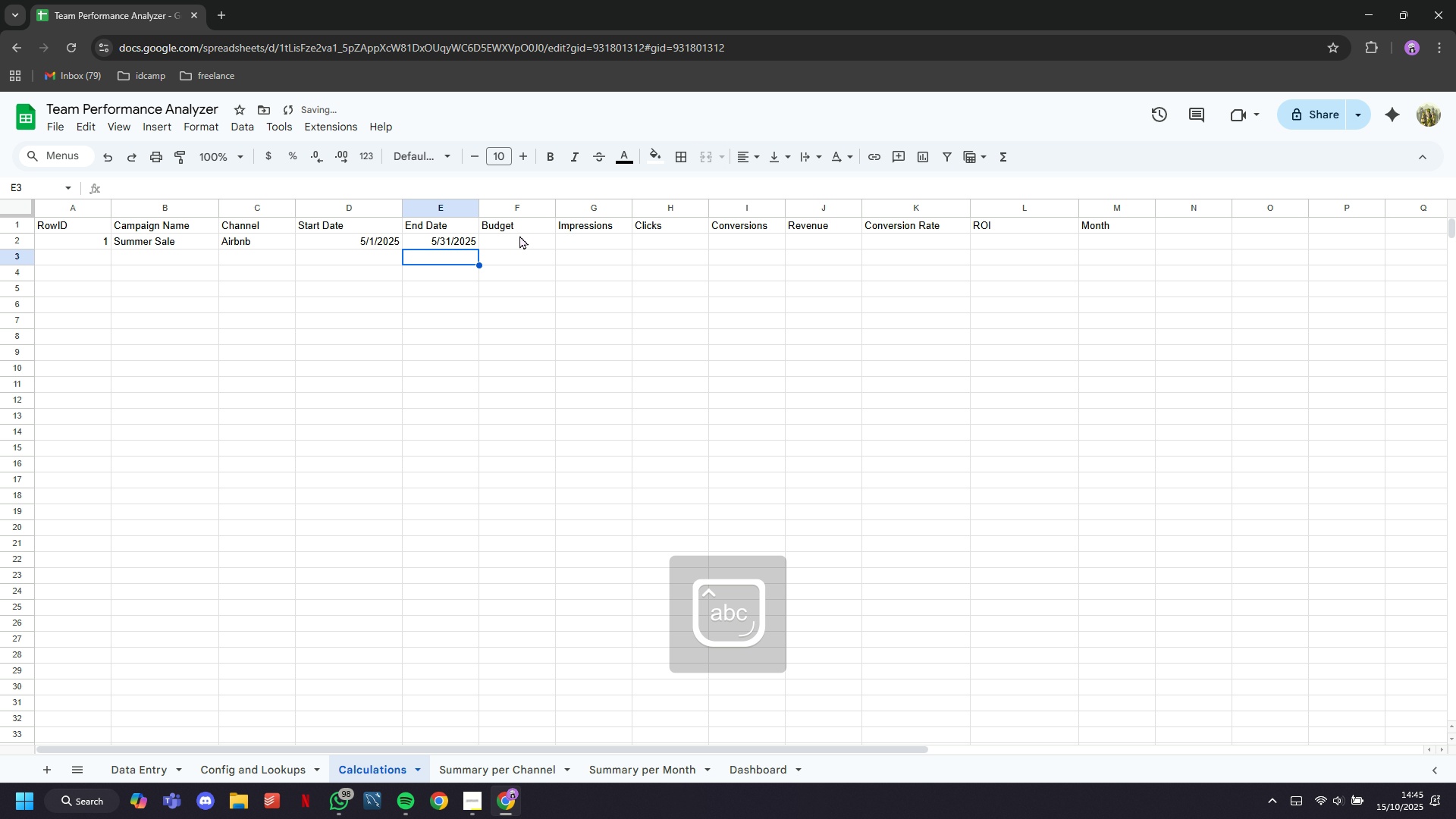 
left_click([519, 235])
 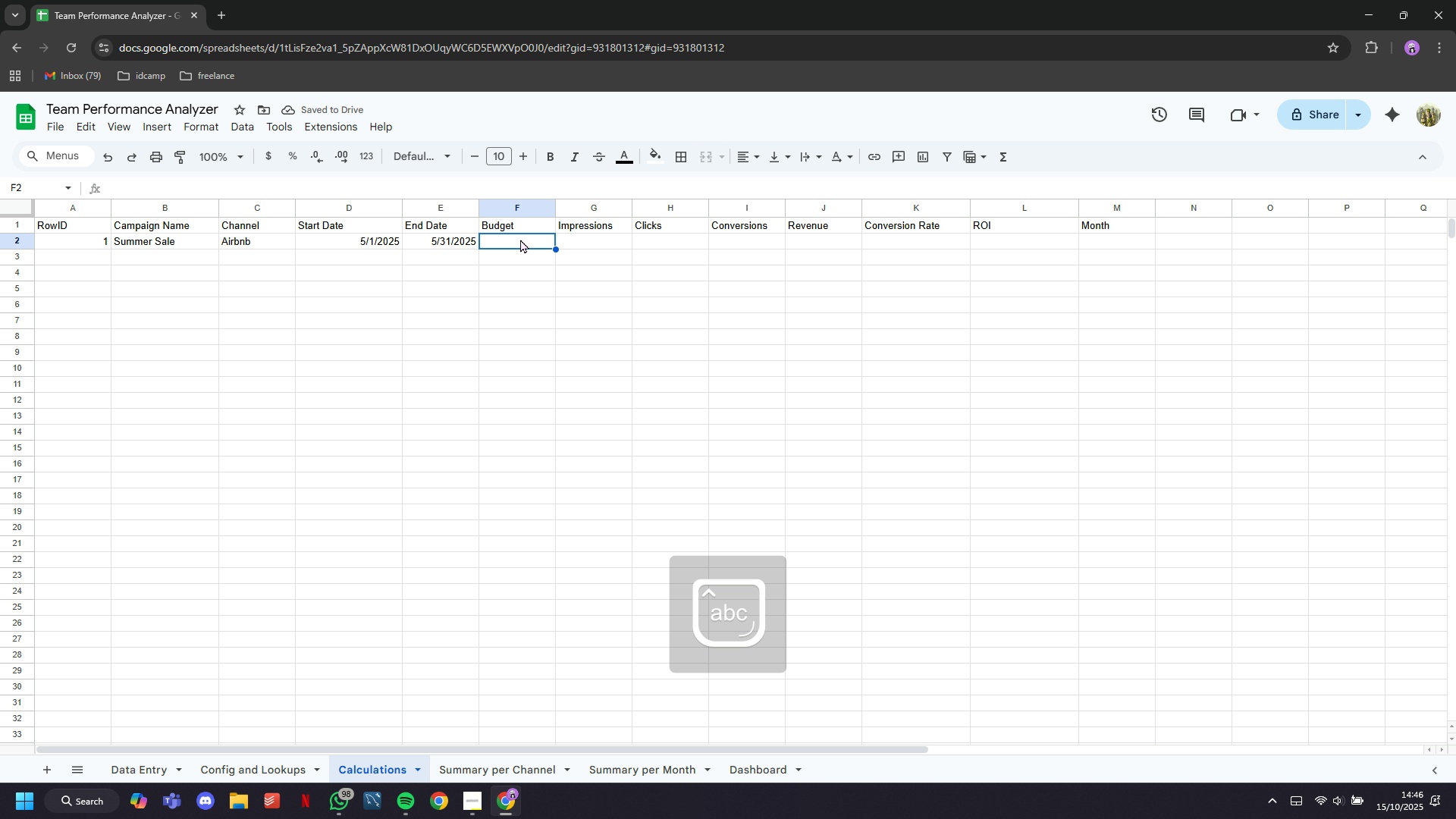 
double_click([520, 239])
 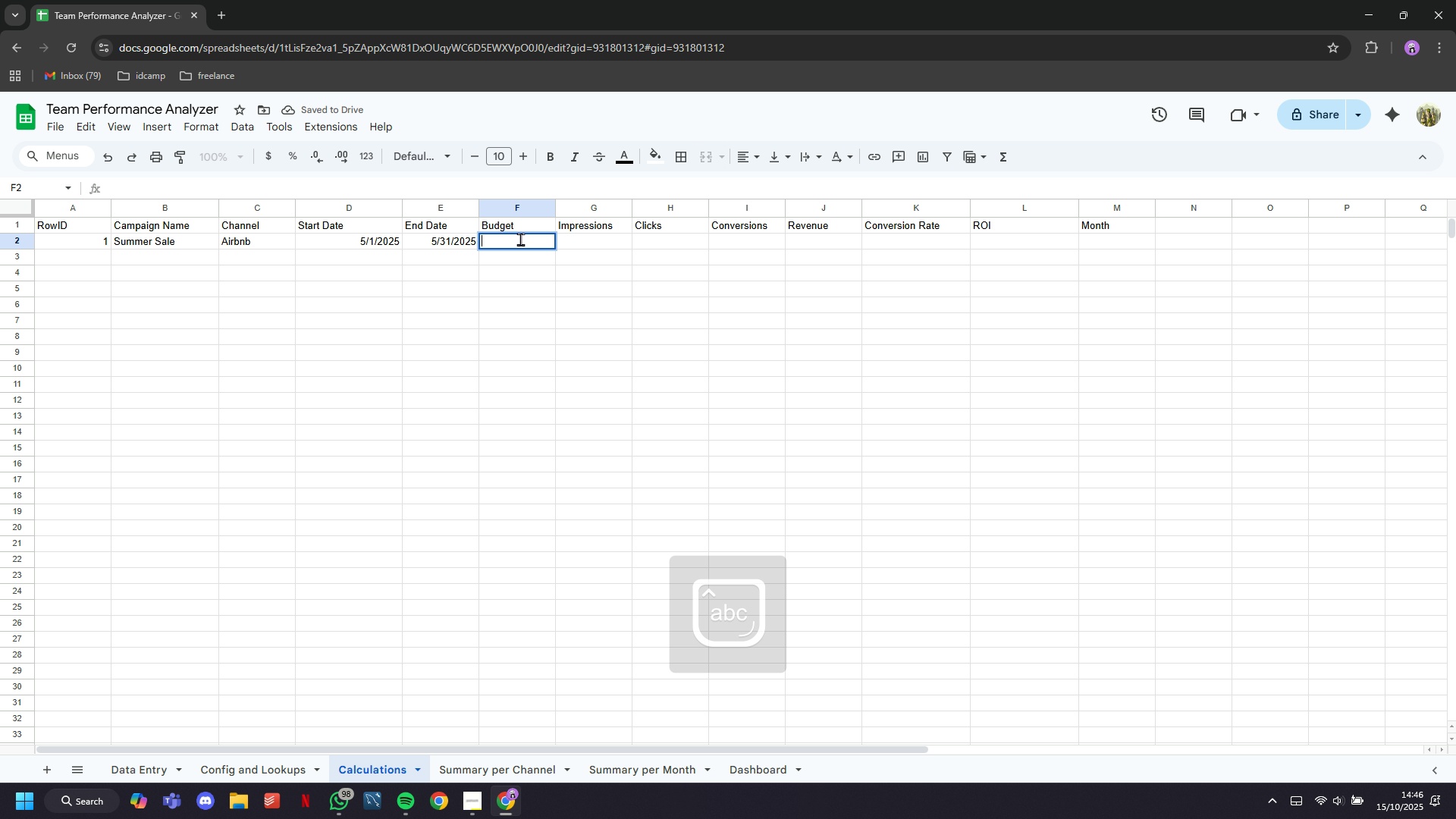 
key(Control+V)
 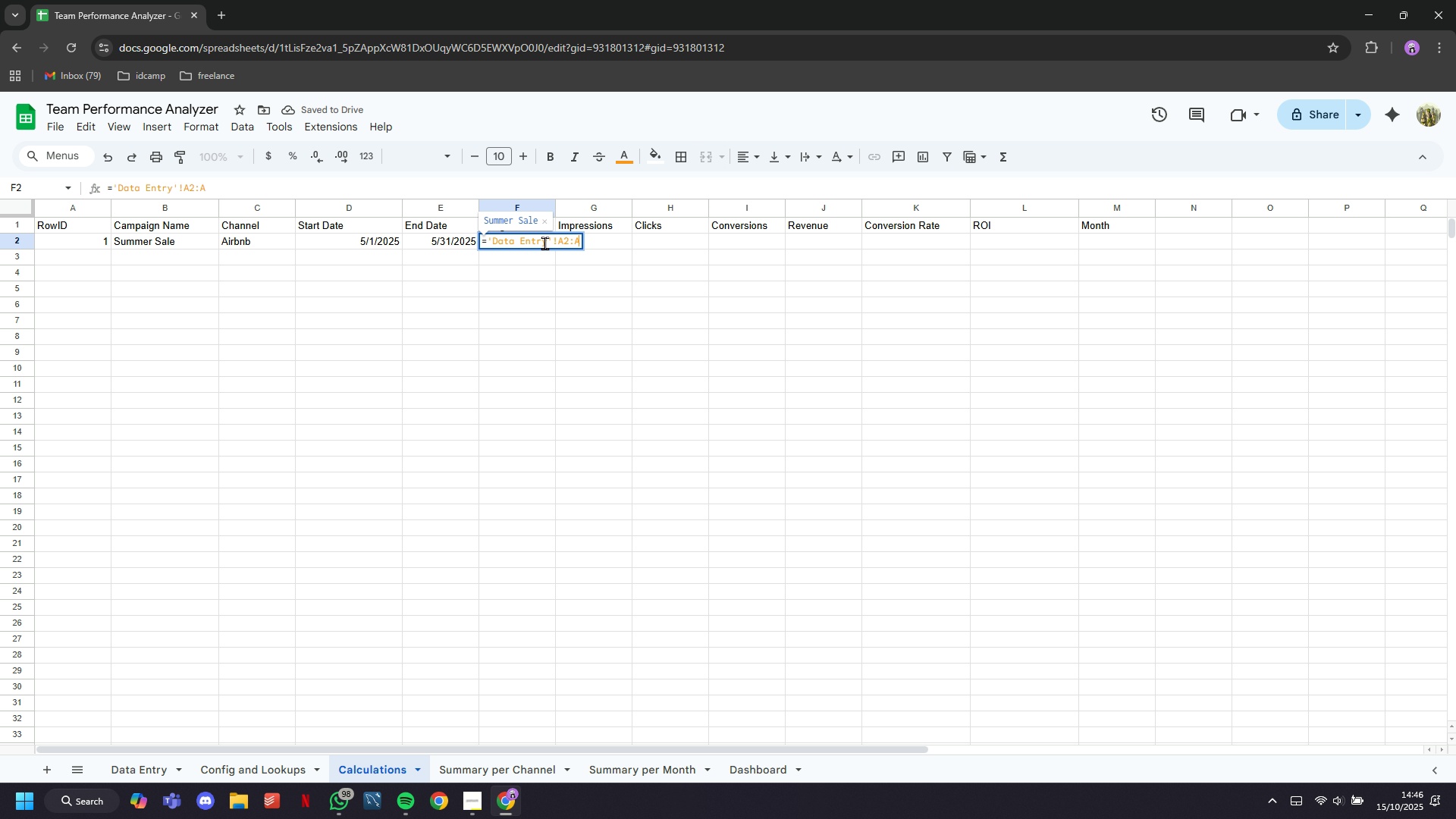 
left_click([550, 243])
 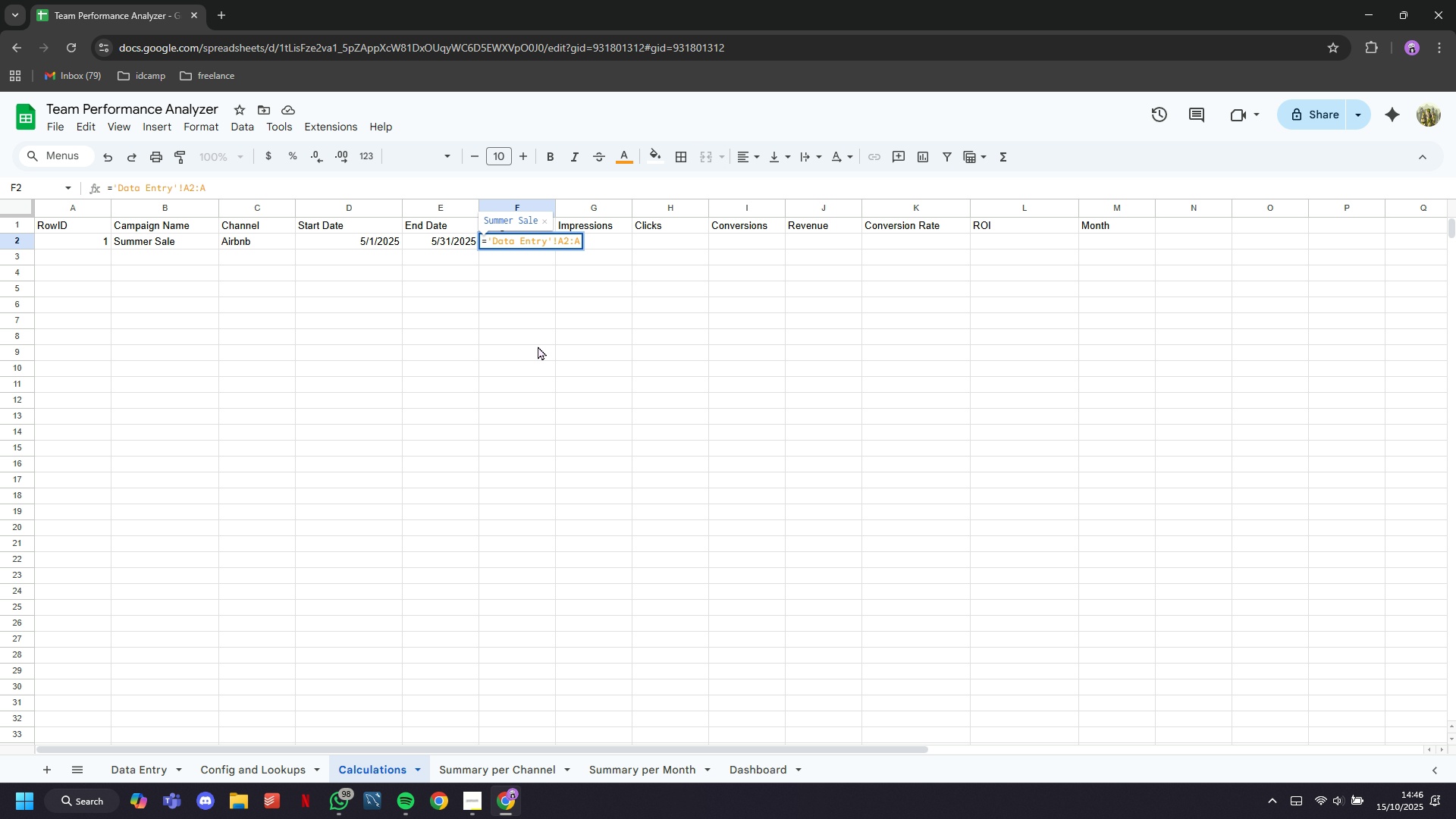 
wait(6.11)
 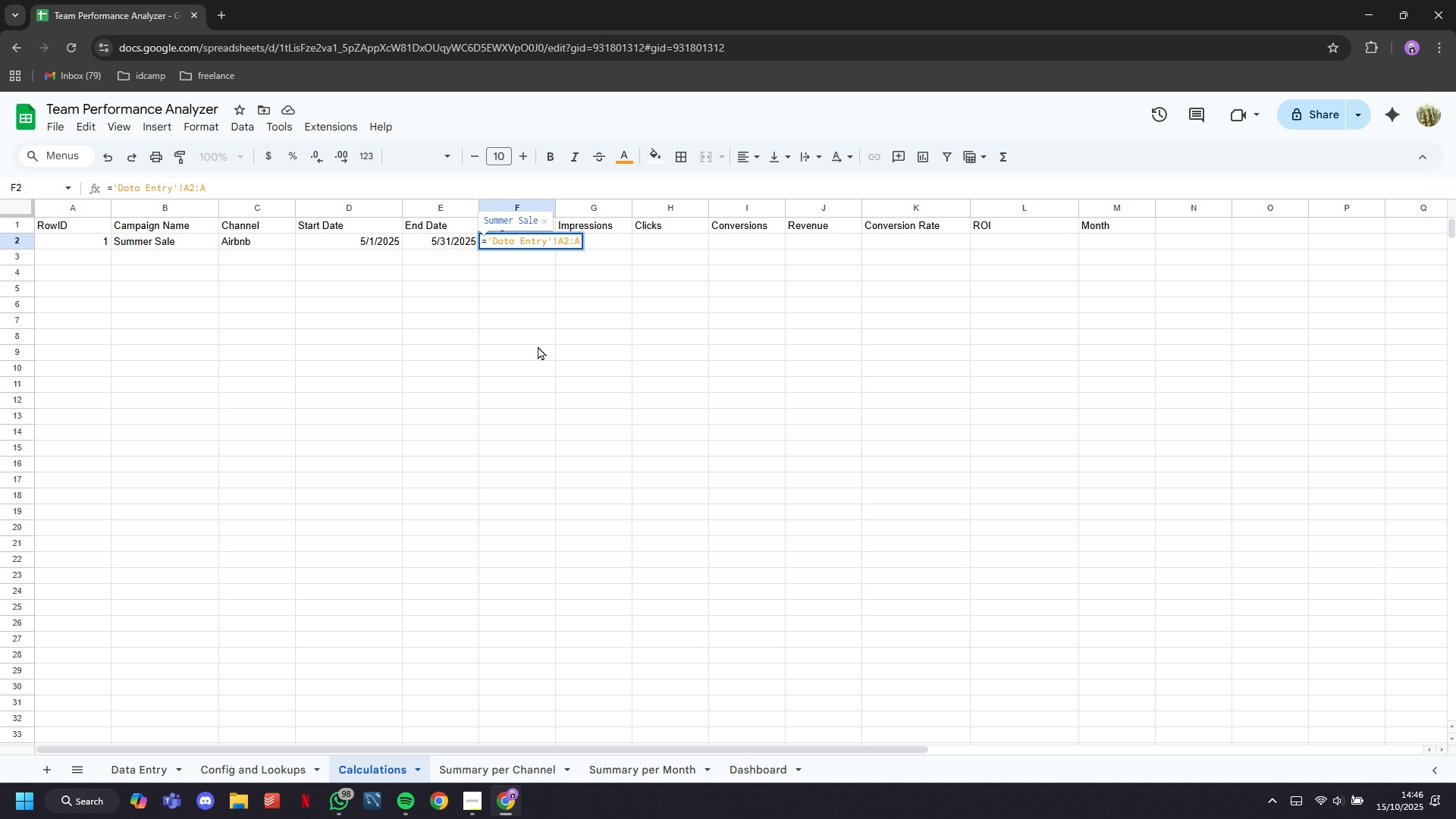 
key(ArrowRight)
 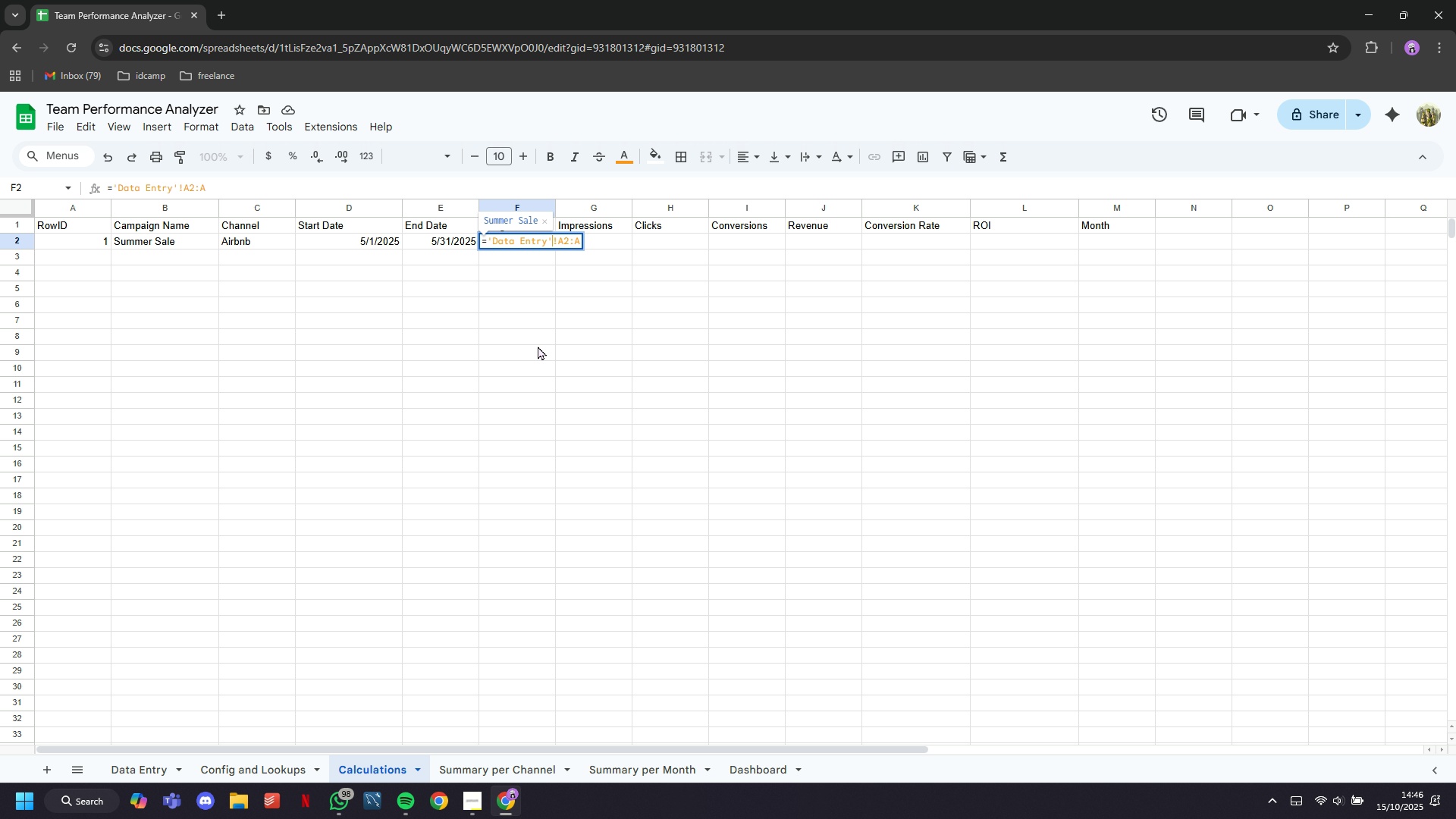 
key(ArrowRight)
 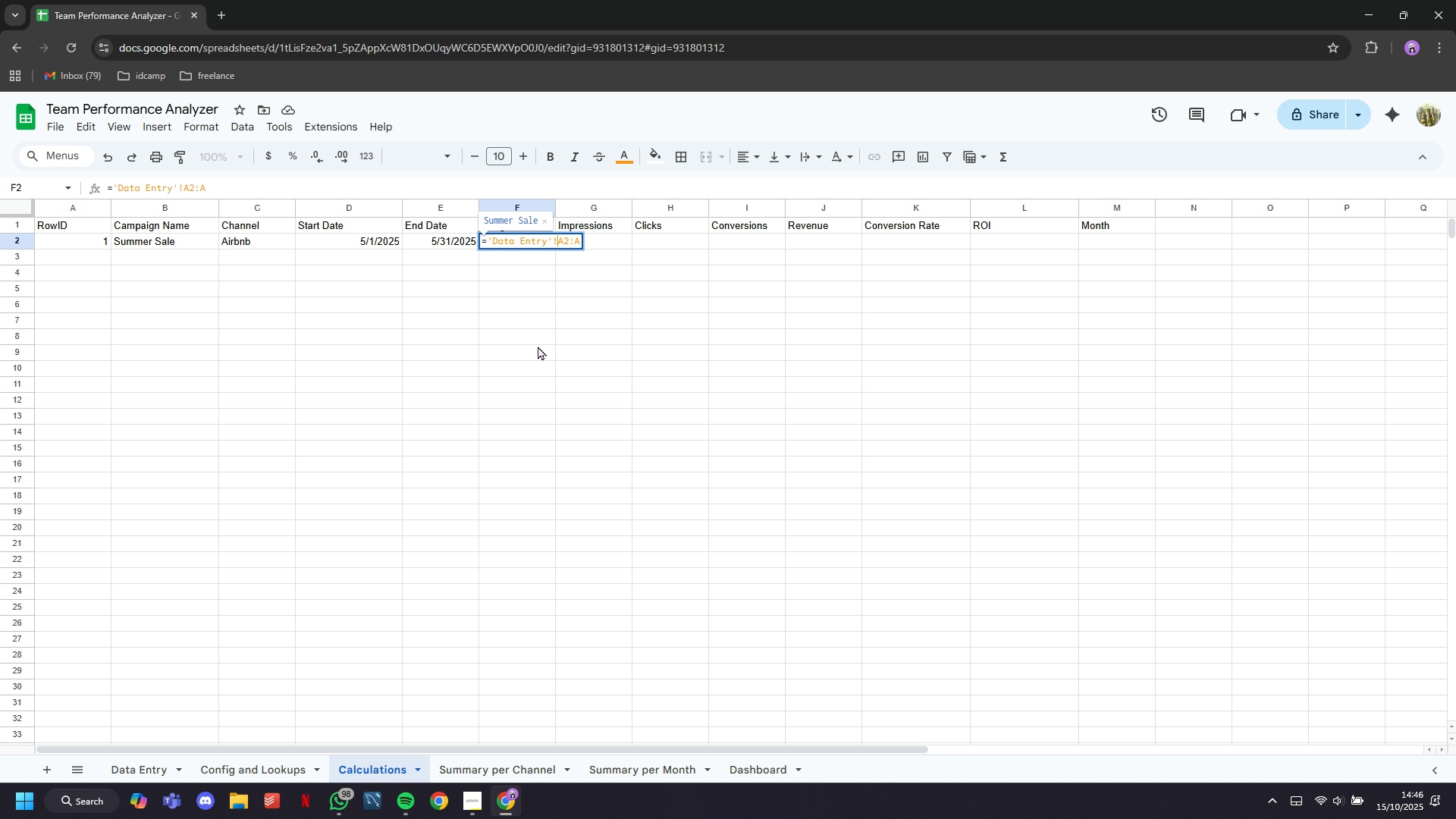 
key(ArrowRight)
 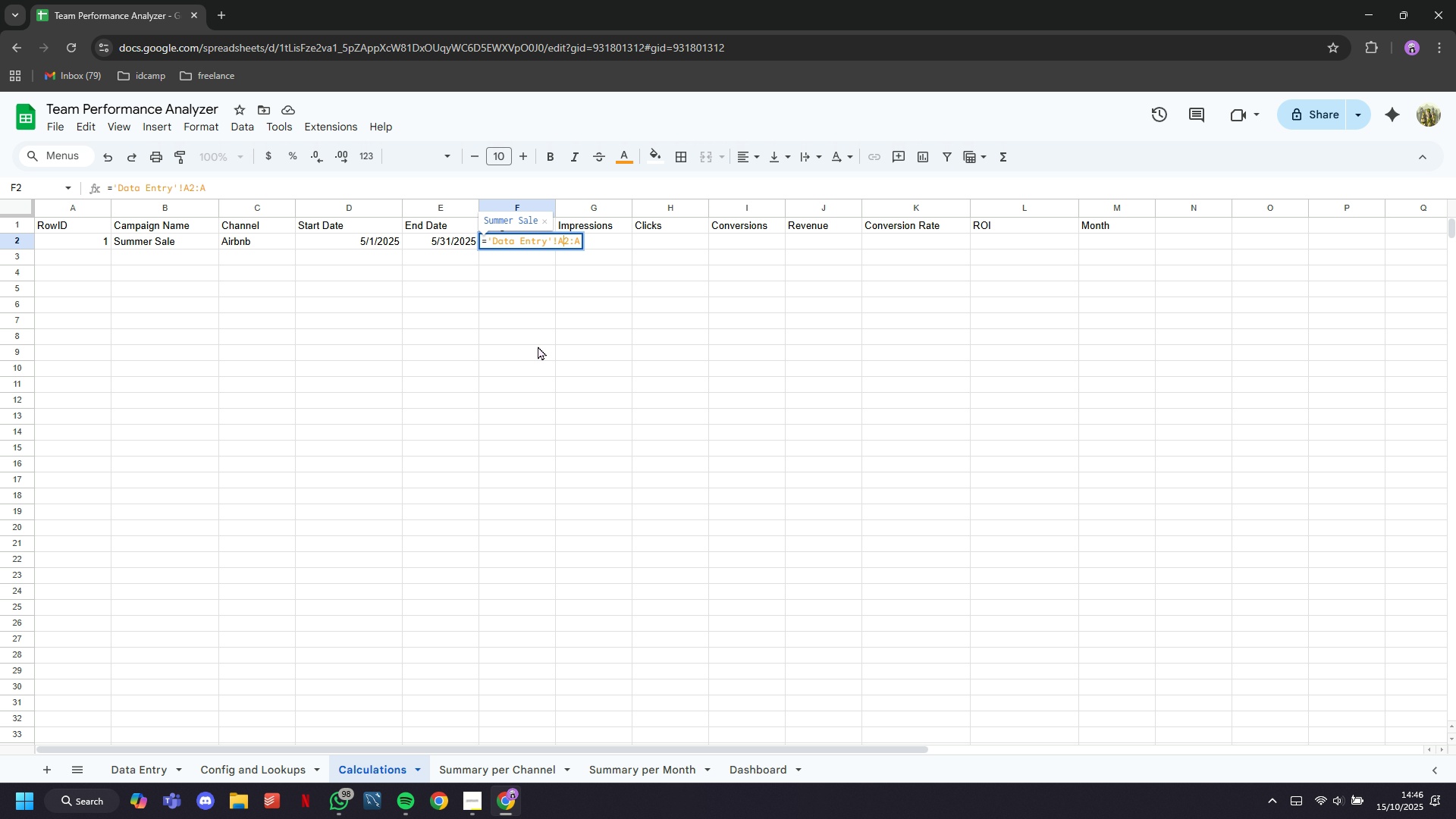 
key(Backspace)
 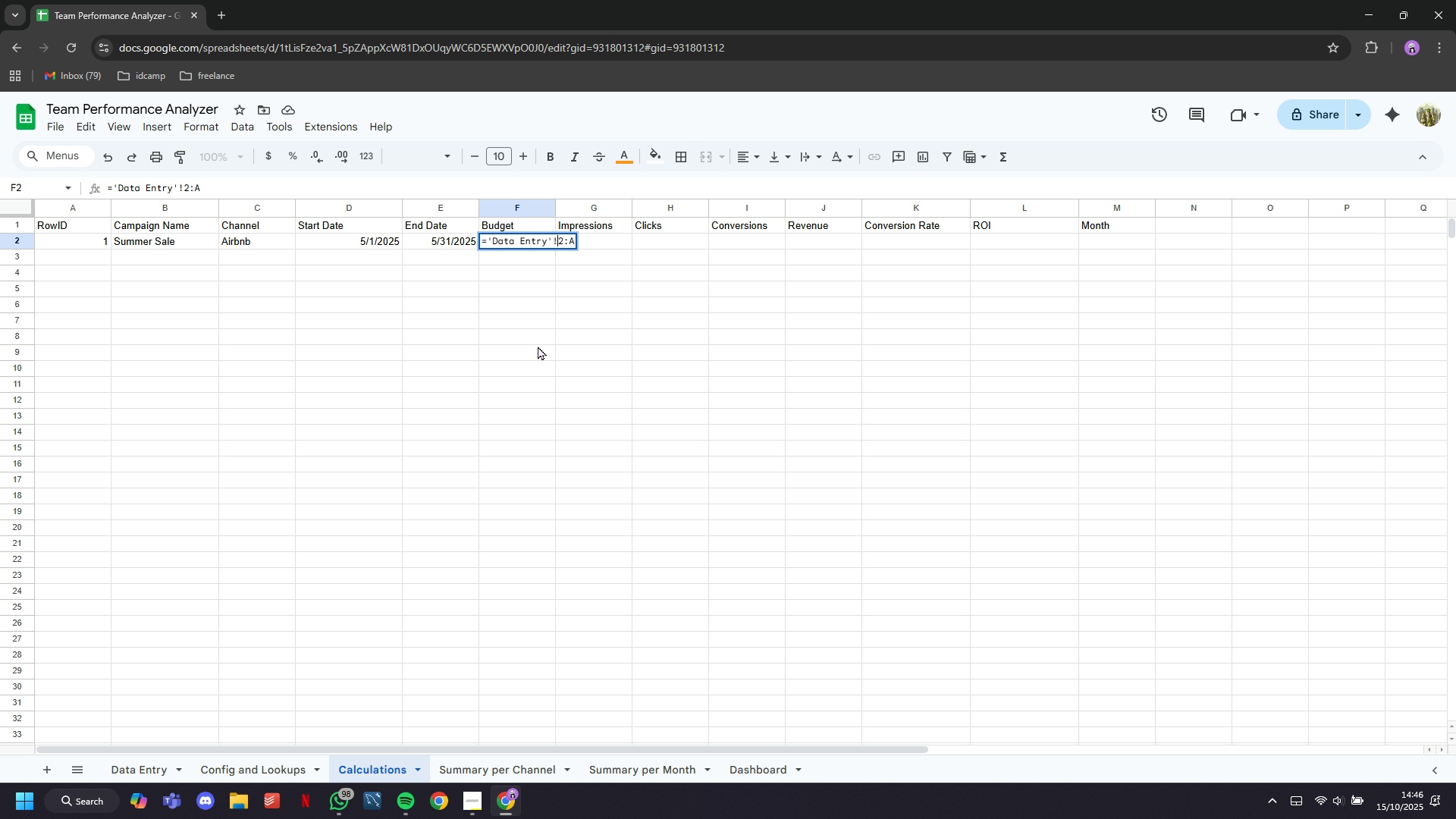 
key(CapsLock)
 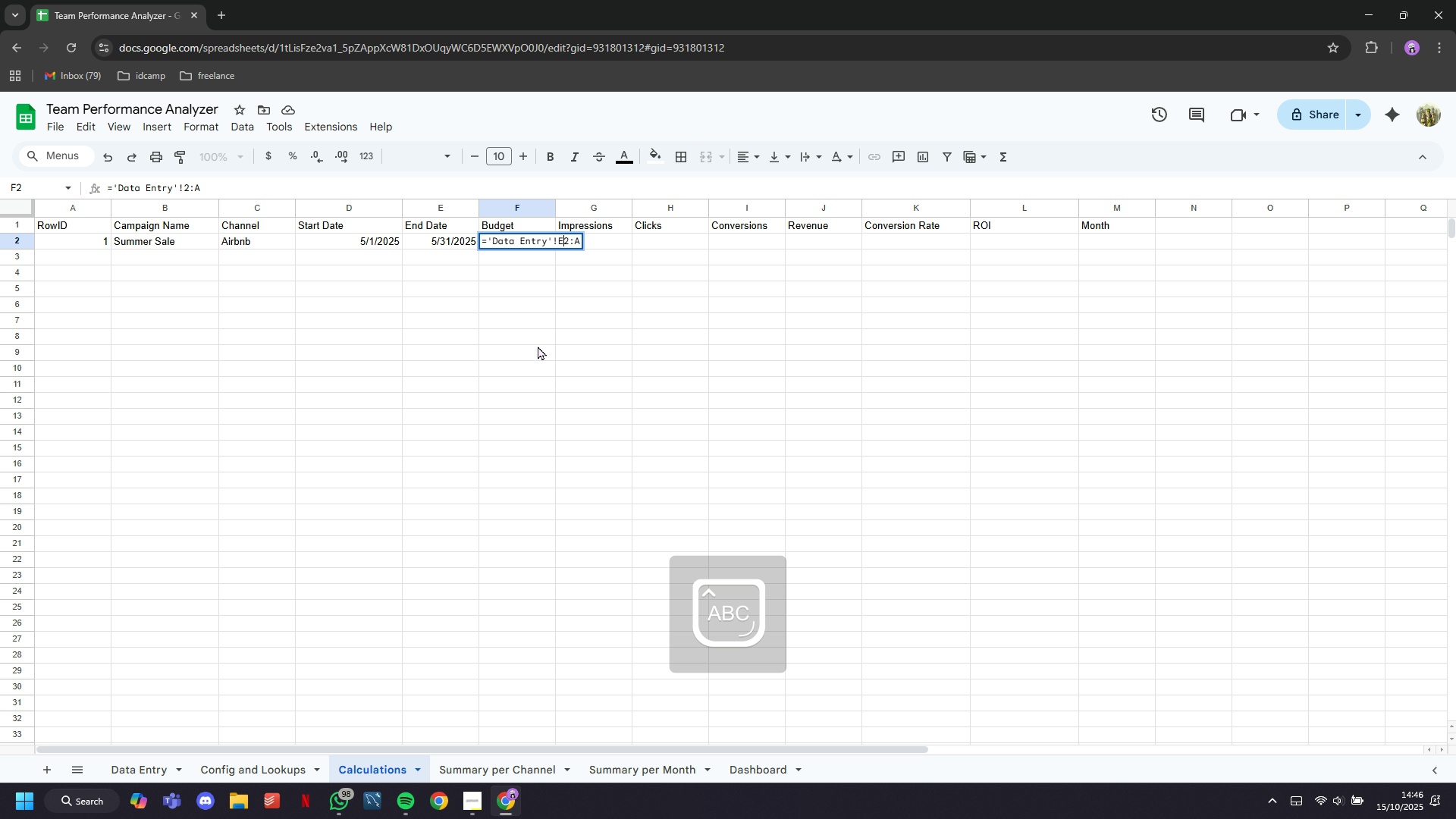 
key(E)
 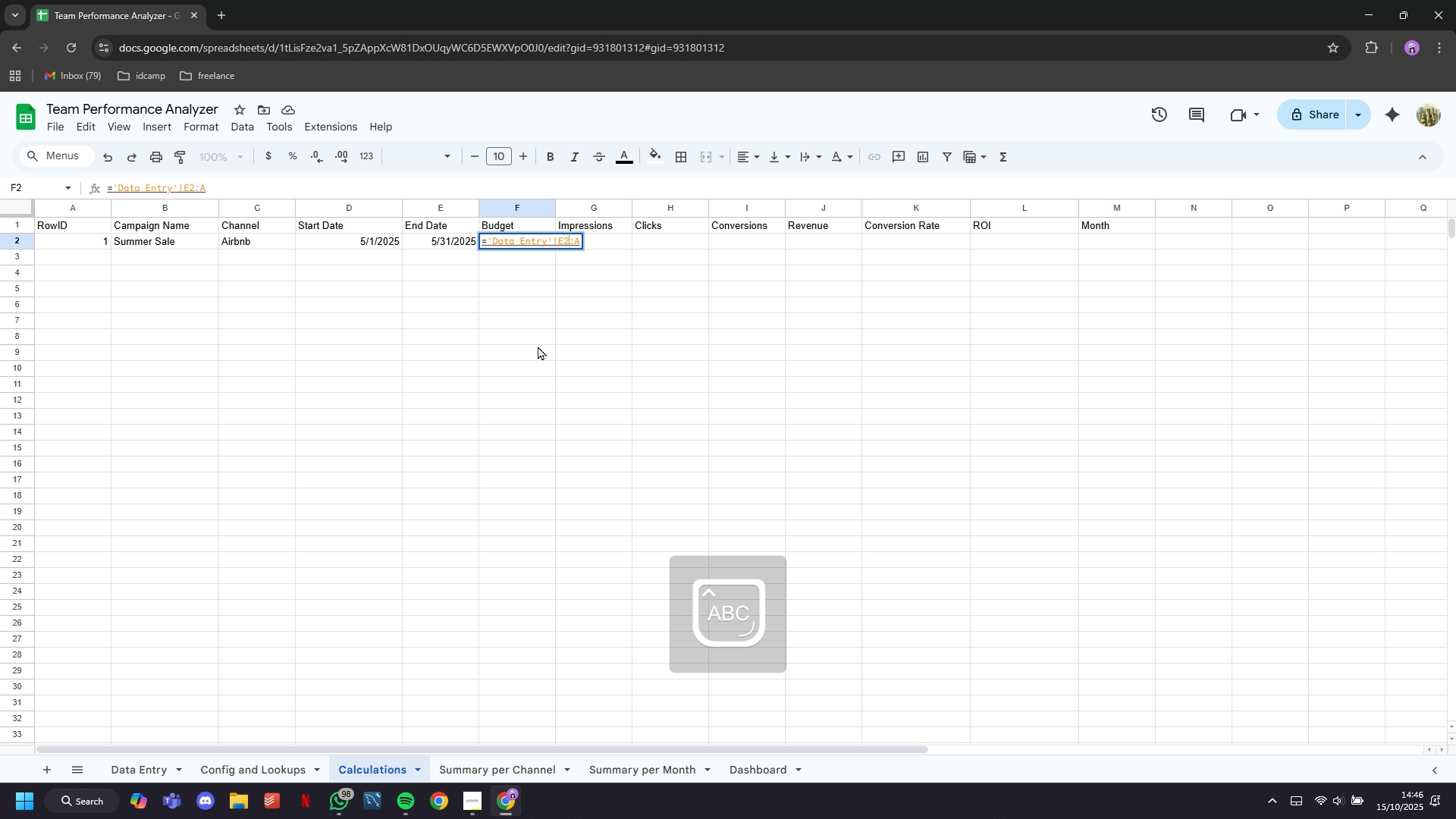 
key(ArrowRight)
 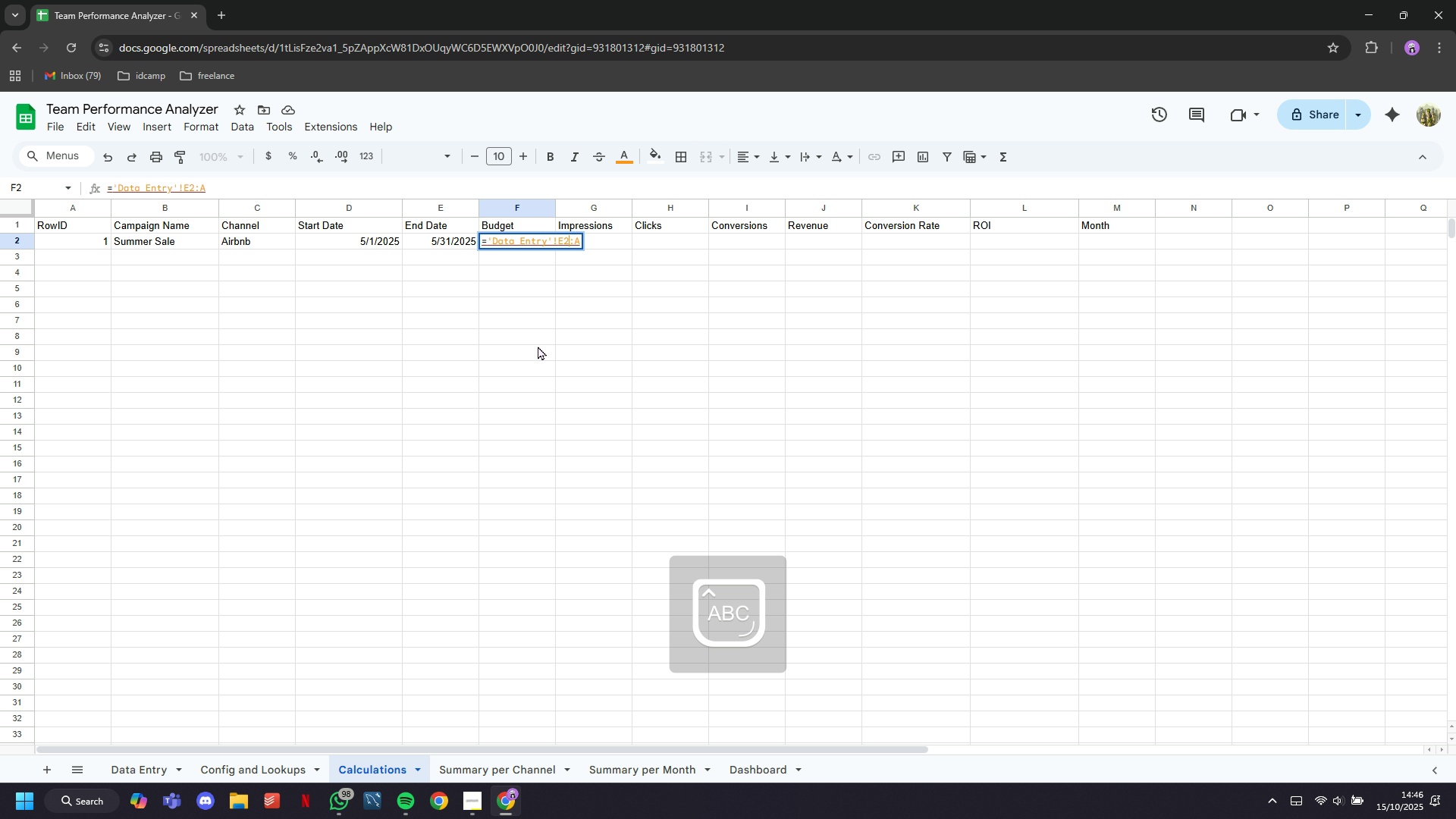 
key(ArrowRight)
 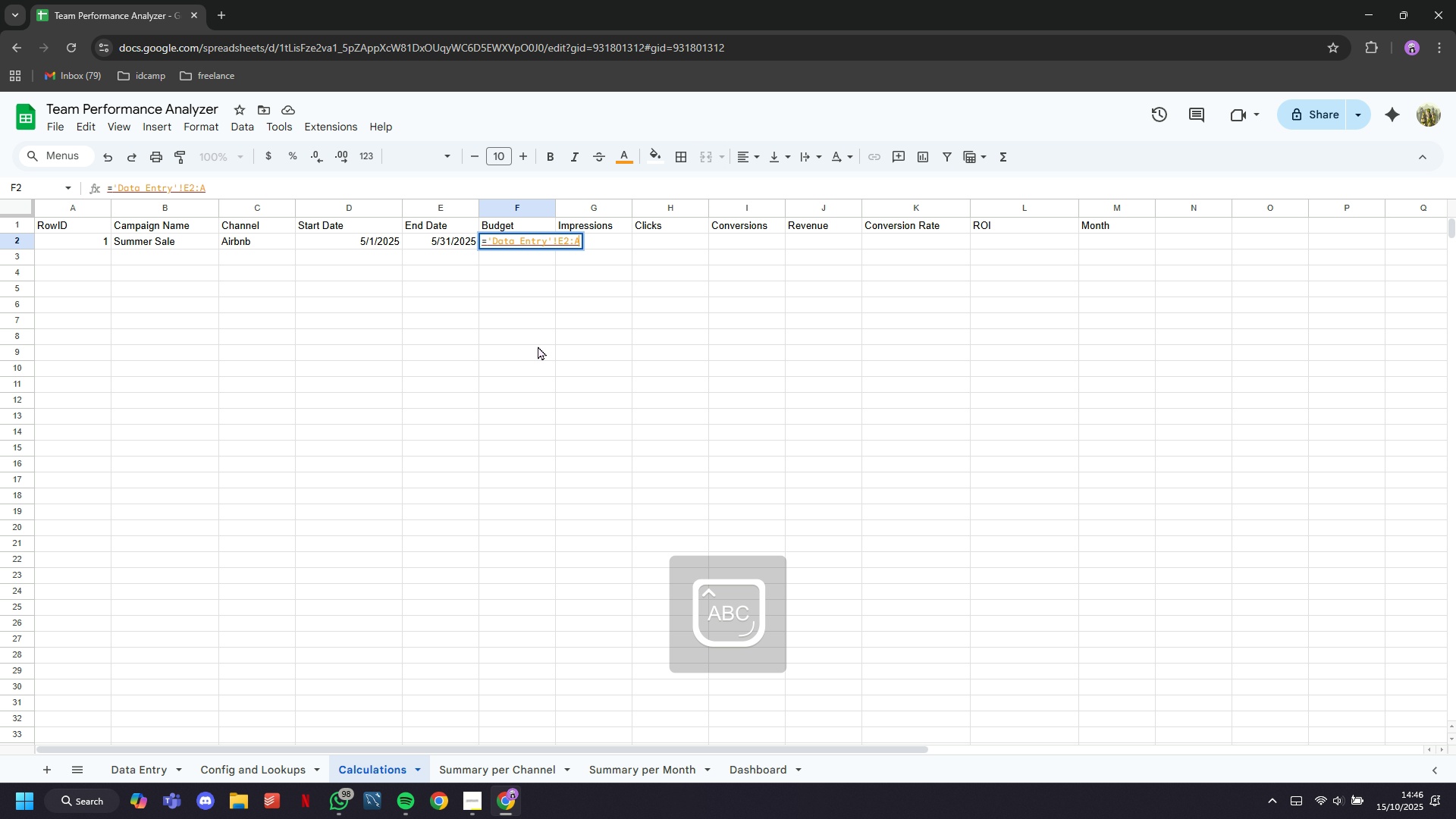 
key(ArrowRight)
 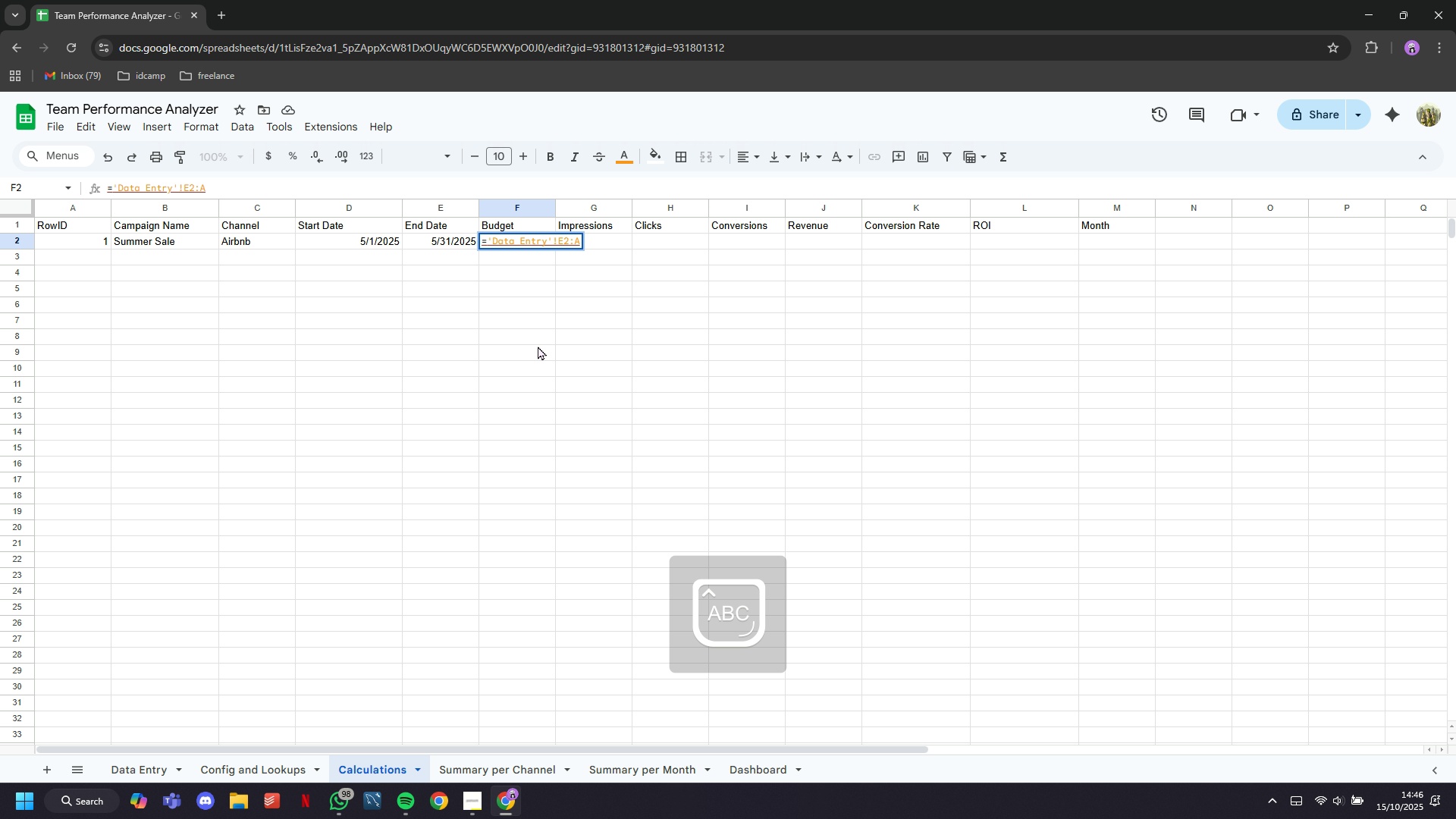 
key(Backspace)
 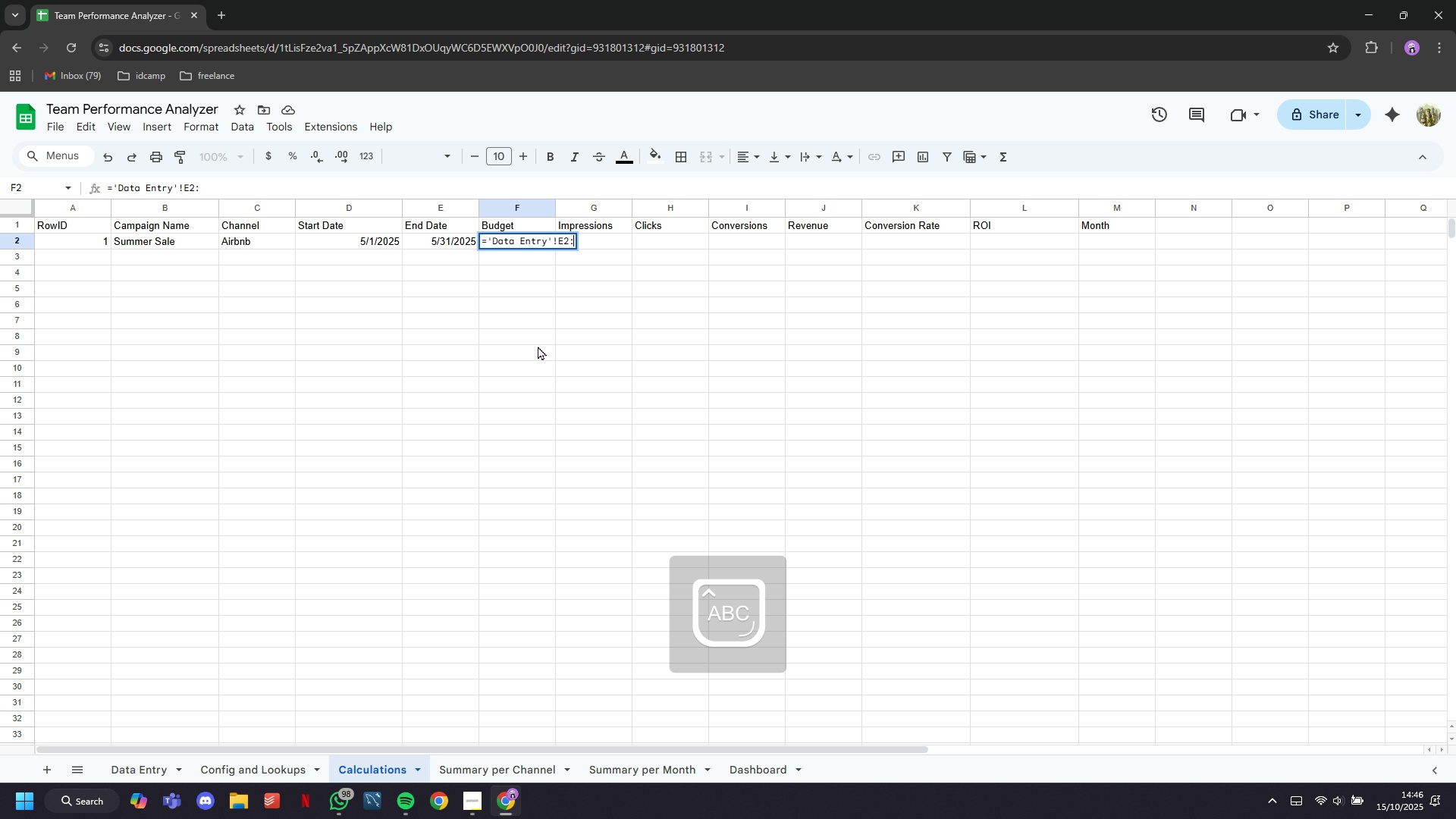 
key(E)
 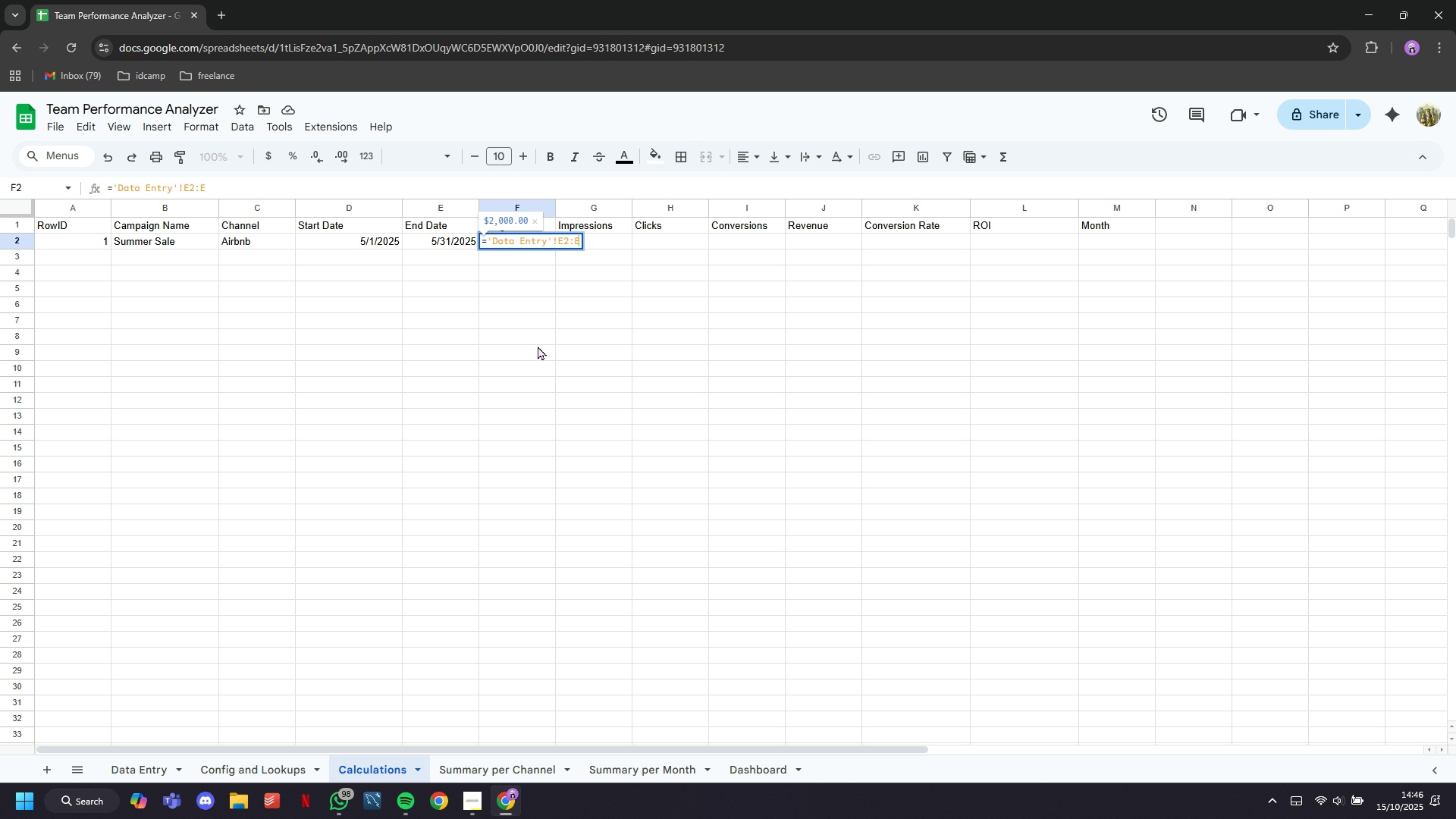 
key(Tab)
 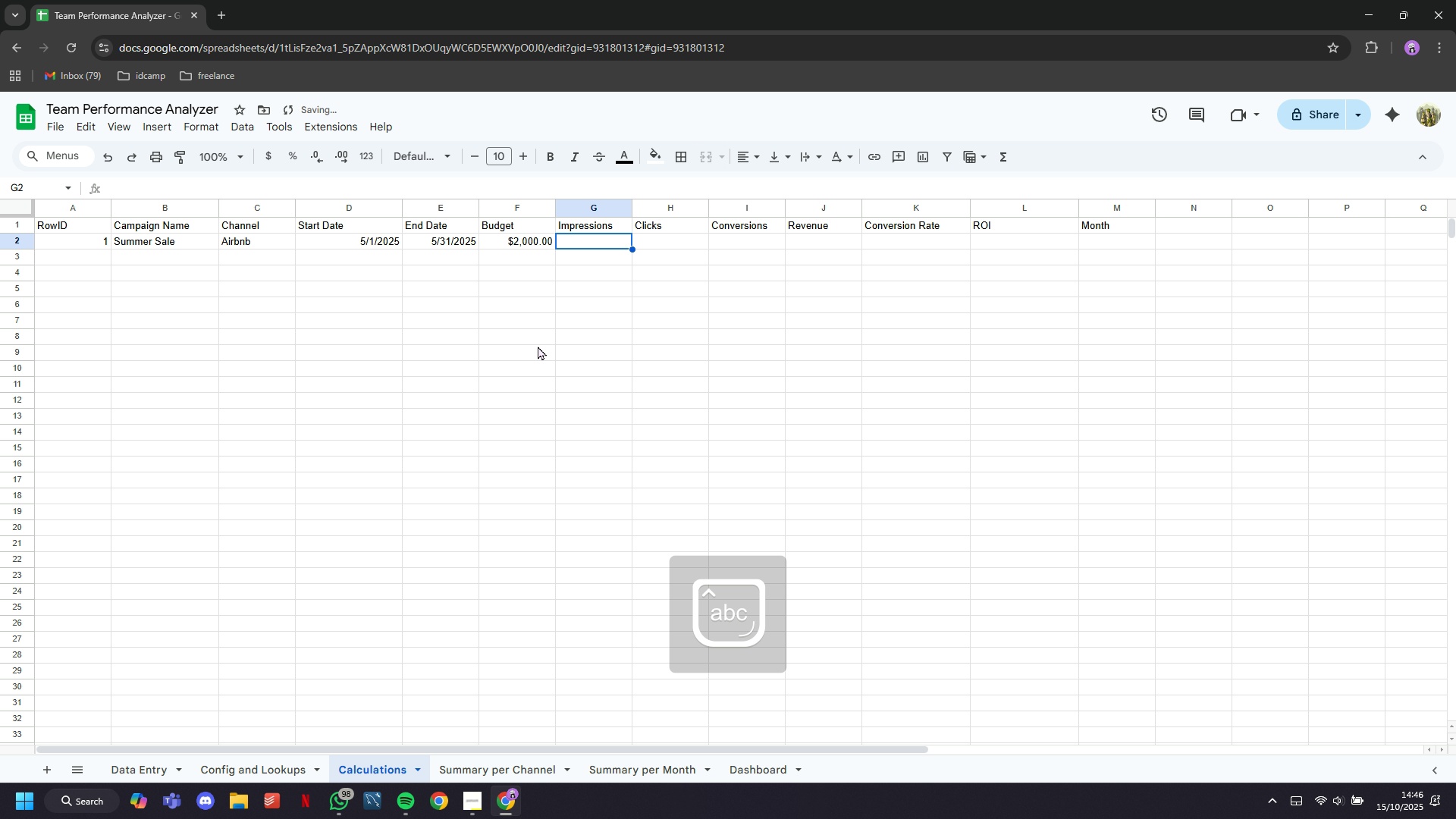 
key(CapsLock)
 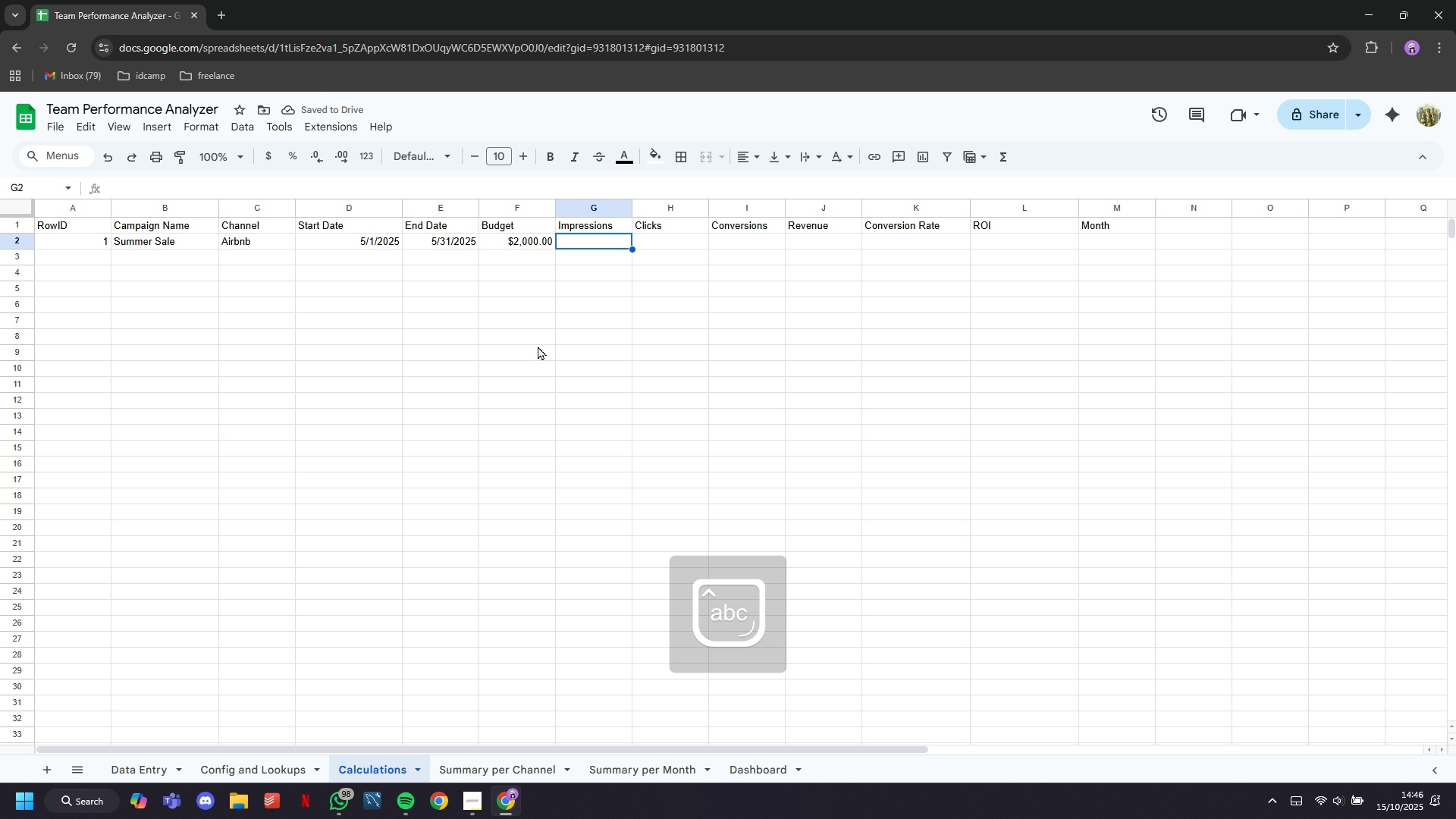 
key(Equal)
 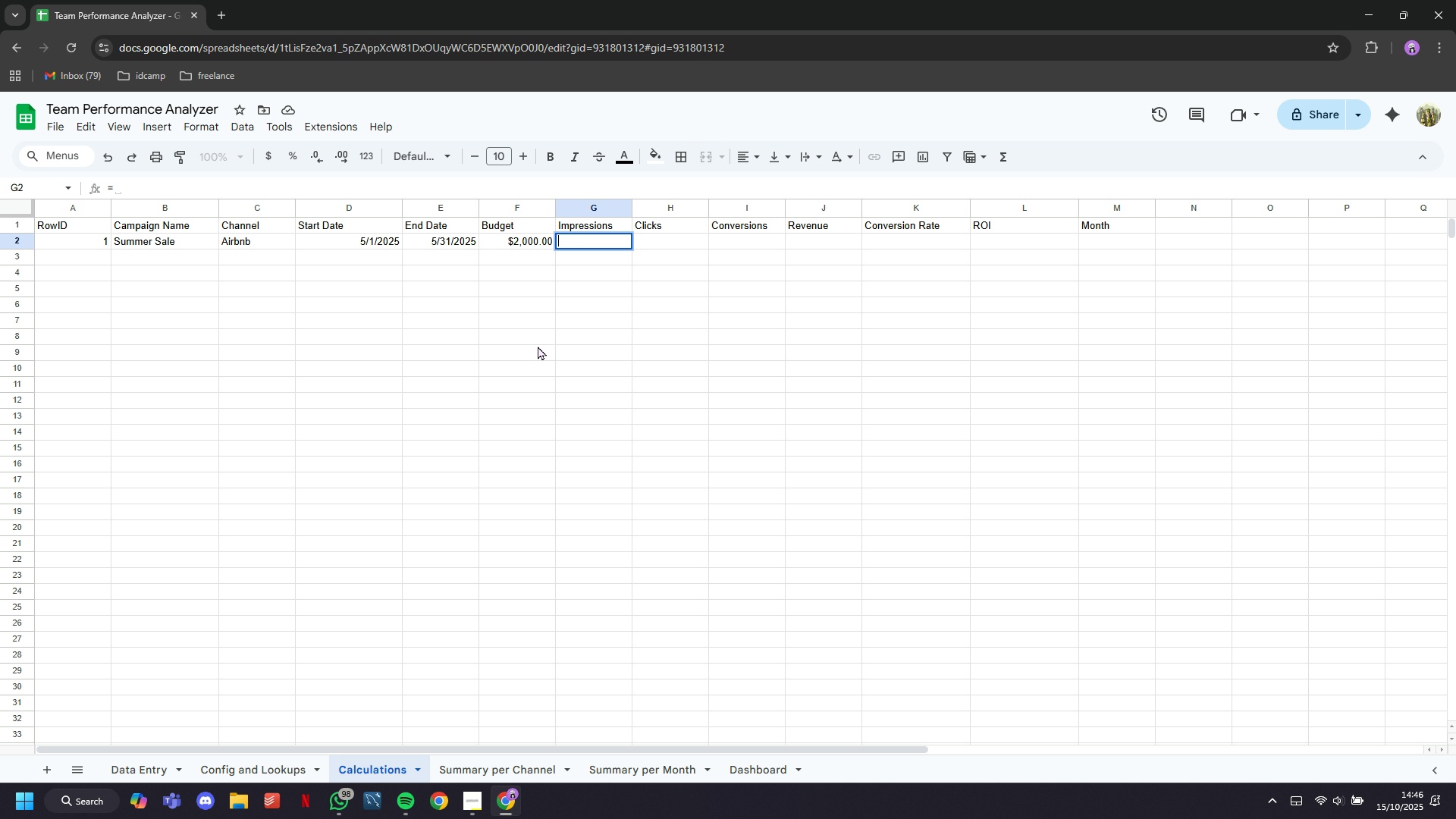 
key(Backspace)
 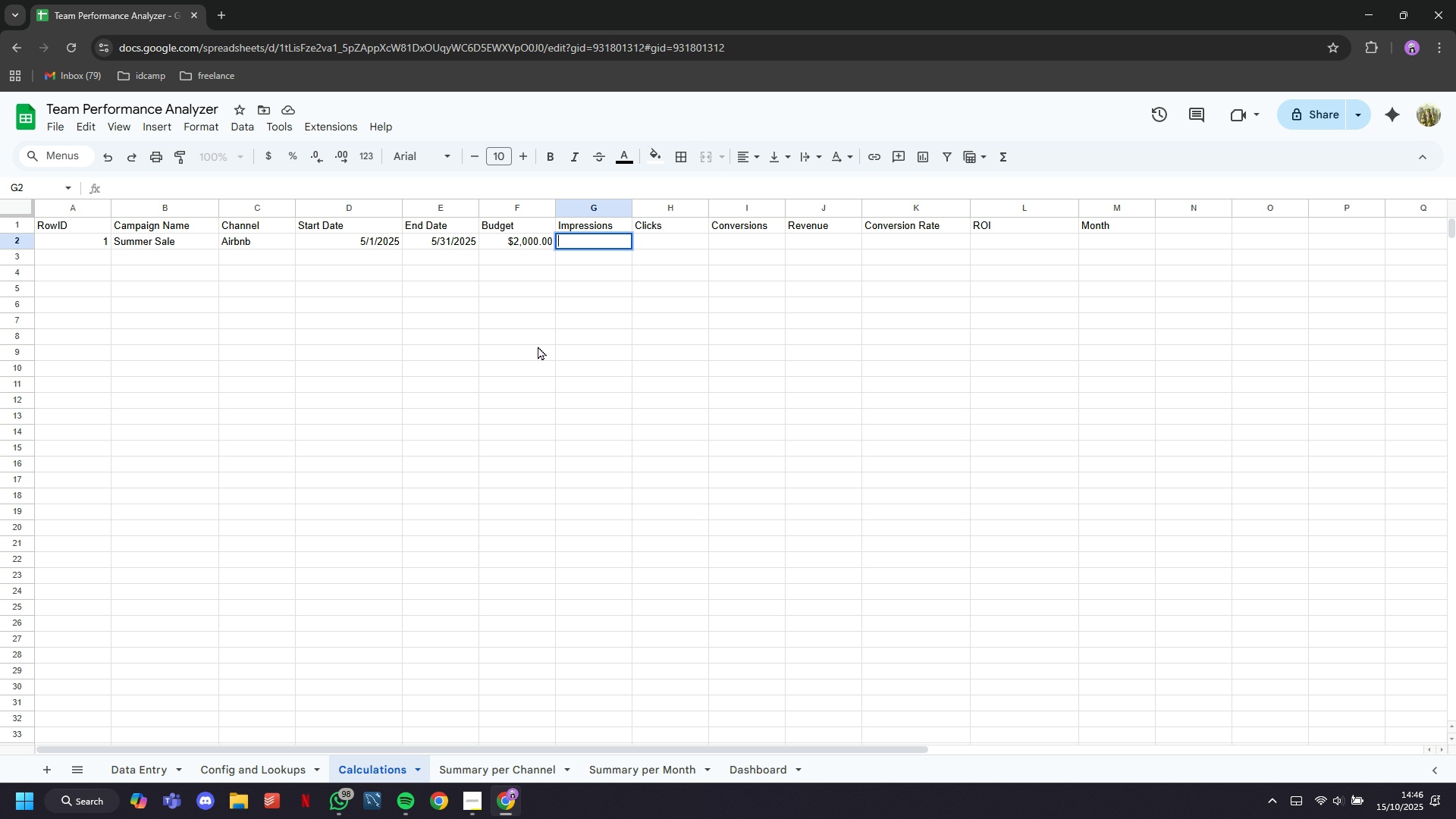 
key(Control+ControlLeft)
 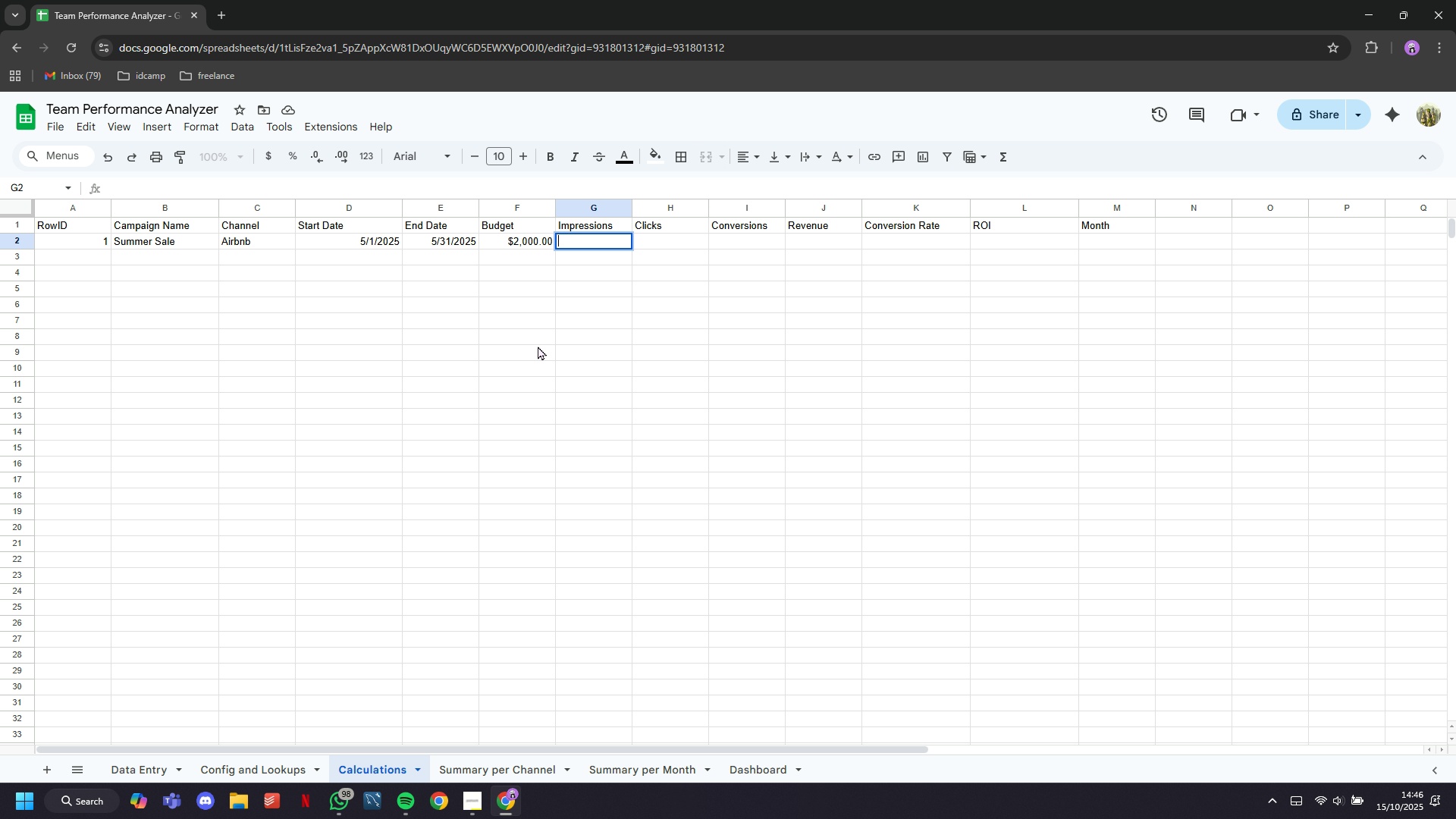 
key(Control+V)
 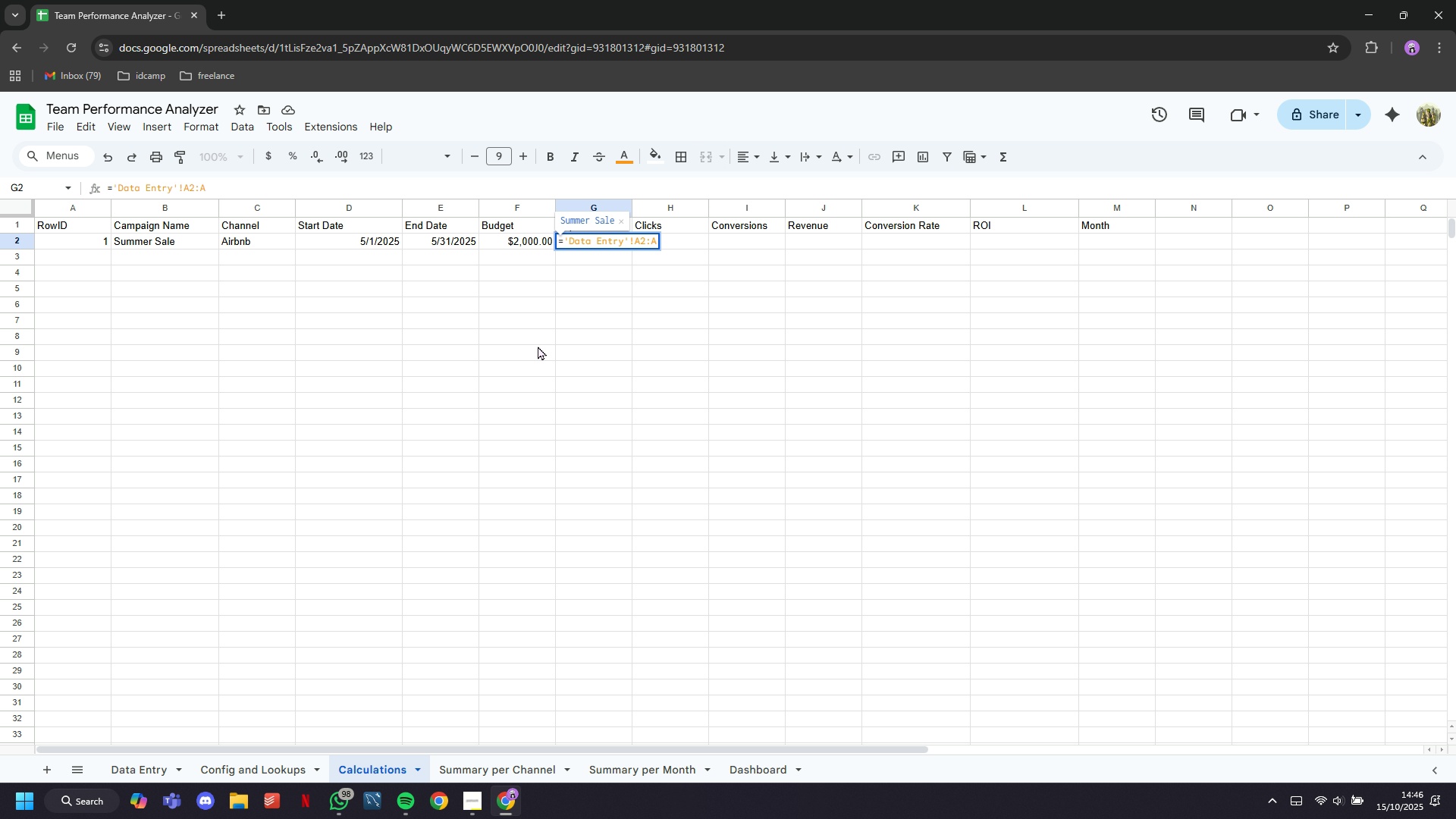 
key(ArrowLeft)
 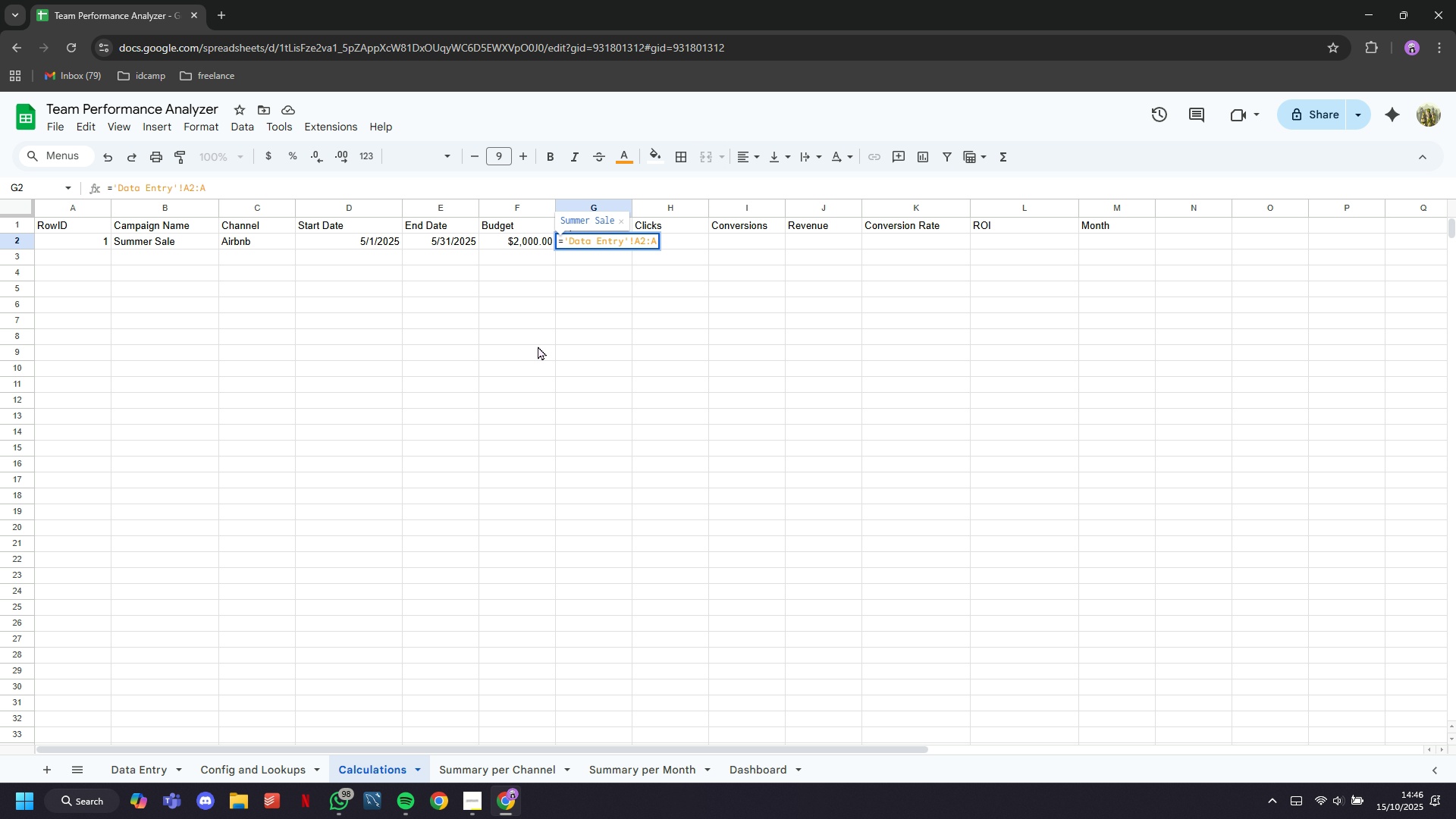 
key(ArrowLeft)
 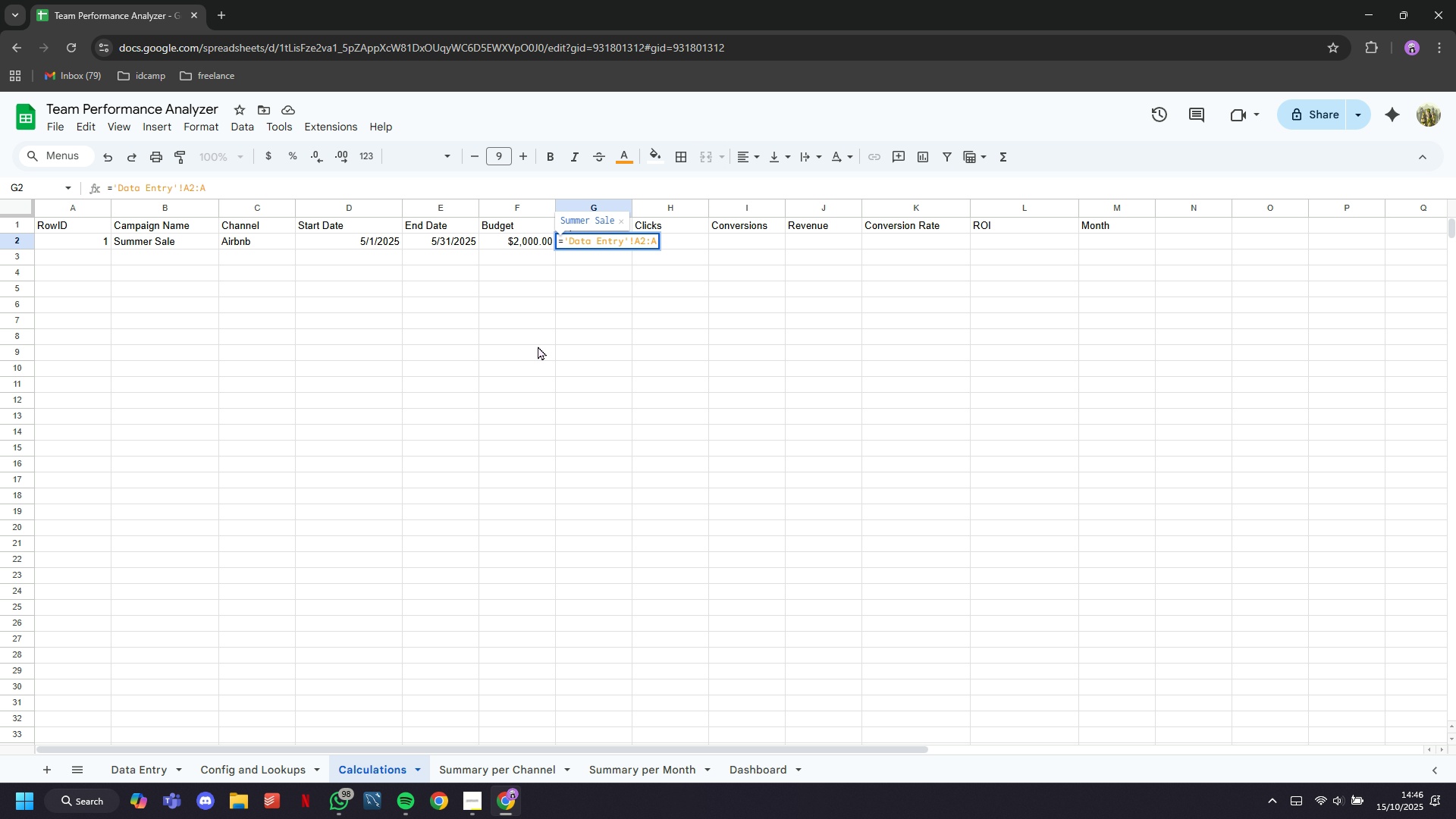 
key(ArrowLeft)
 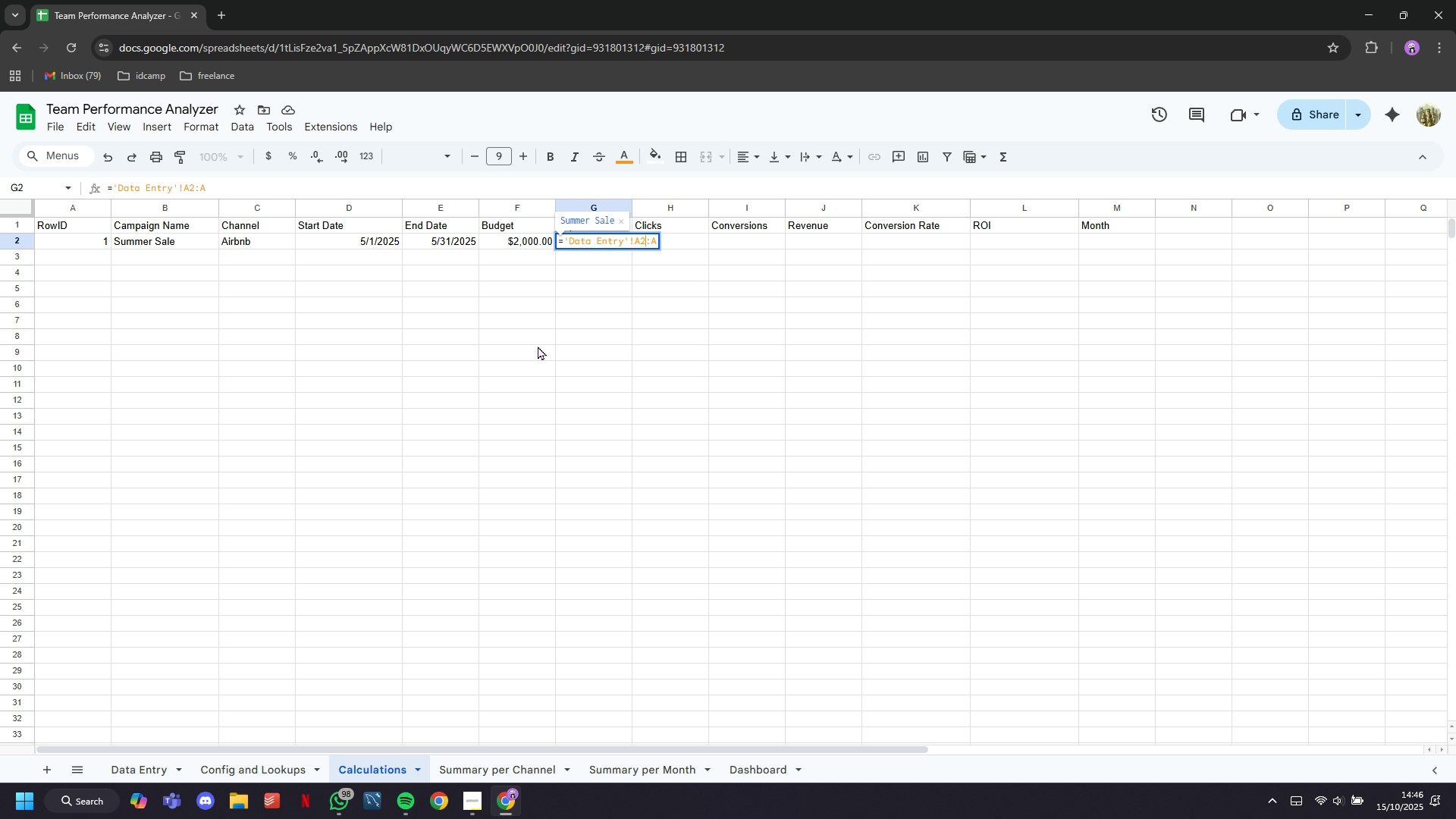 
key(ArrowLeft)
 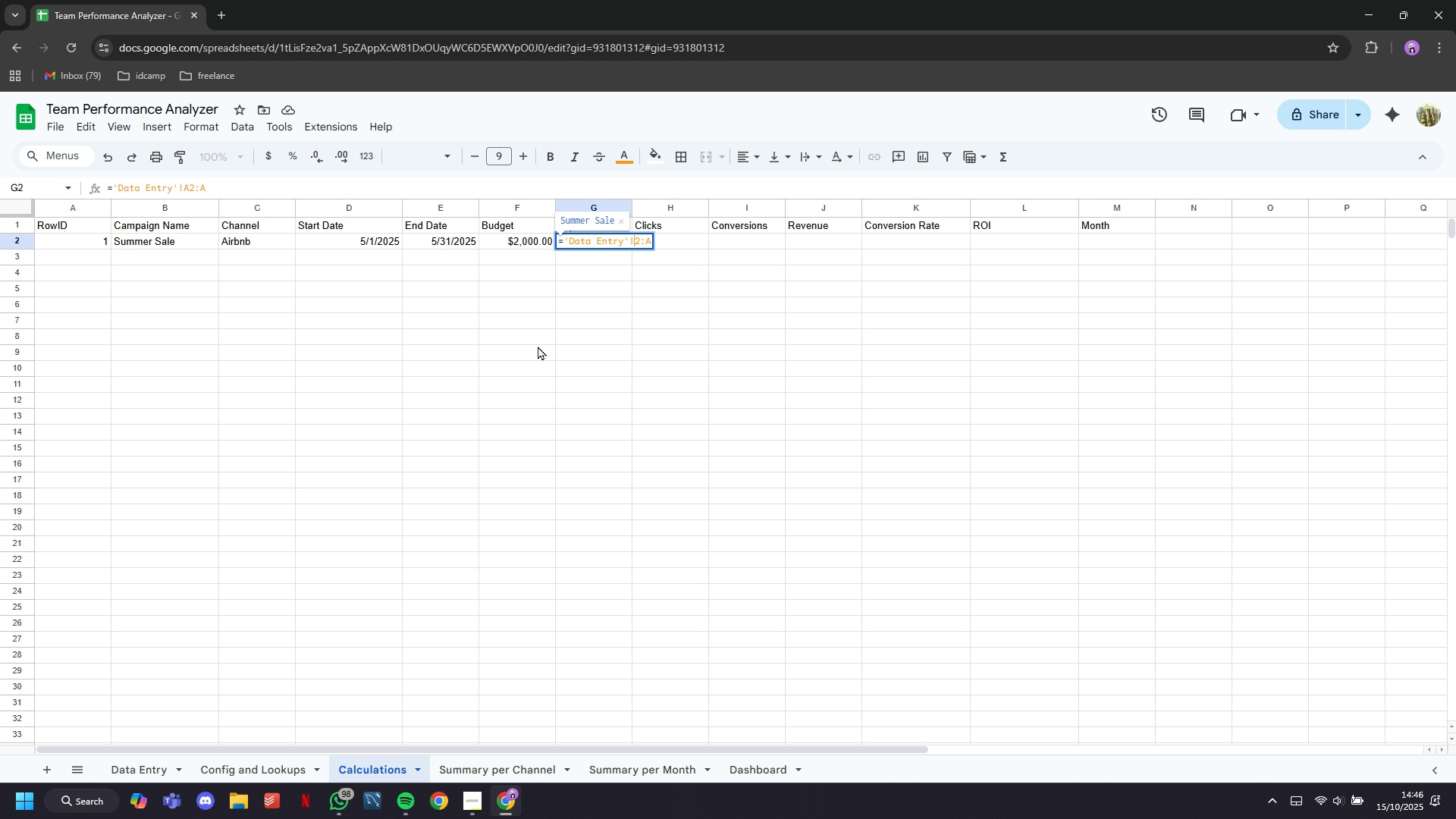 
key(Backspace)
 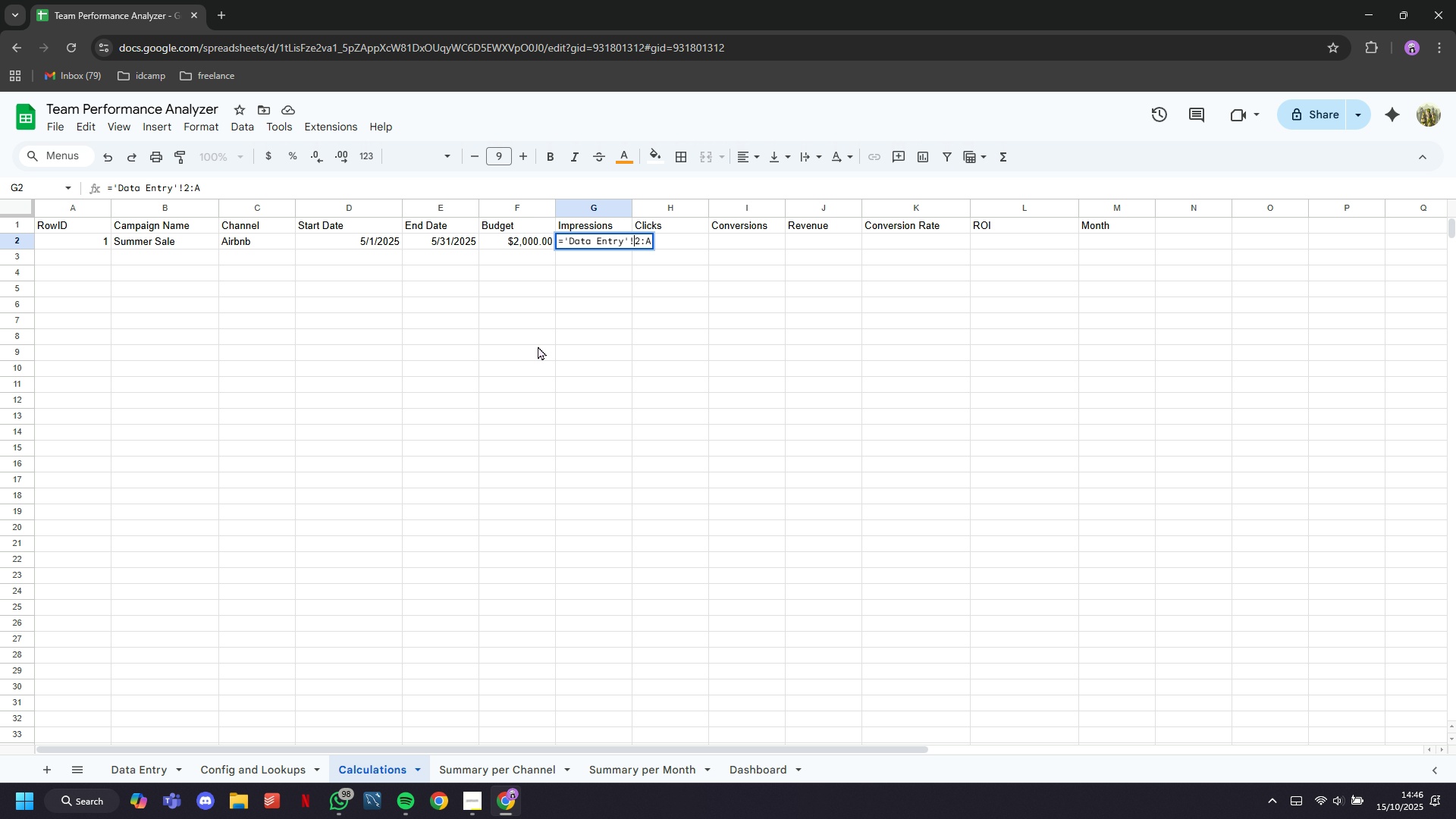 
key(F)
 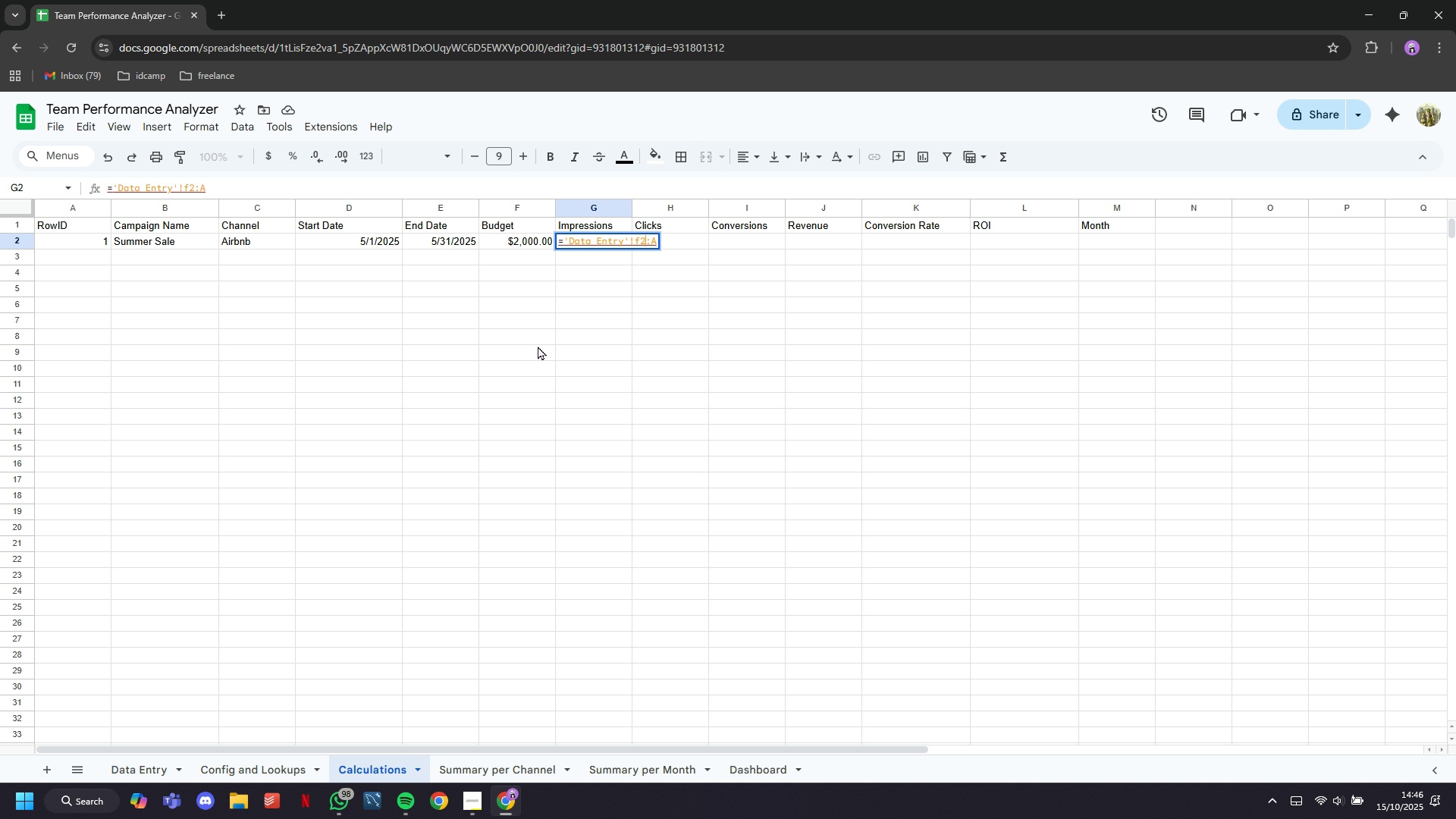 
key(ArrowRight)
 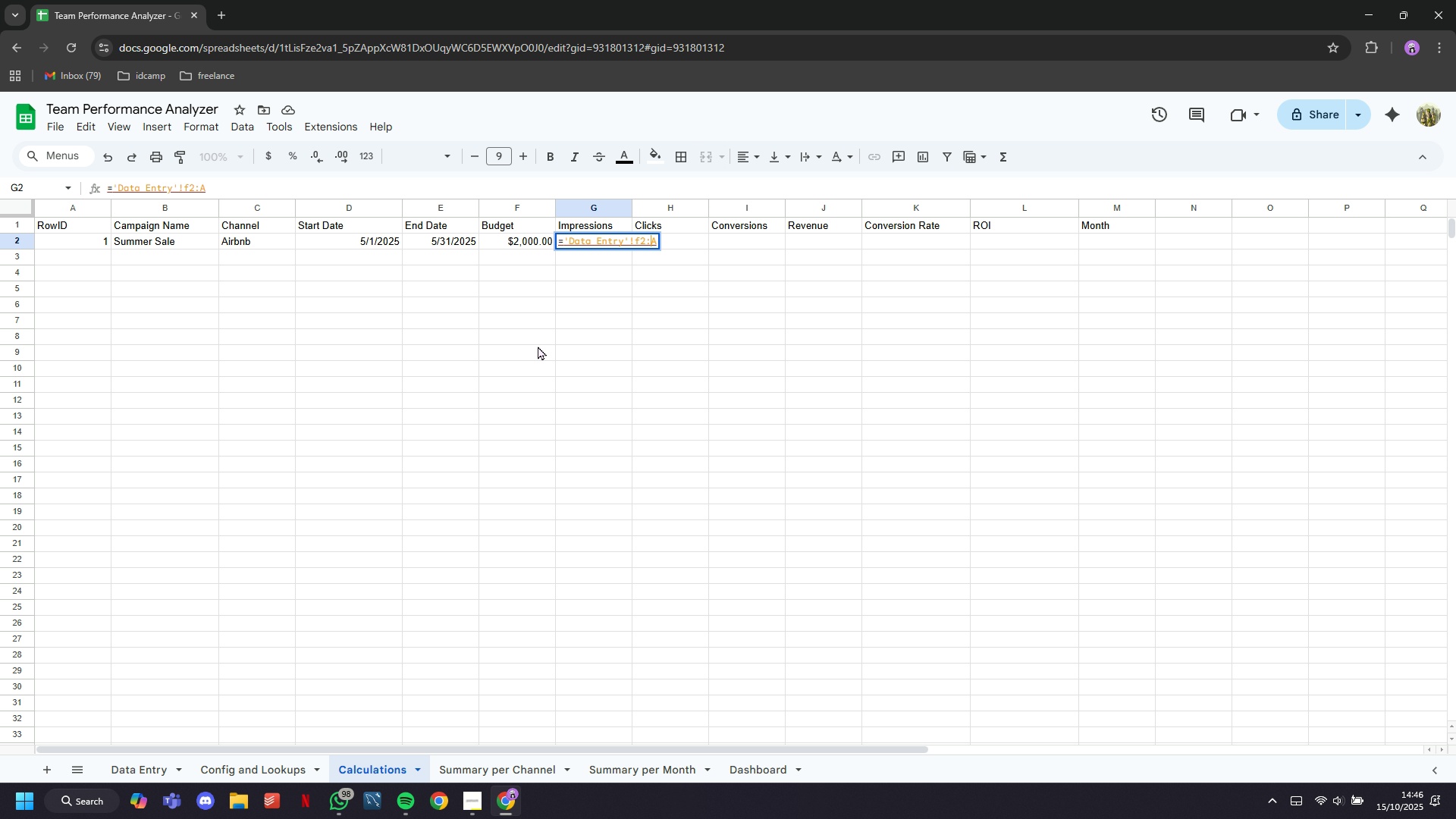 
key(ArrowRight)
 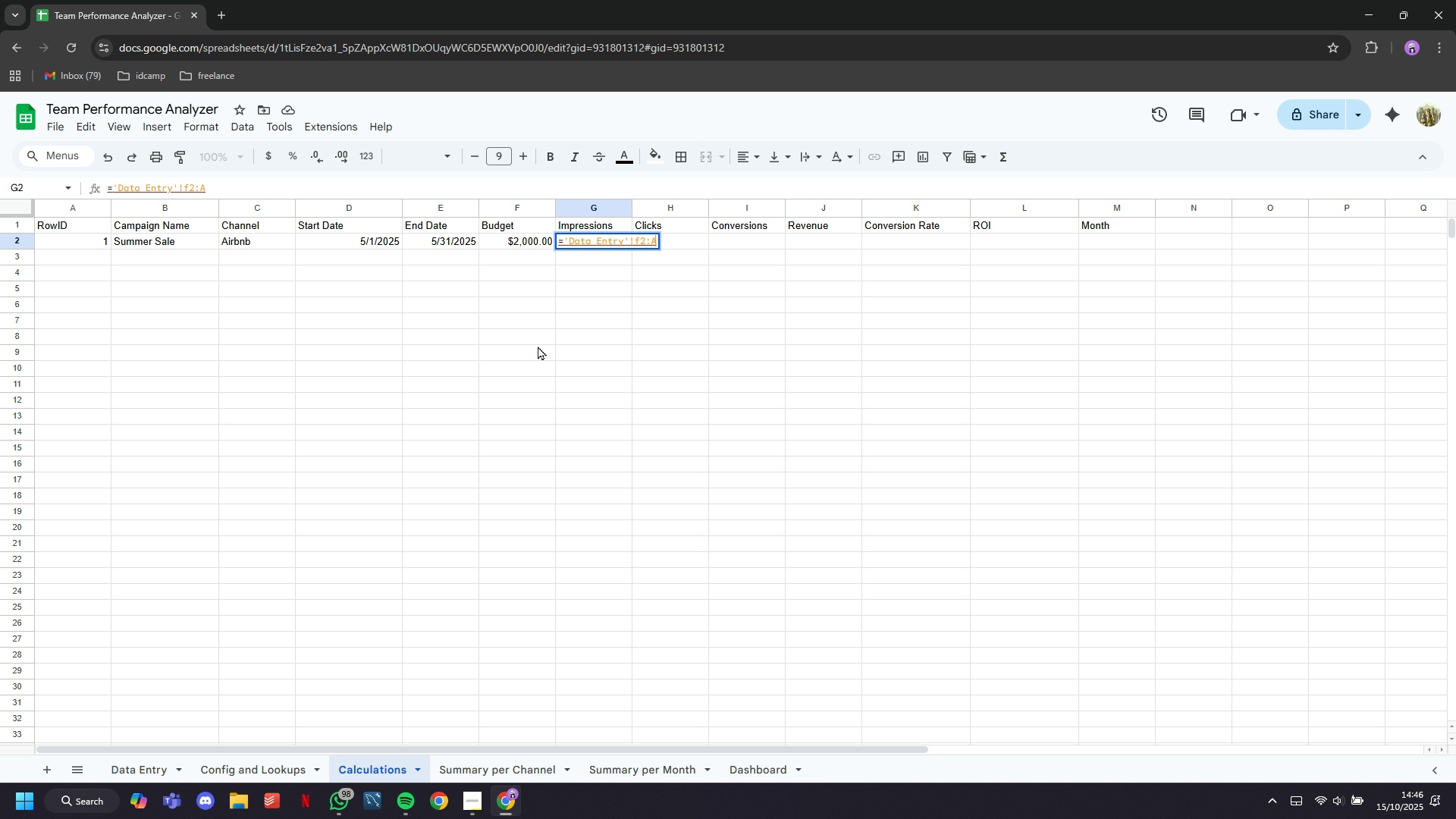 
key(ArrowRight)
 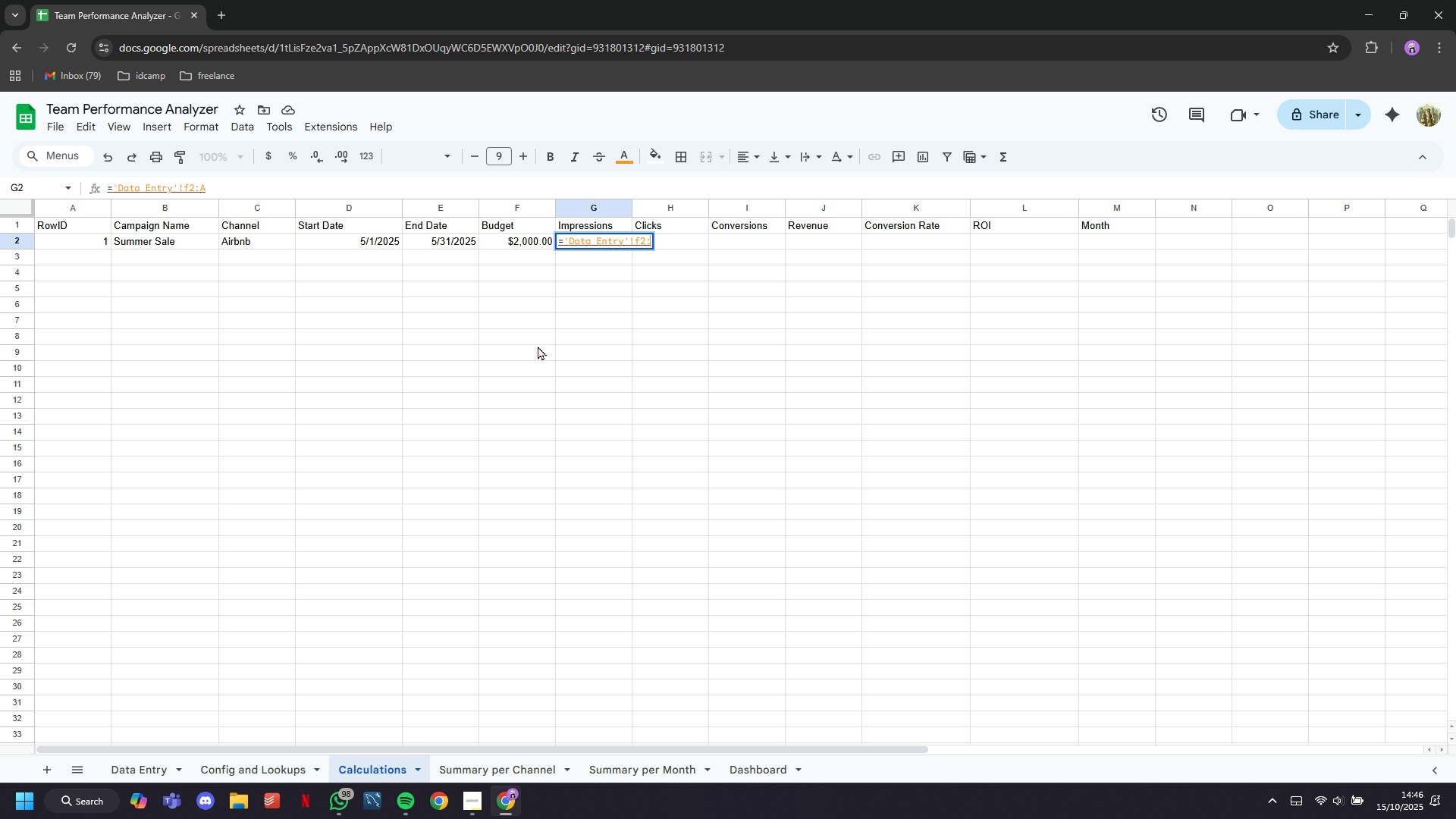 
key(Backspace)
 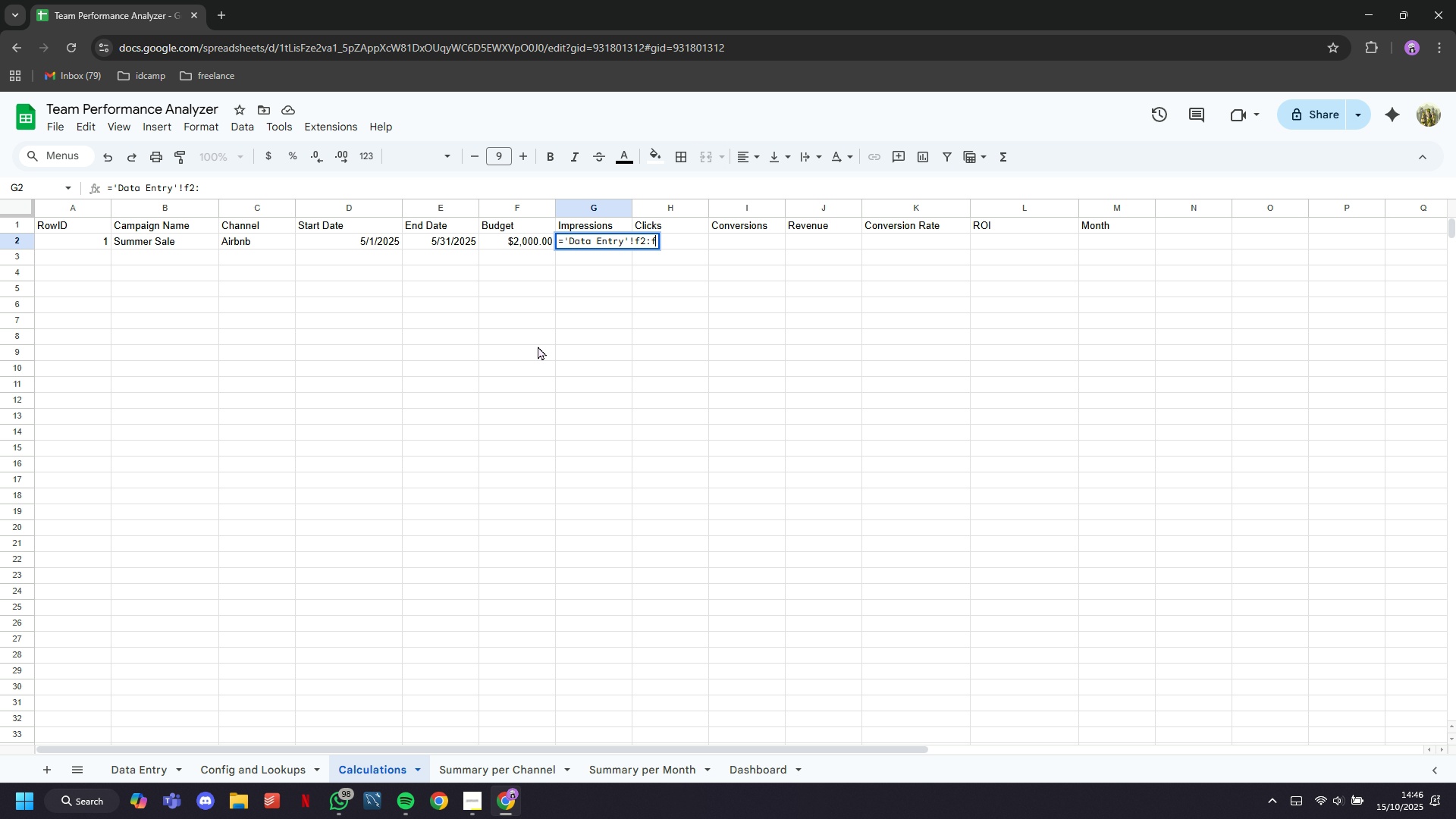 
key(F)
 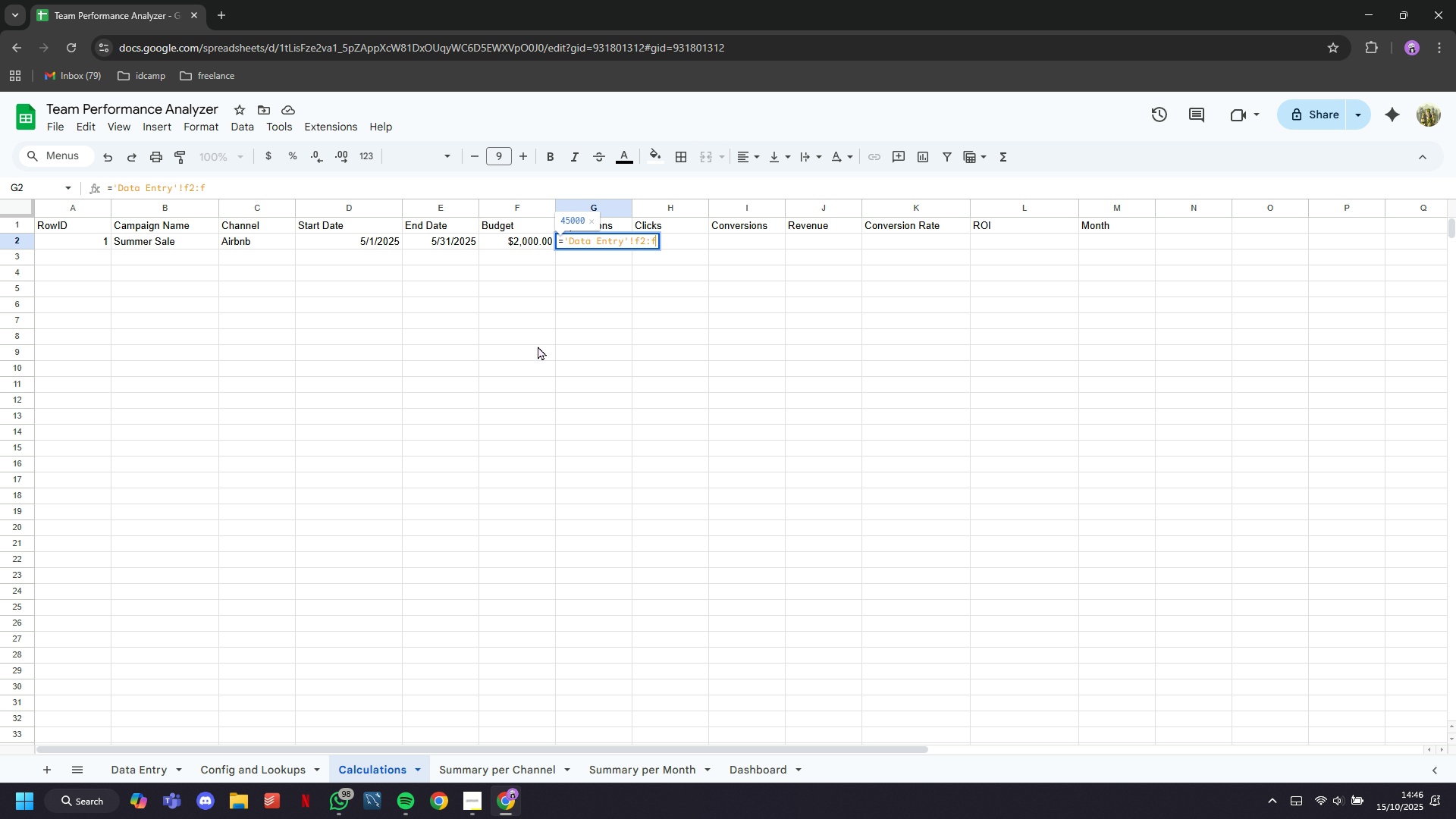 
key(Tab)
 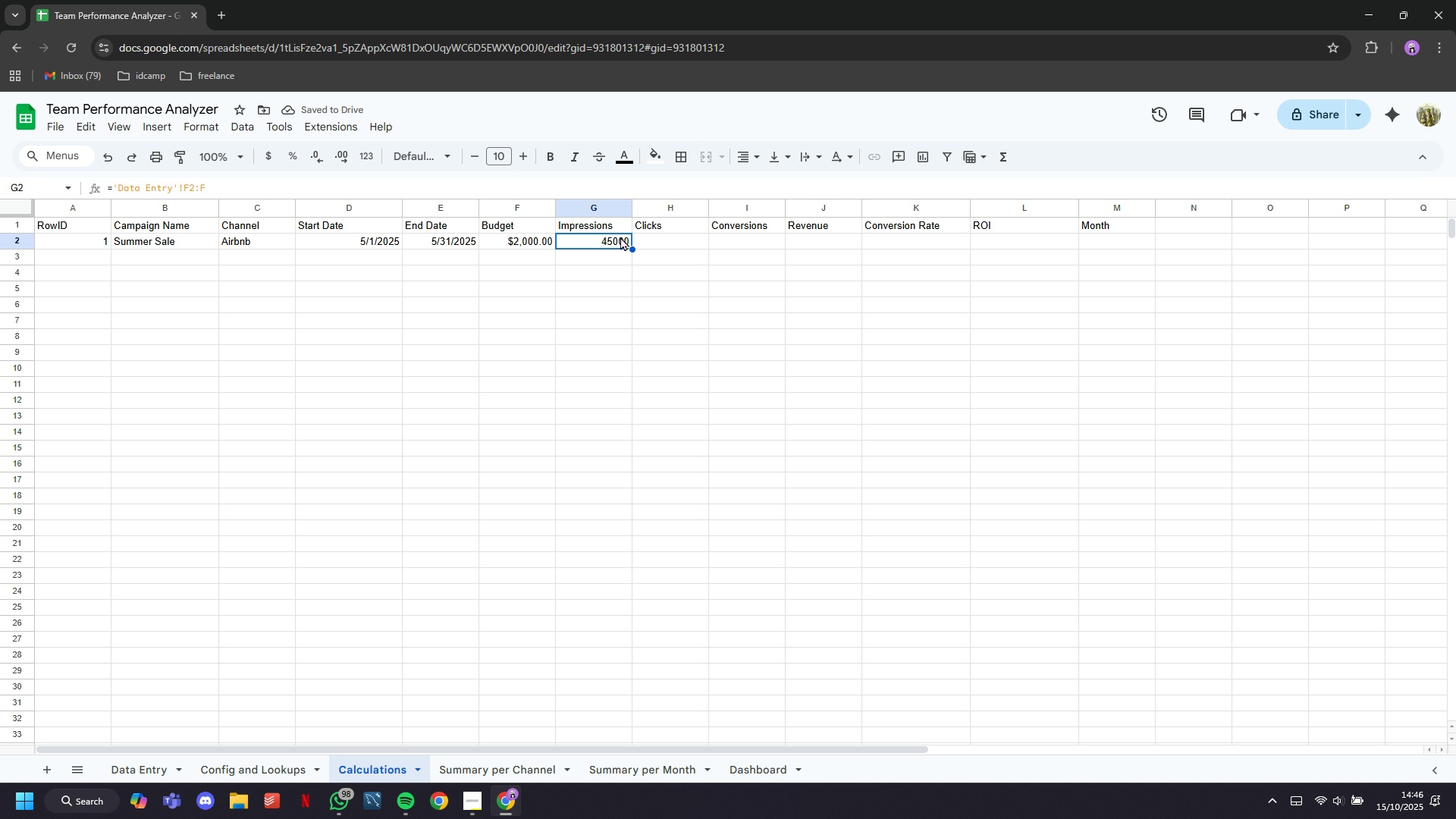 
double_click([670, 239])
 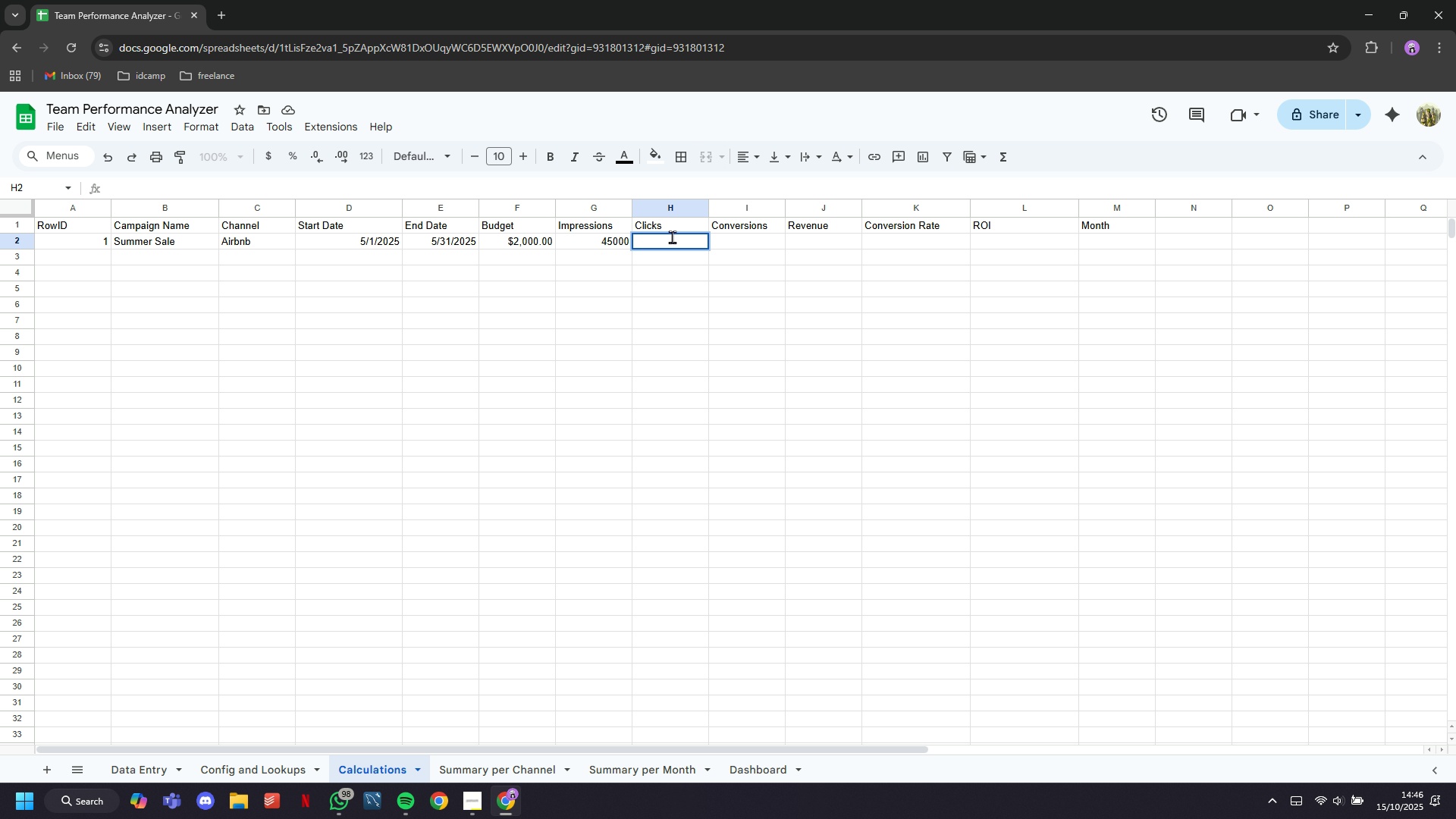 
key(Control+V)
 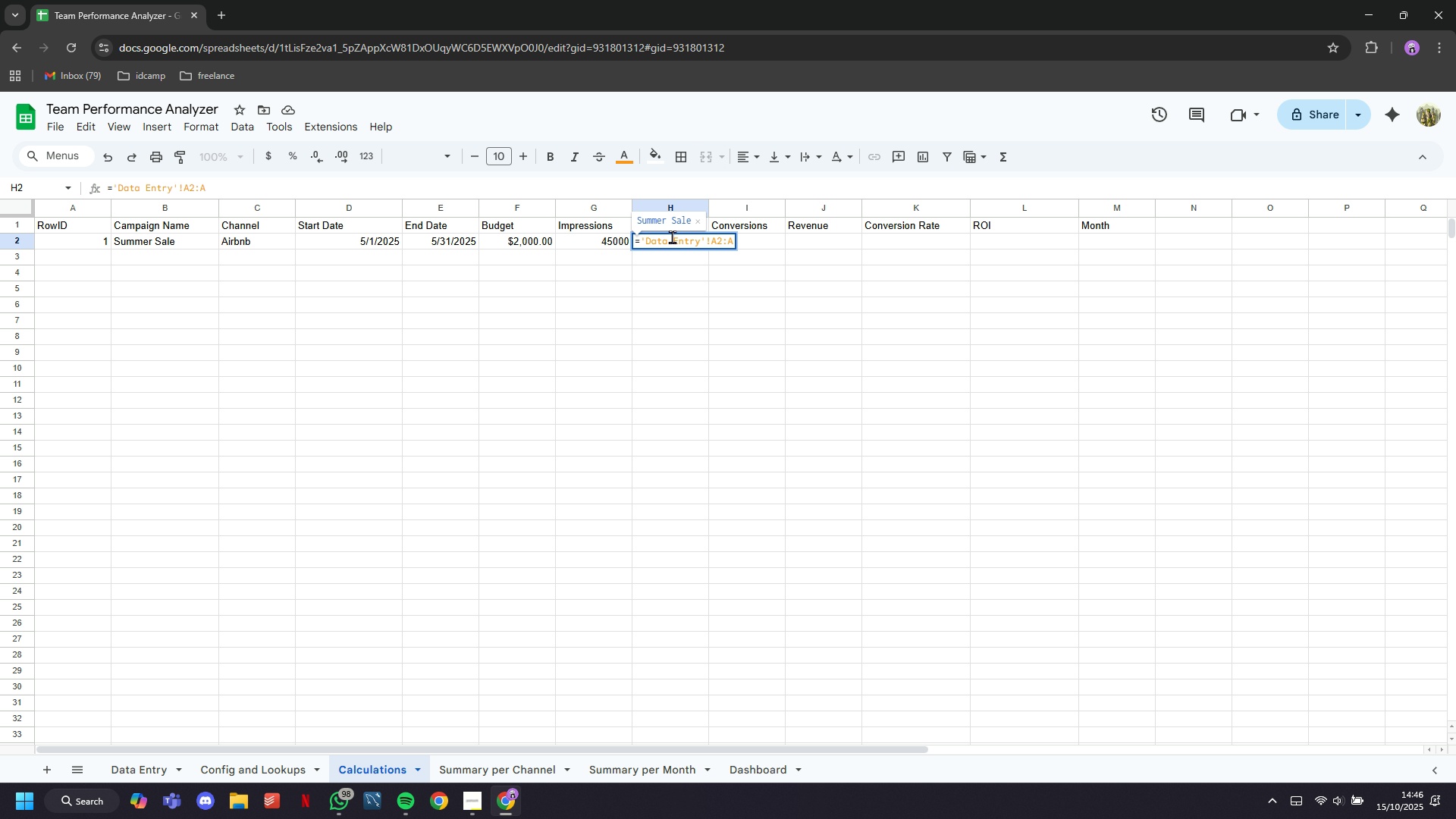 
key(ArrowLeft)
 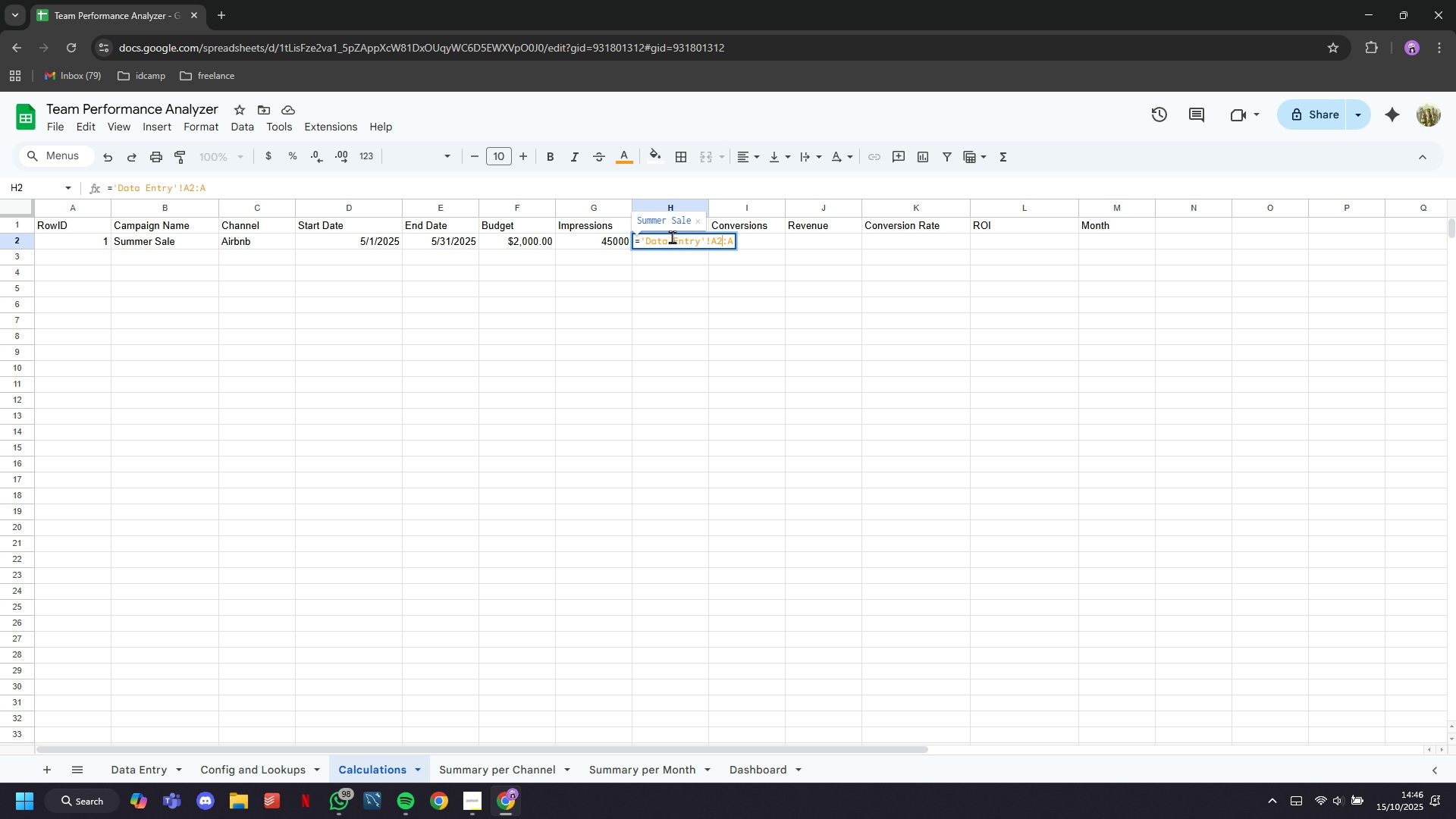 
key(ArrowLeft)
 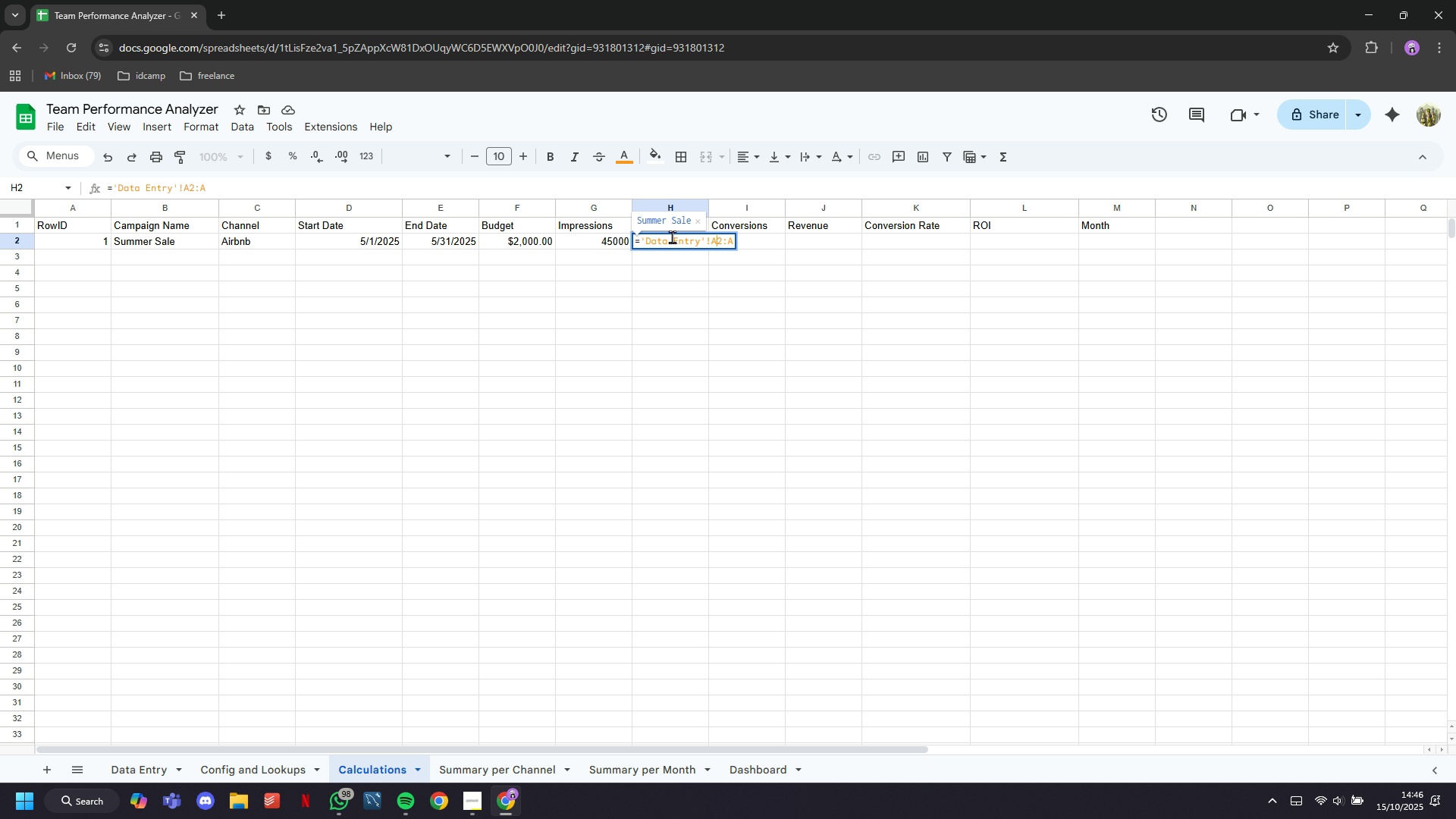 
key(ArrowLeft)
 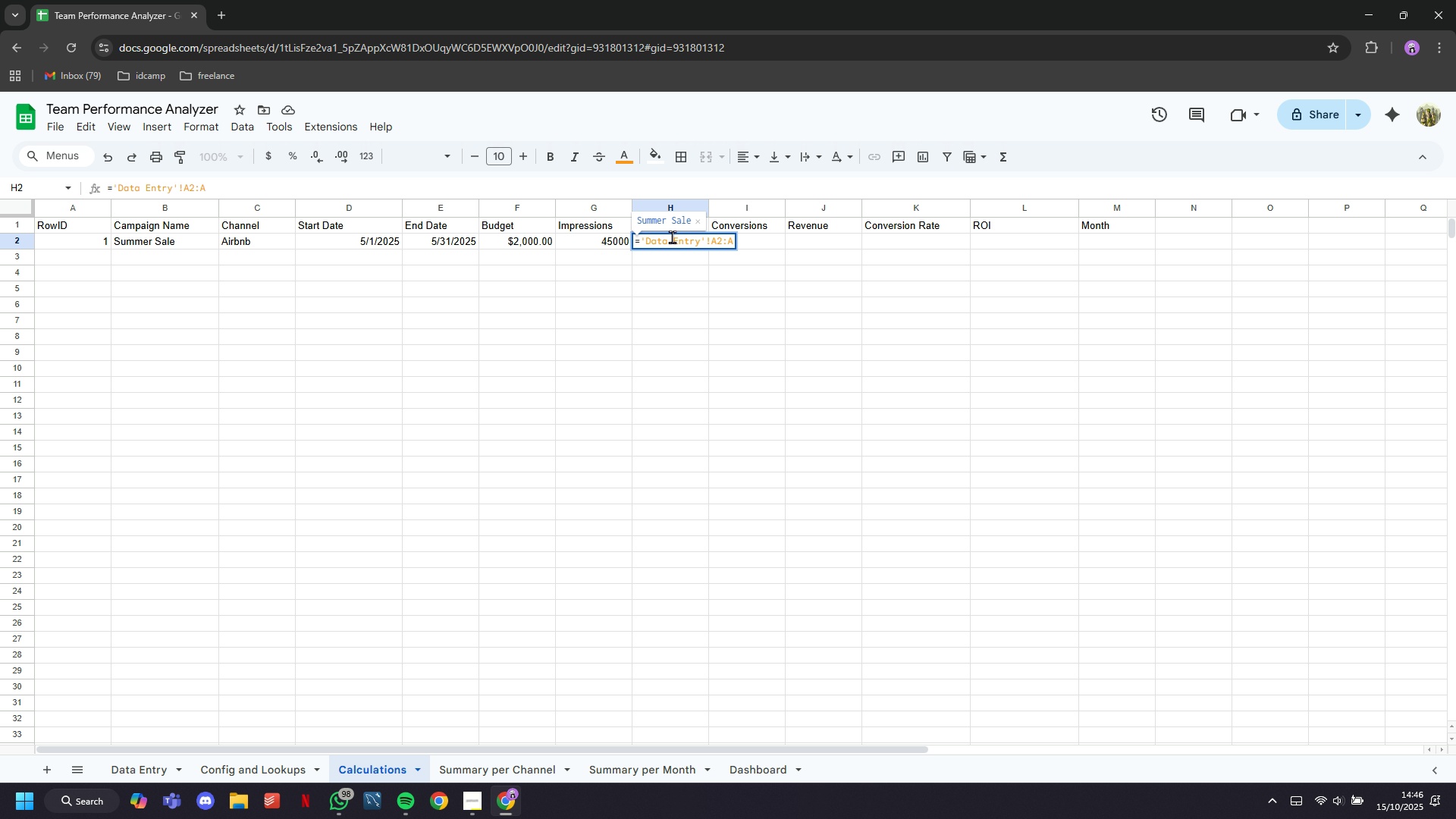 
key(Backspace)
 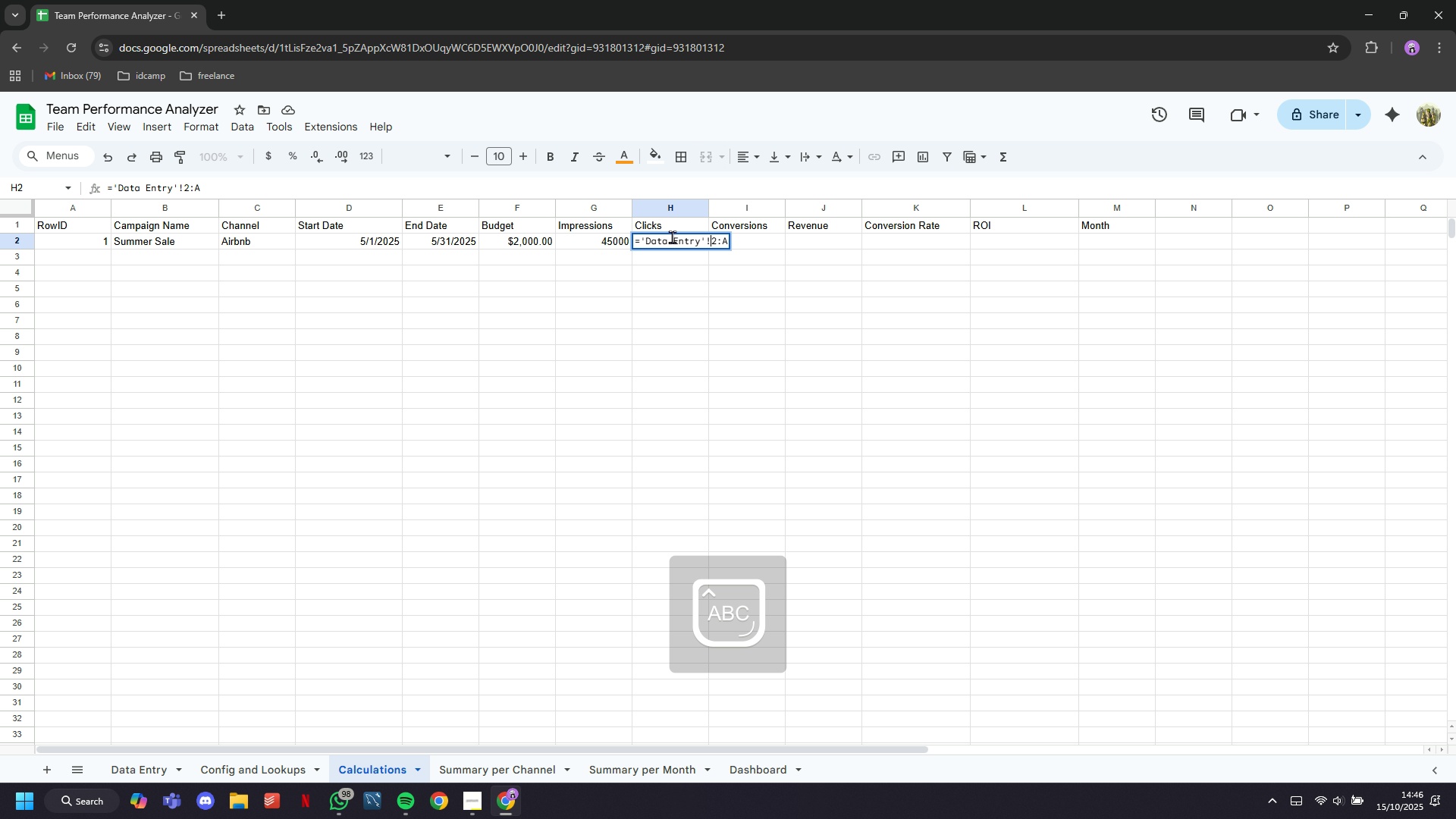 
key(CapsLock)
 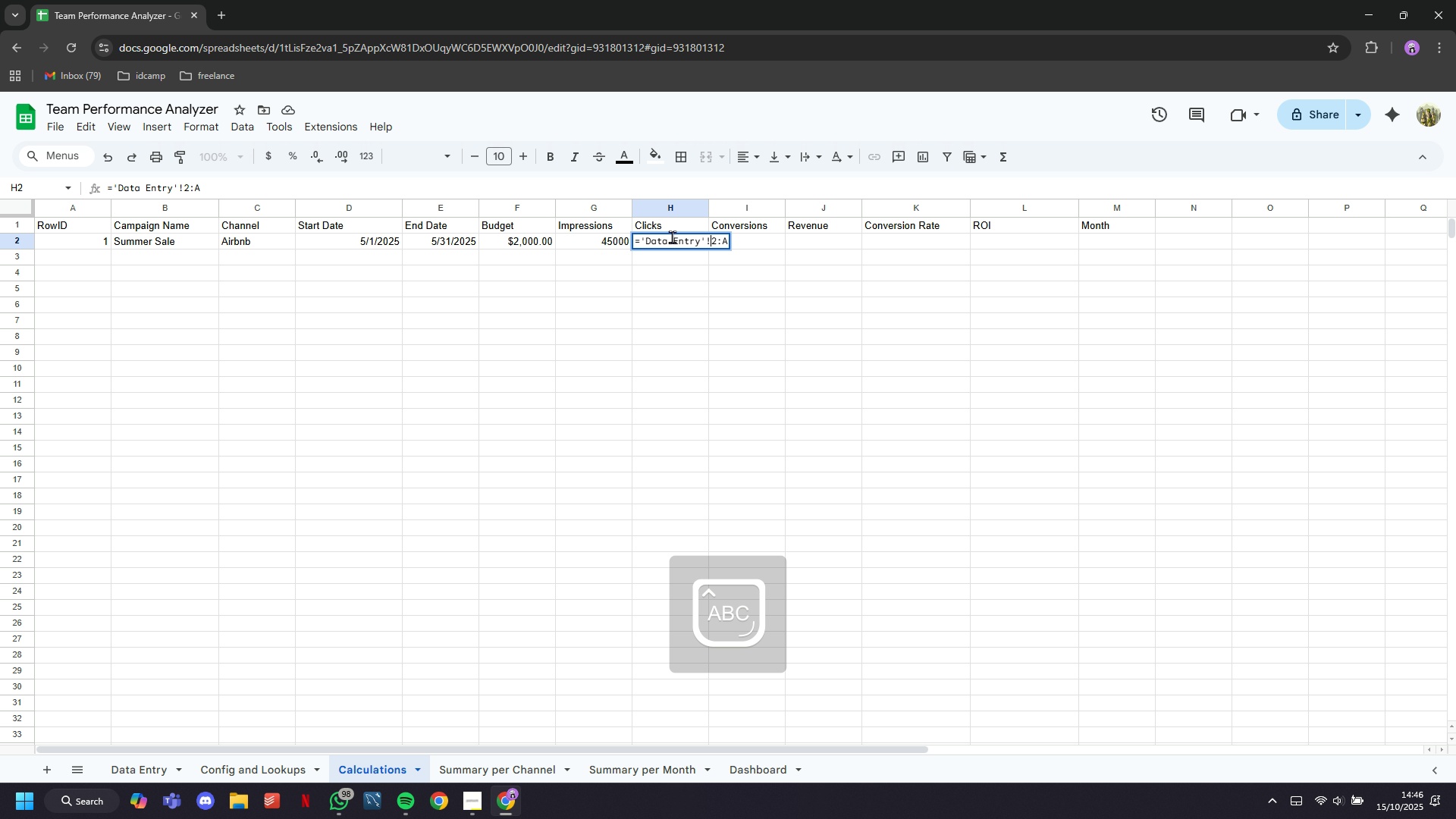 
key(G)
 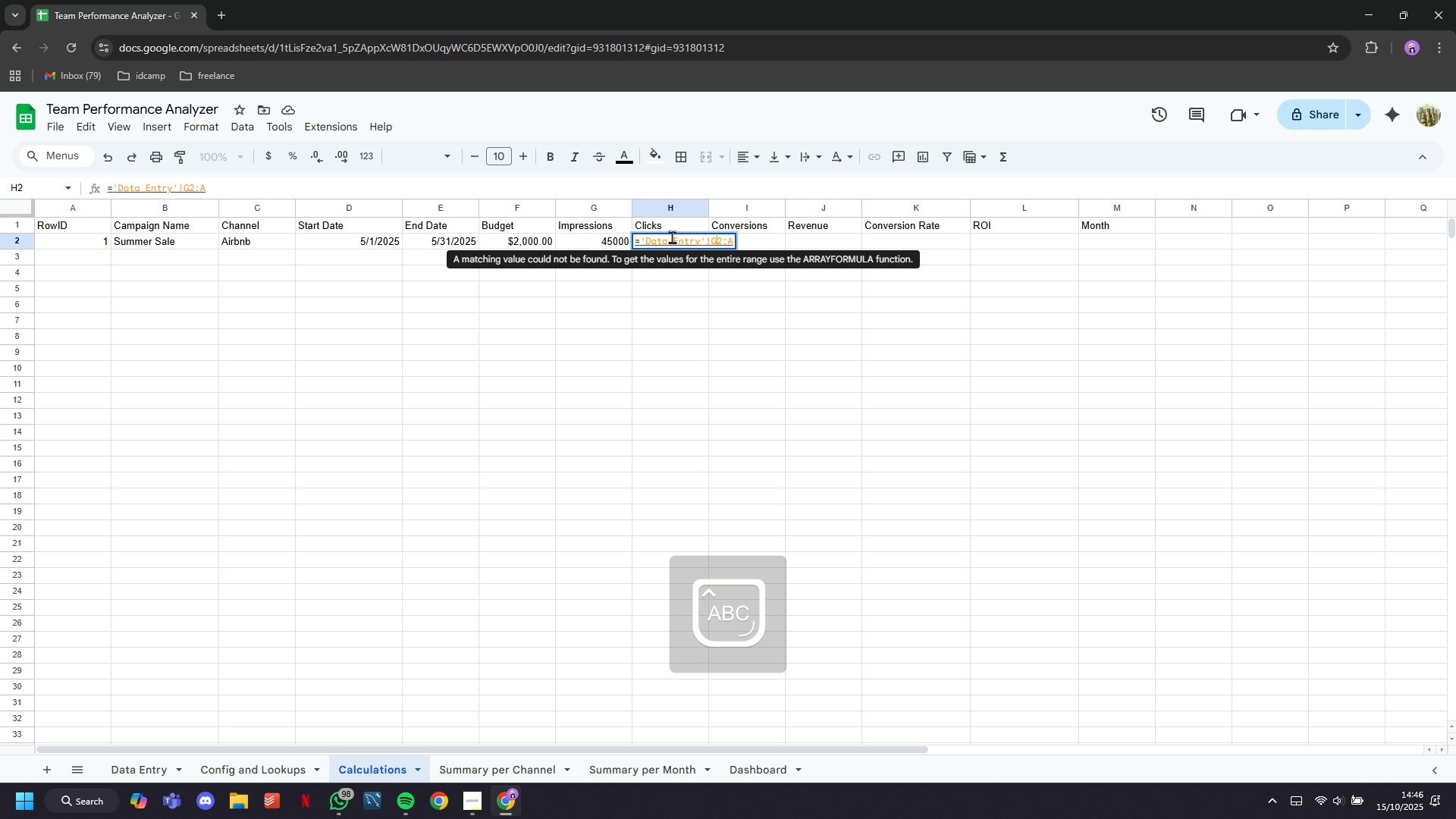 
key(ArrowRight)
 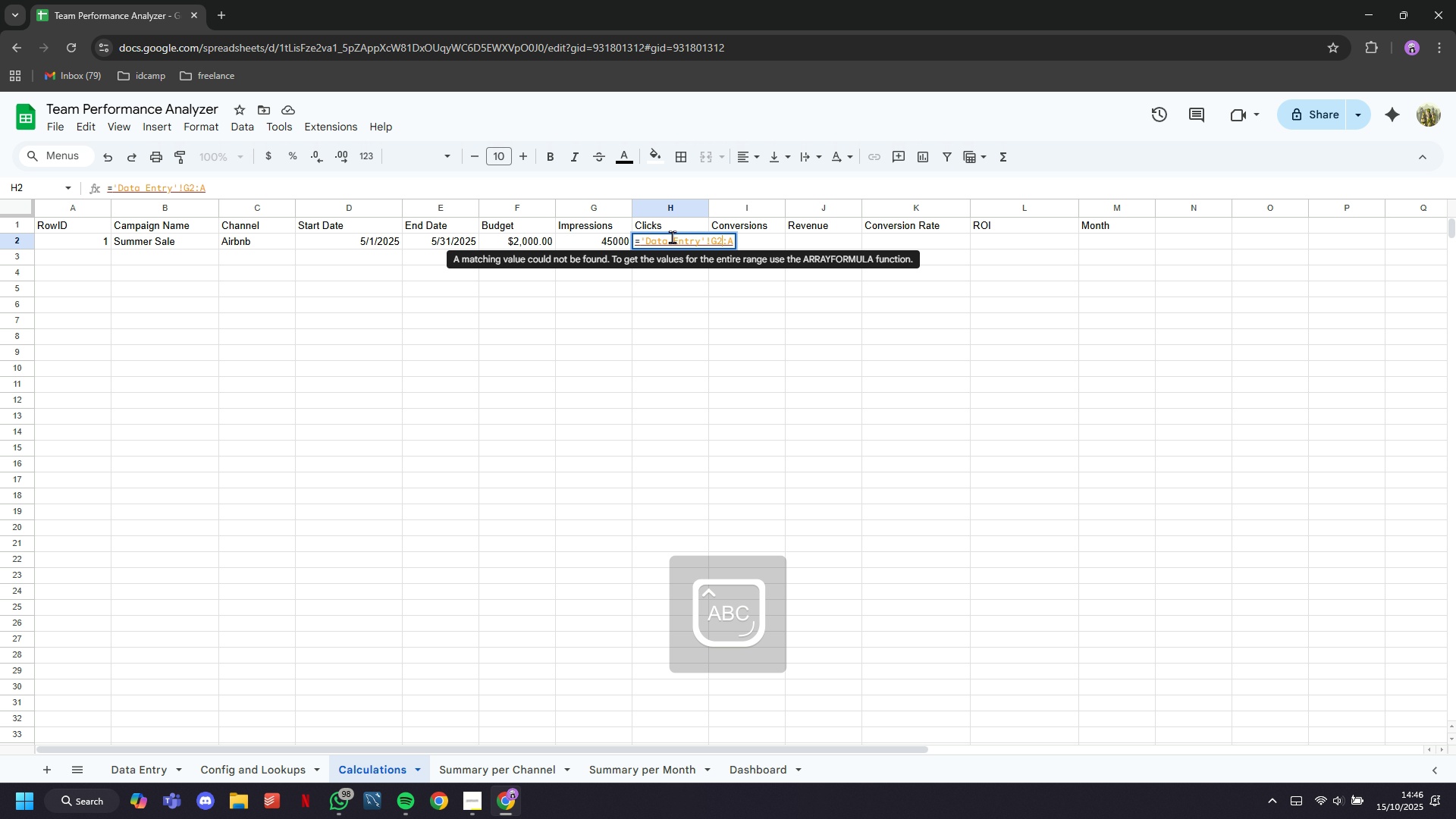 
key(ArrowRight)
 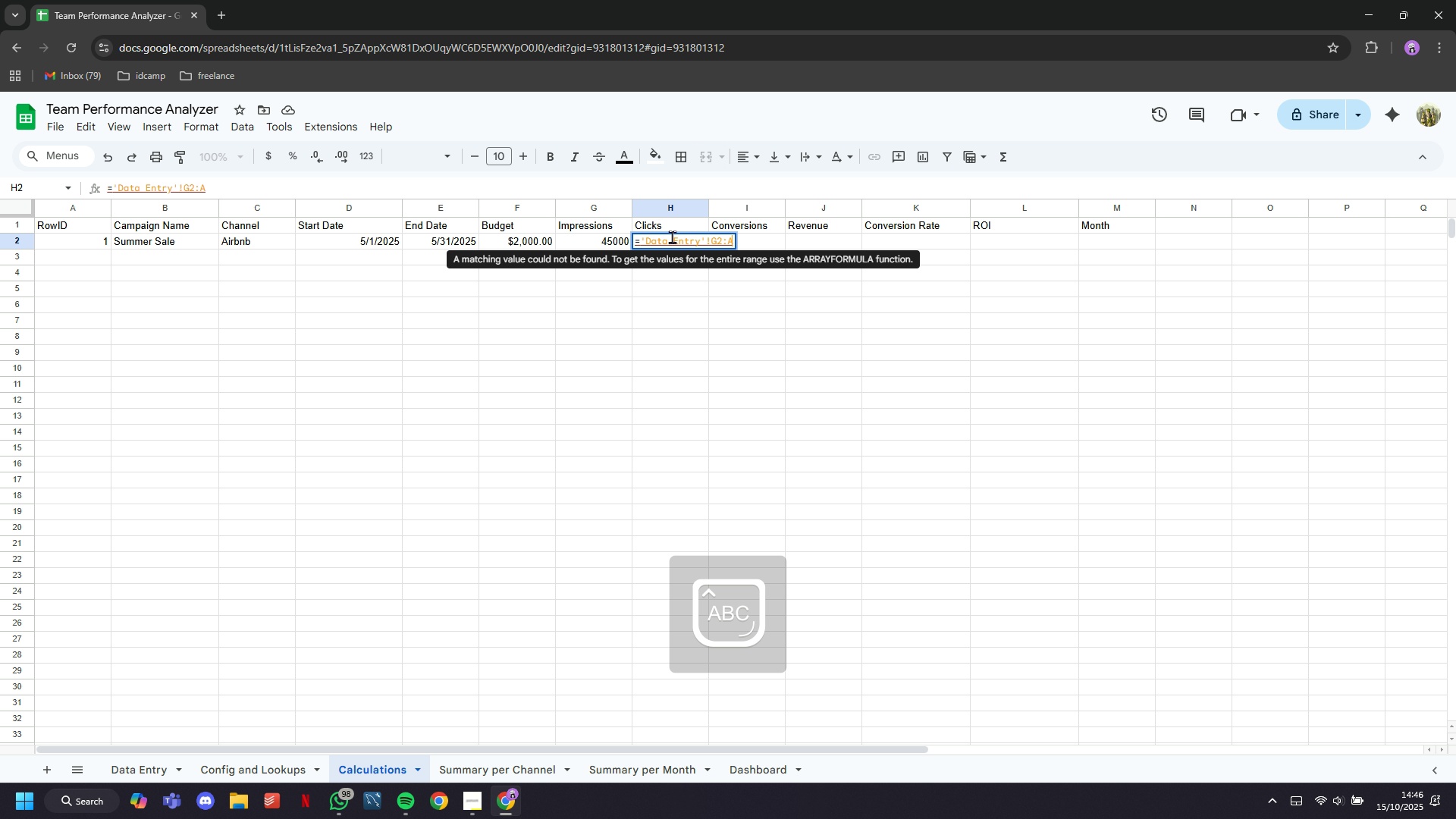 
key(ArrowRight)
 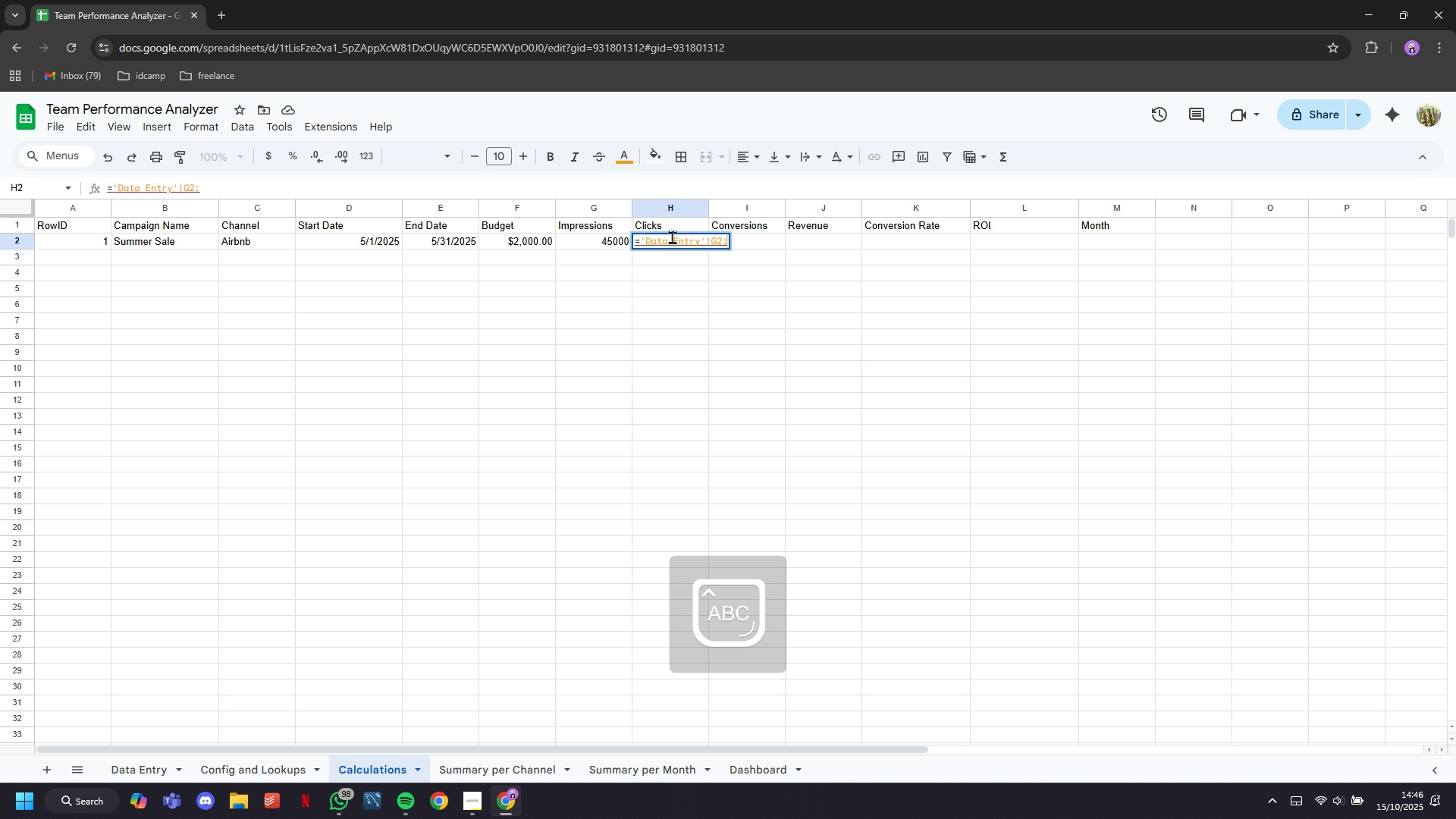 
key(Backspace)
 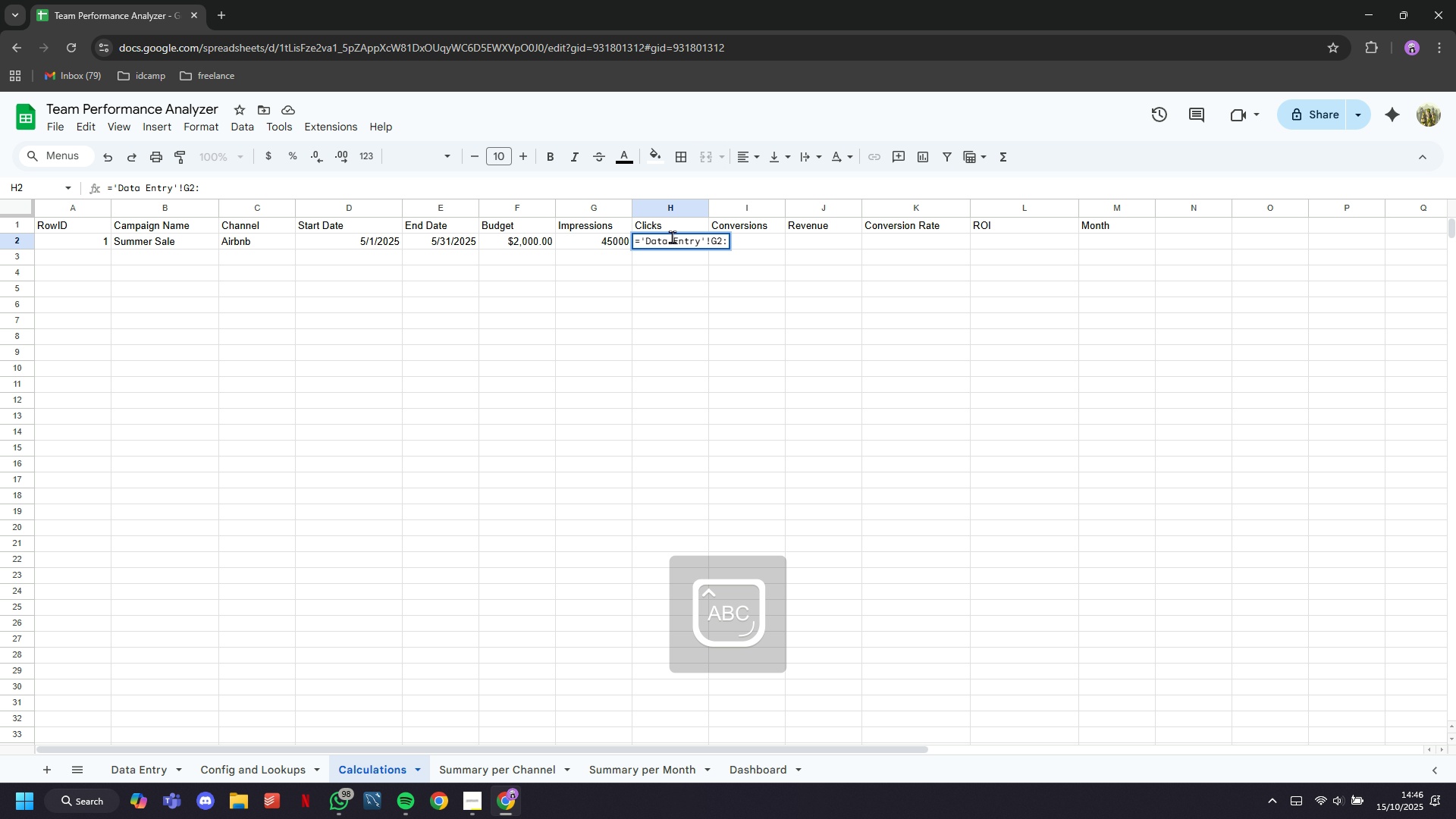 
key(G)
 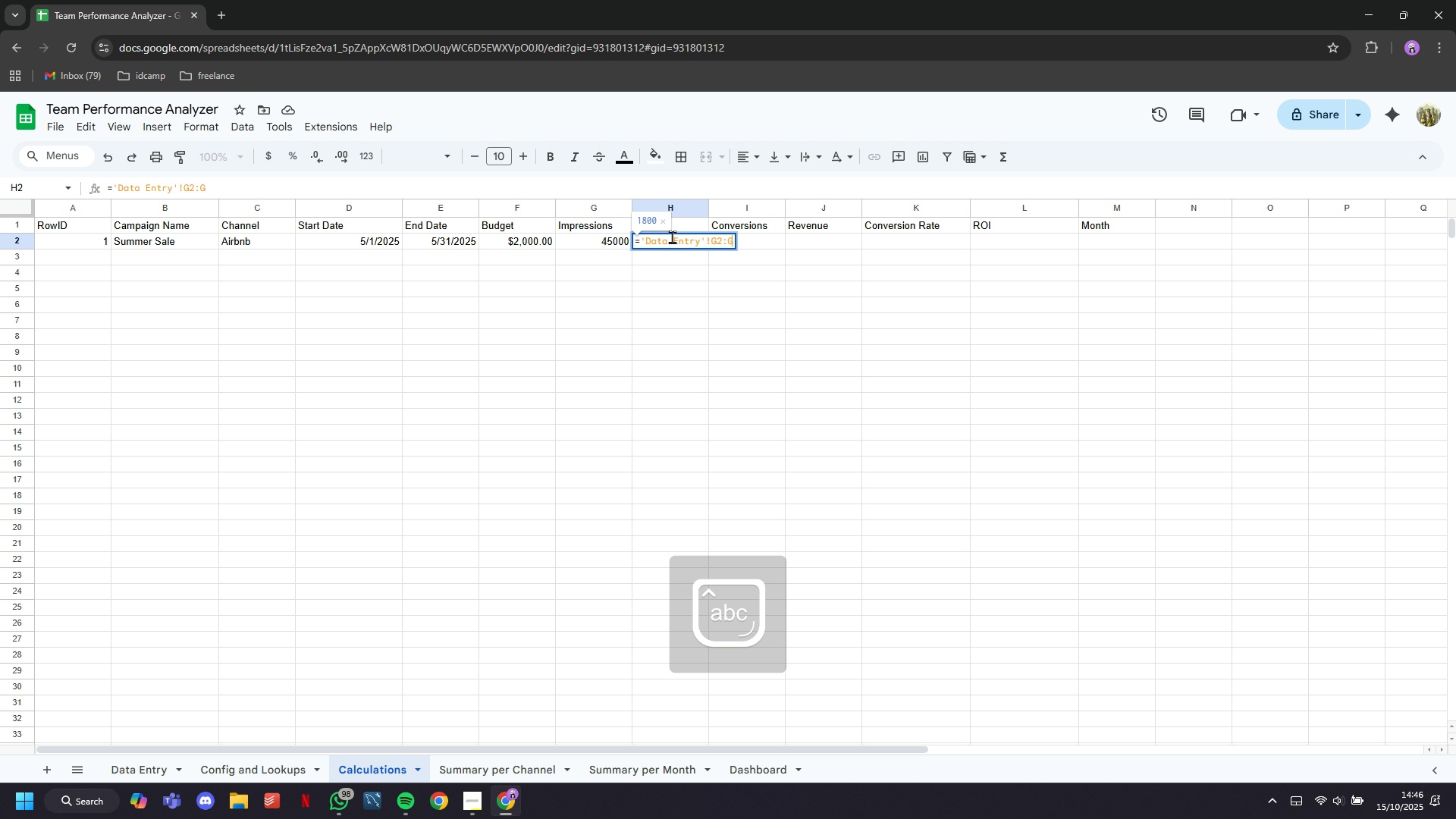 
key(CapsLock)
 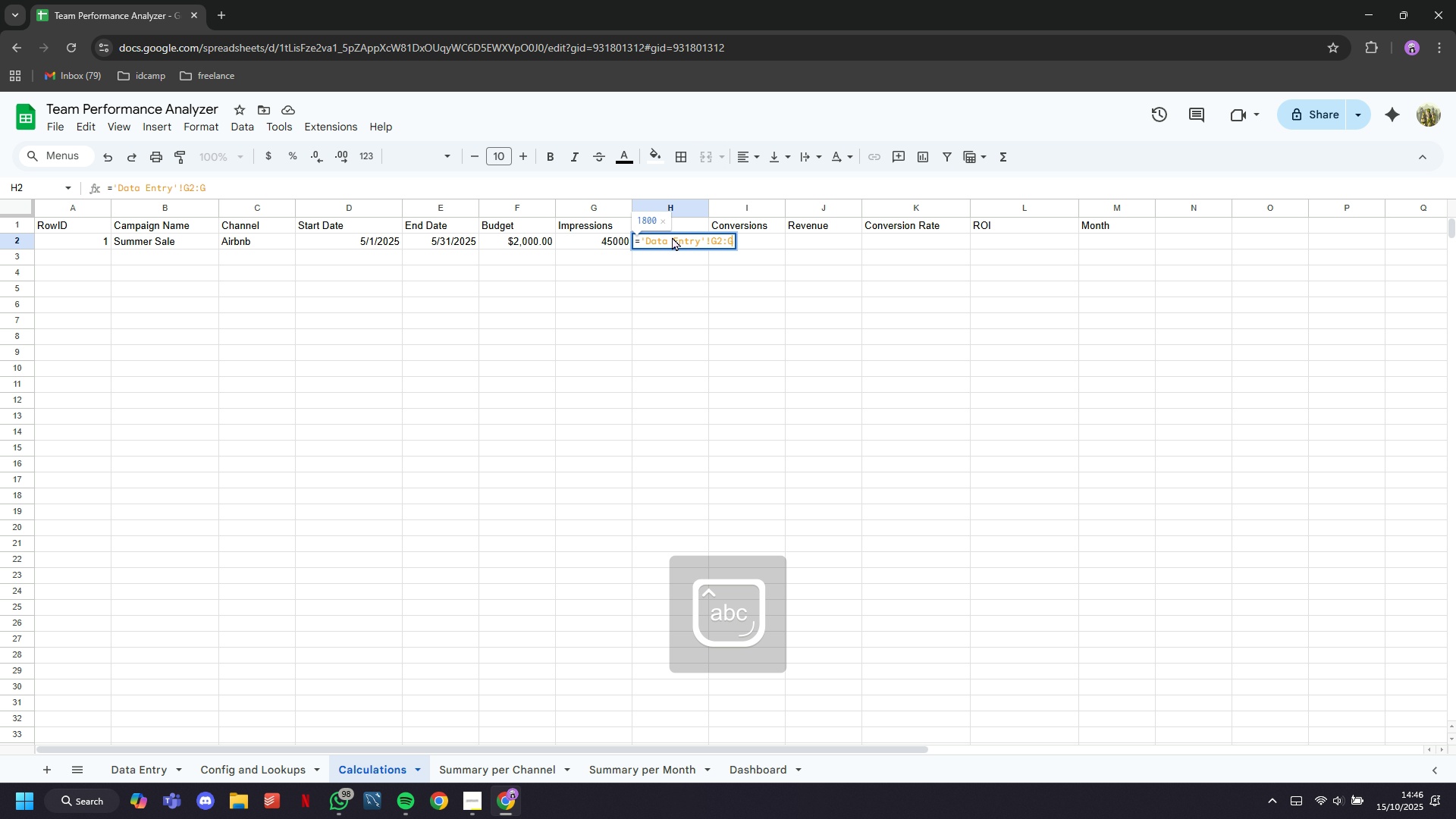 
key(Enter)
 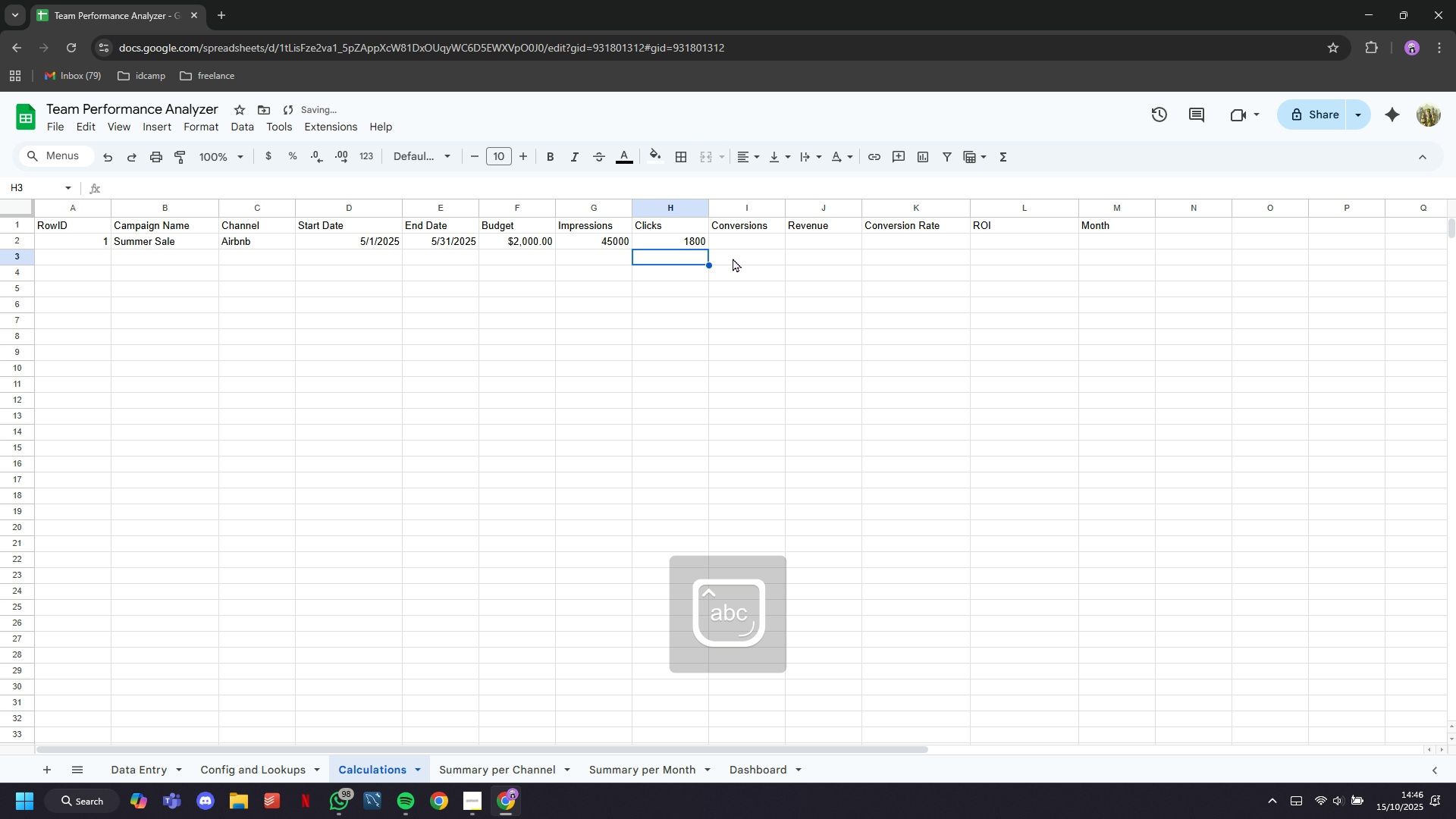 
left_click([730, 253])
 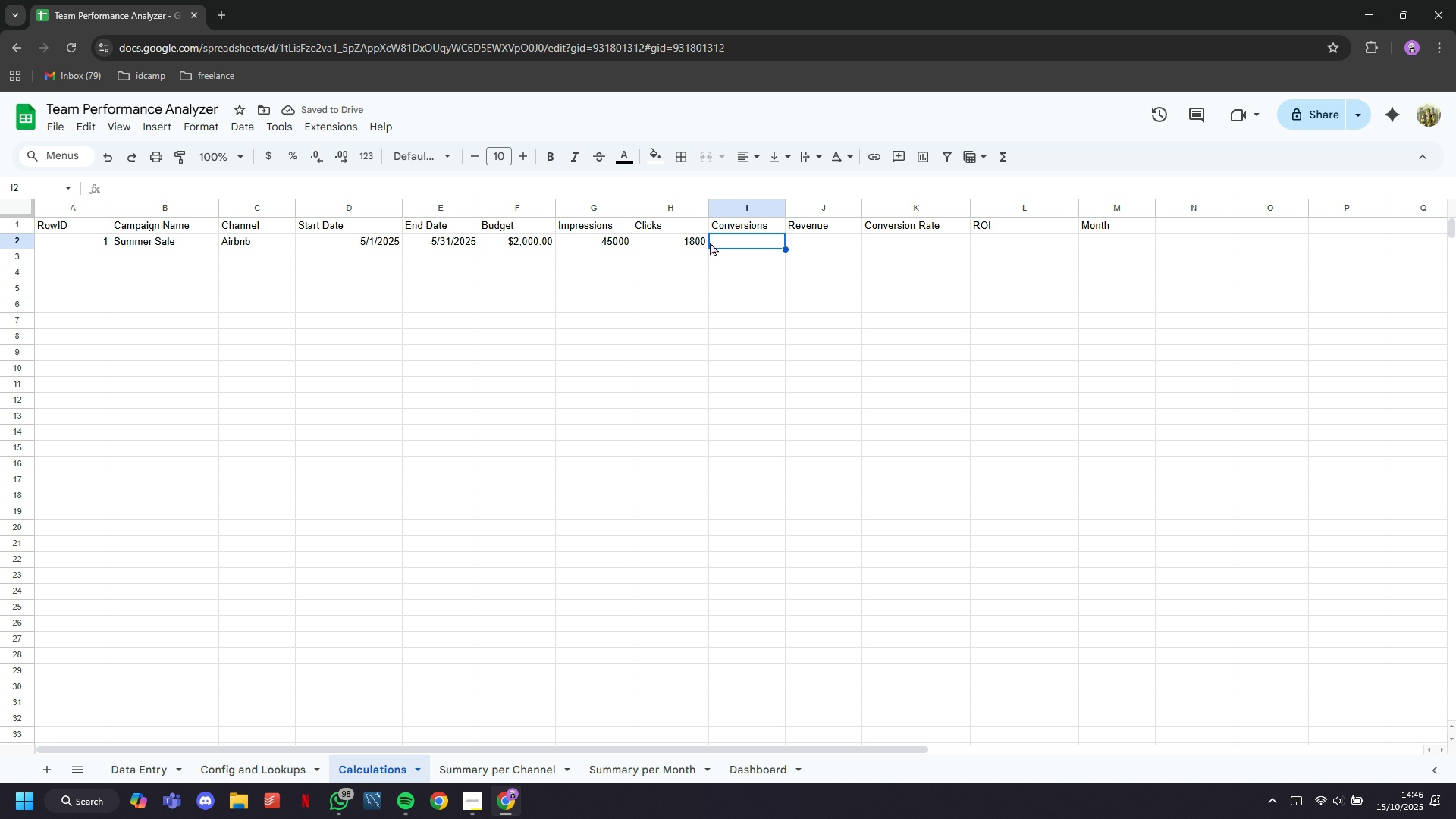 
double_click([726, 238])
 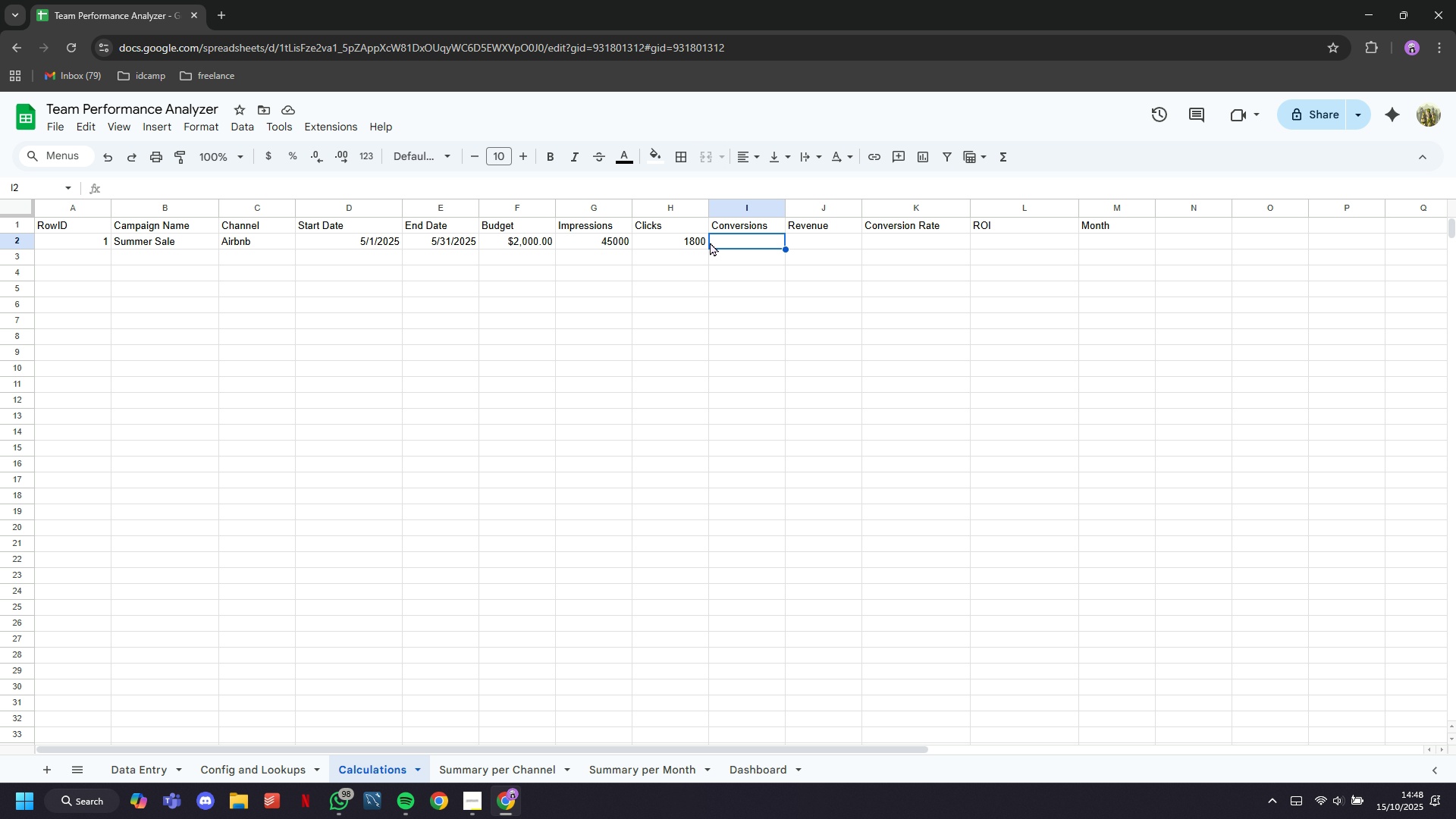 
wait(112.67)
 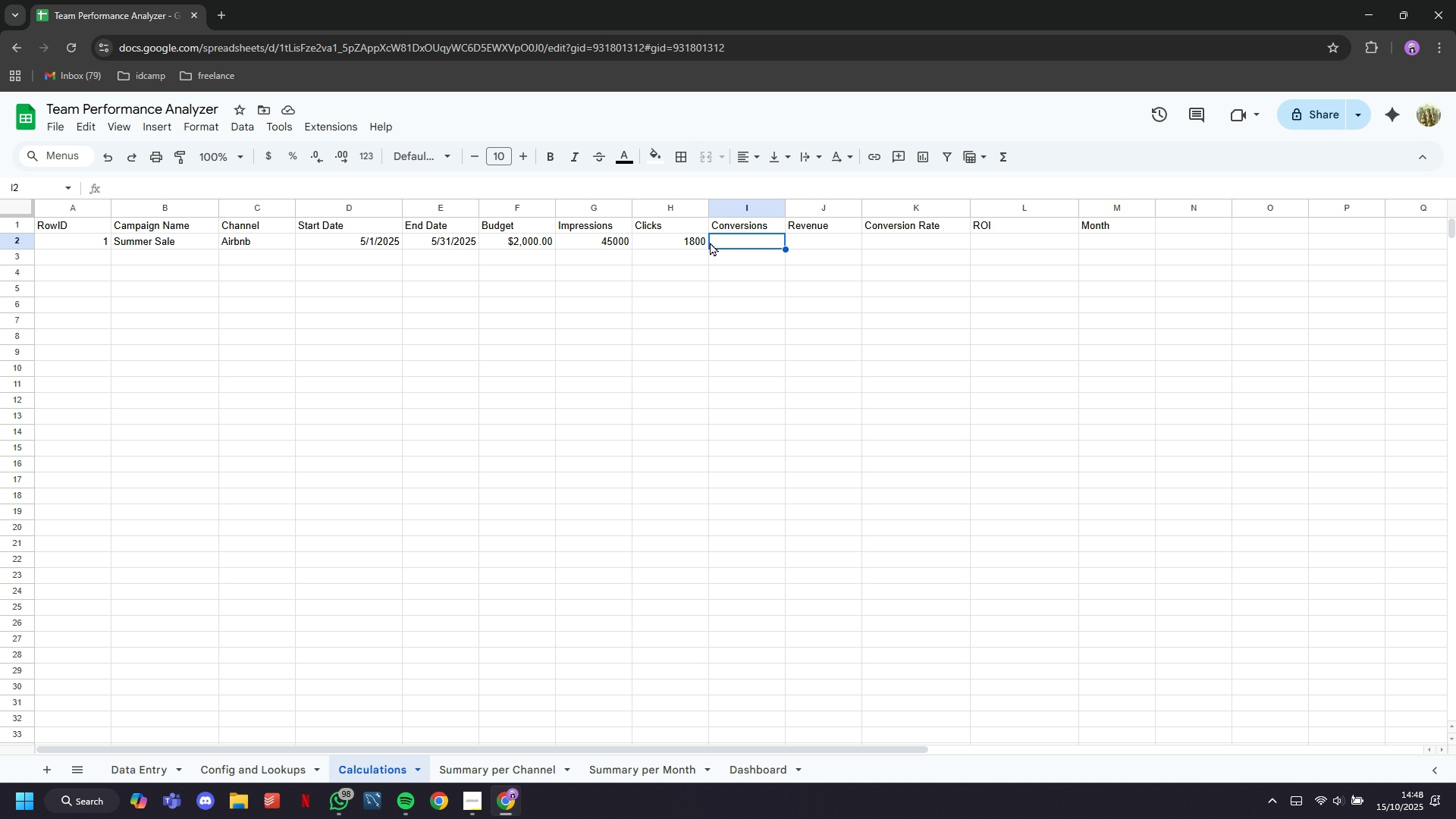 
key(Equal)
 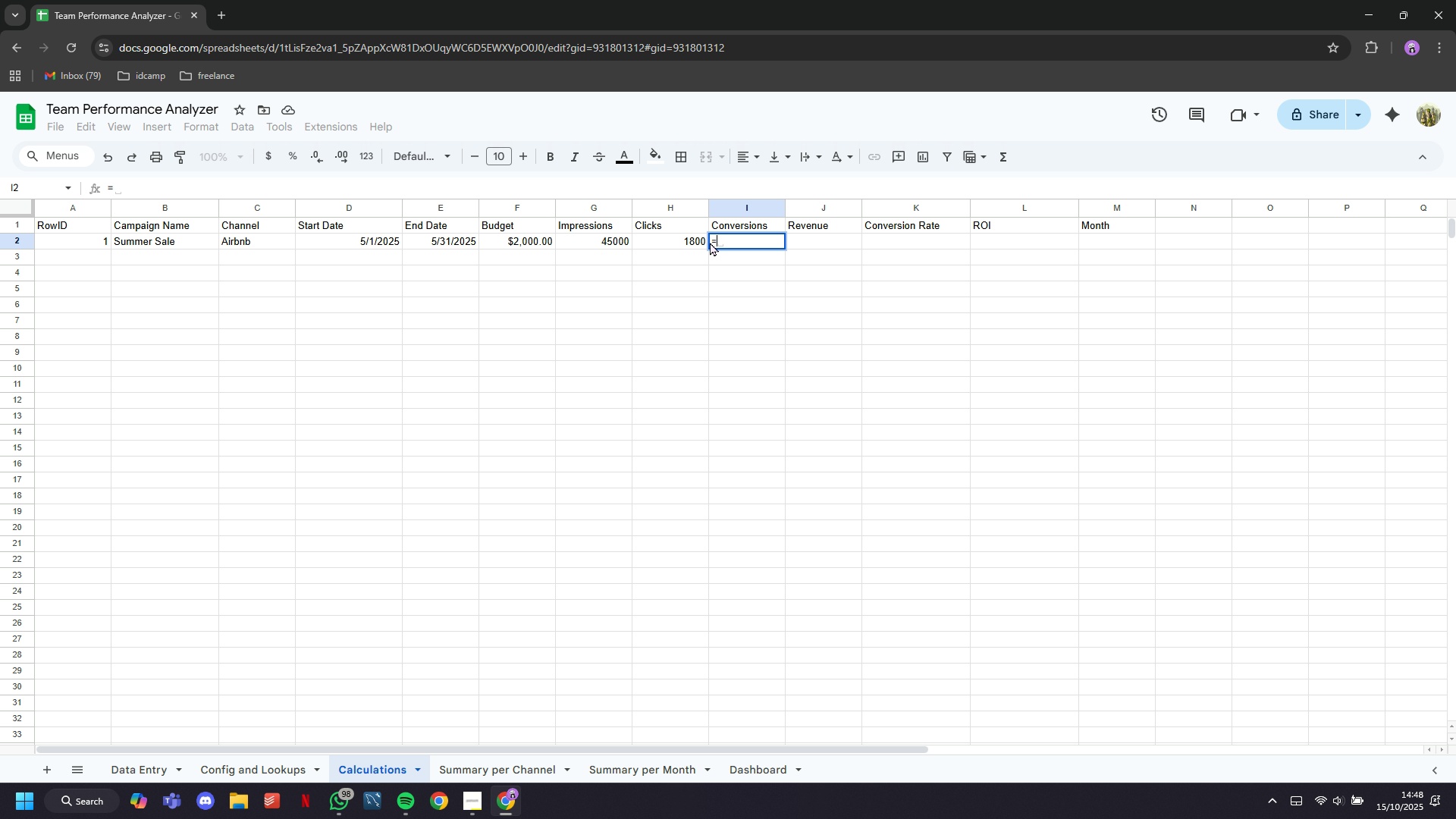 
key(M)
 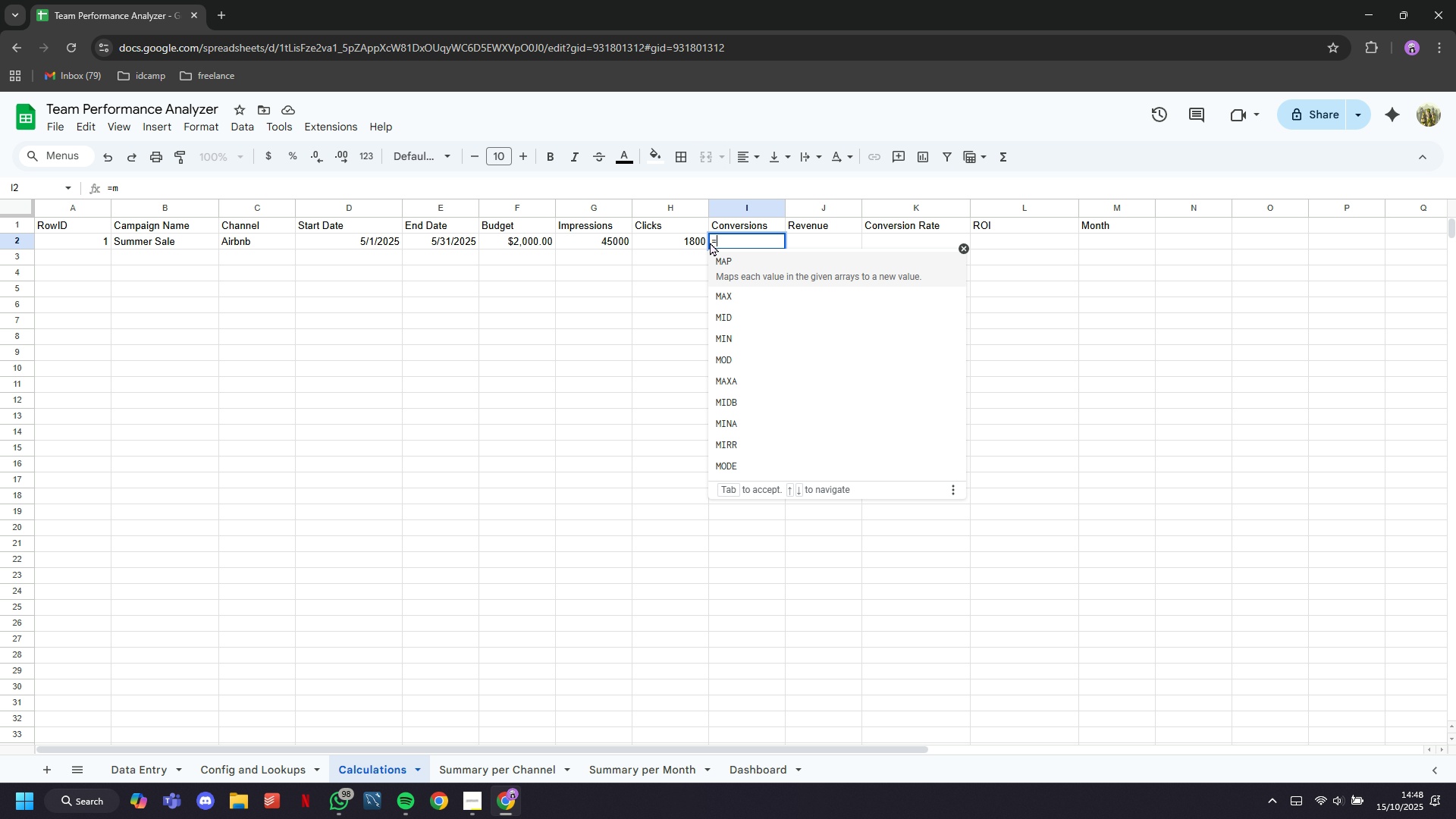 
key(Backspace)
 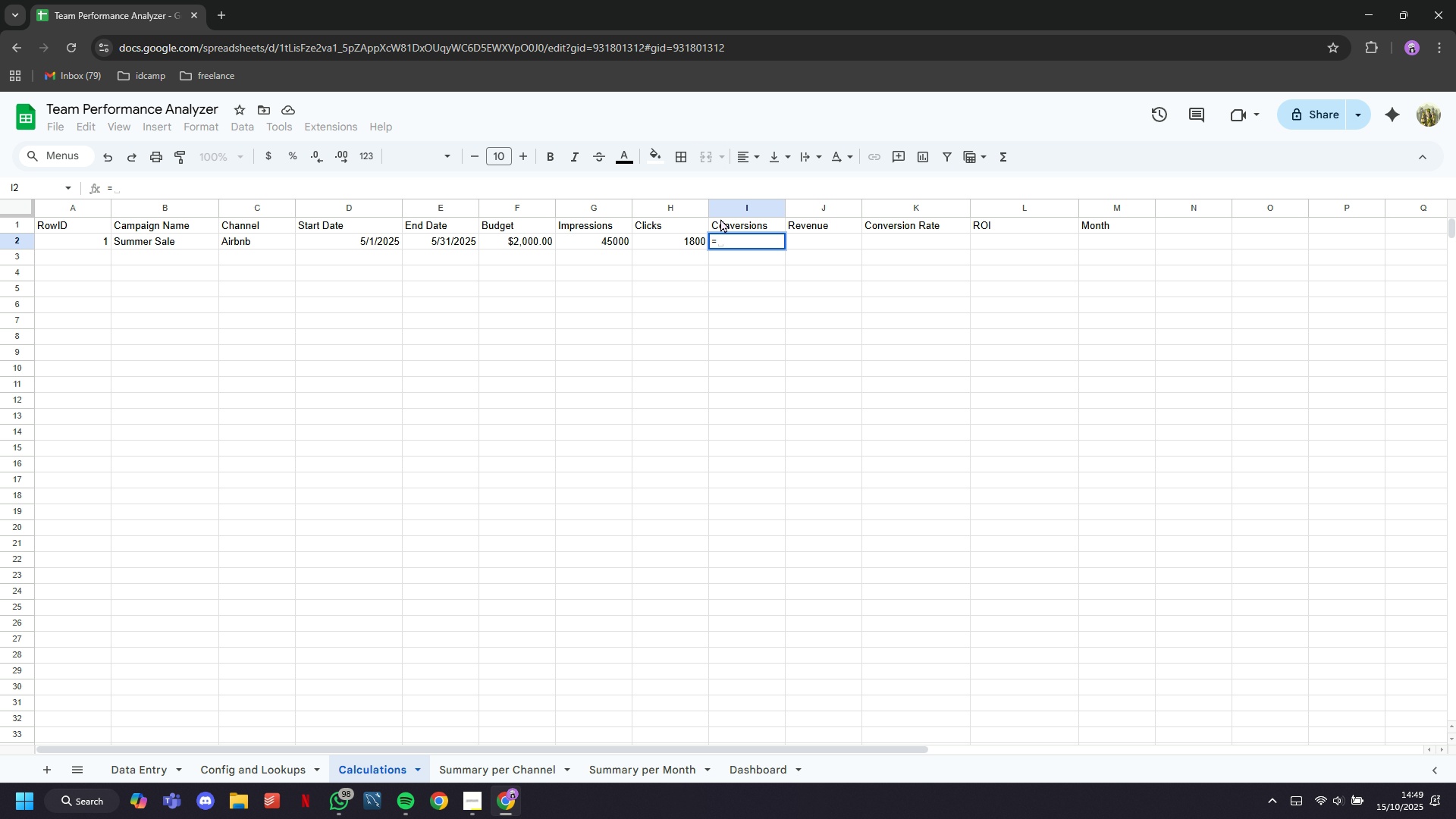 
wait(77.65)
 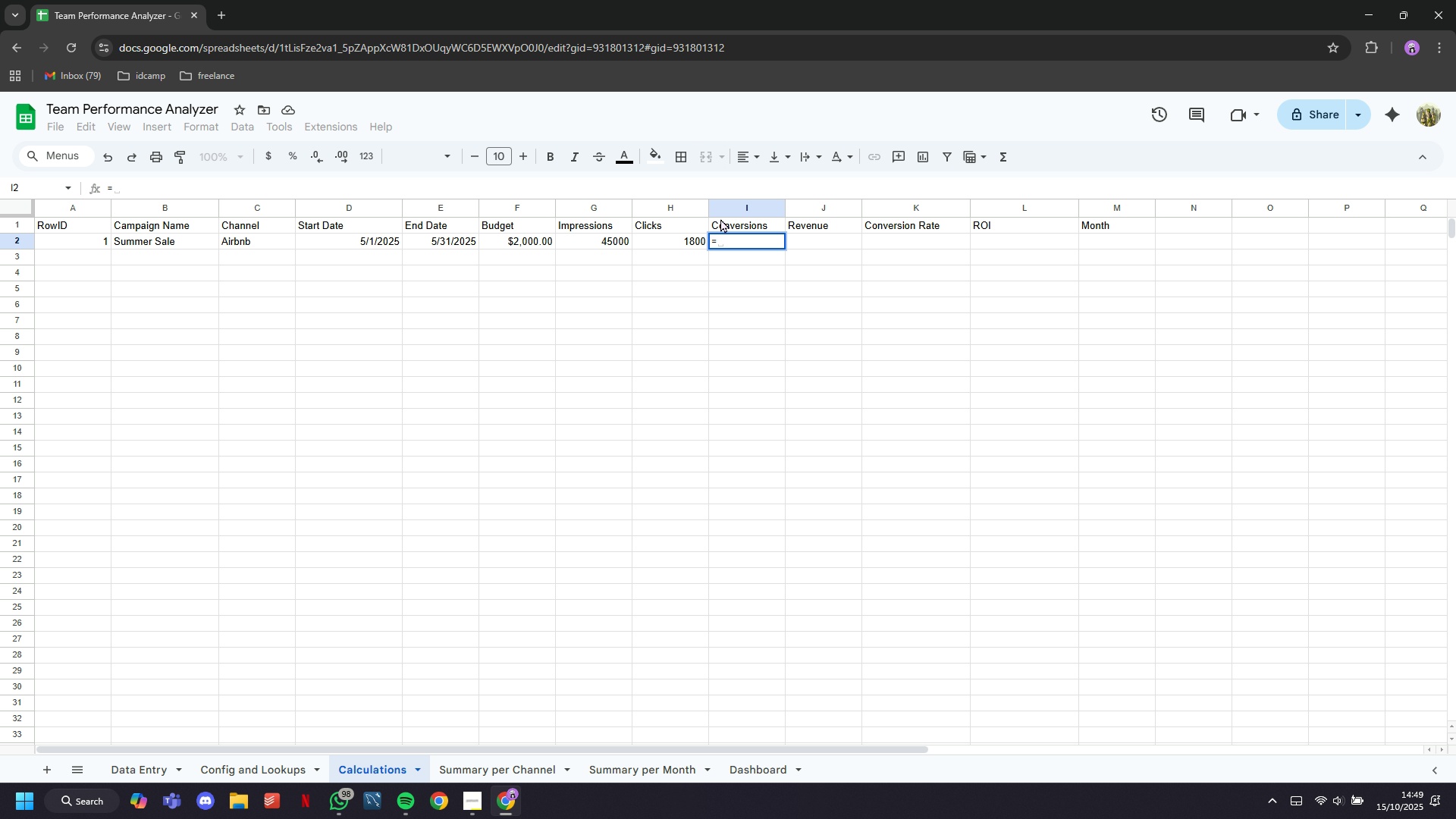 
key(Backspace)
 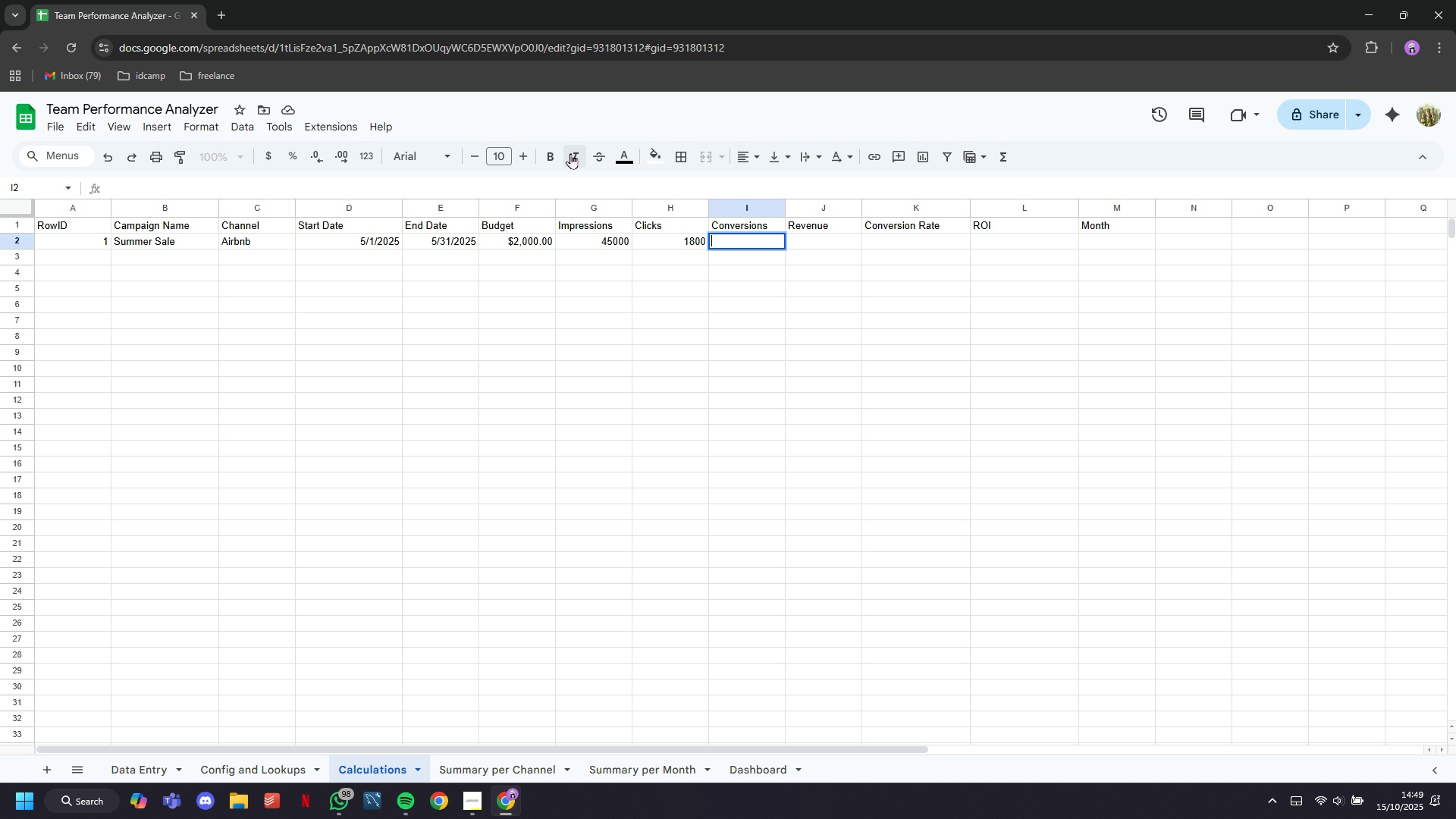 
key(Meta+V)
 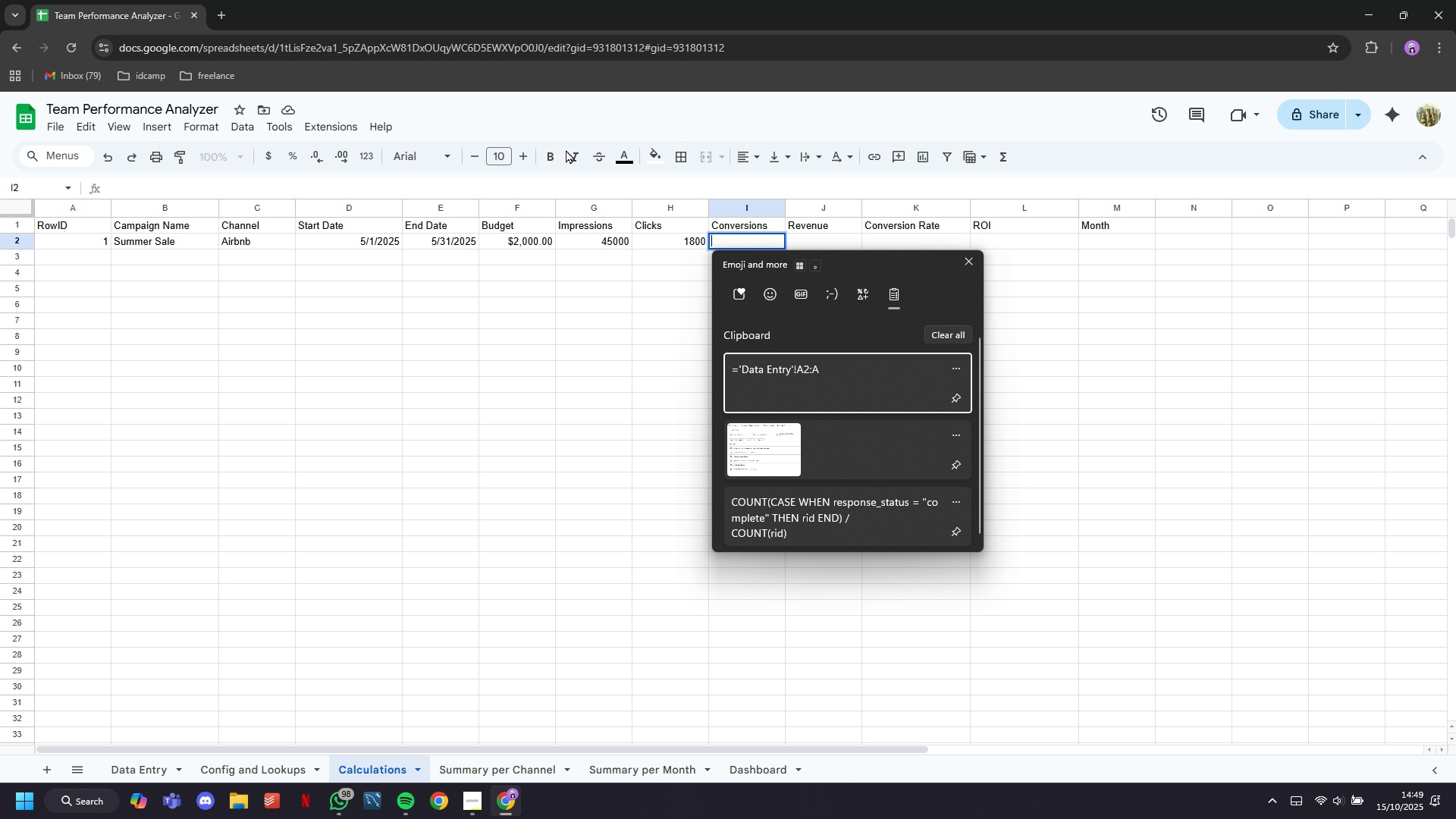 
key(Enter)
 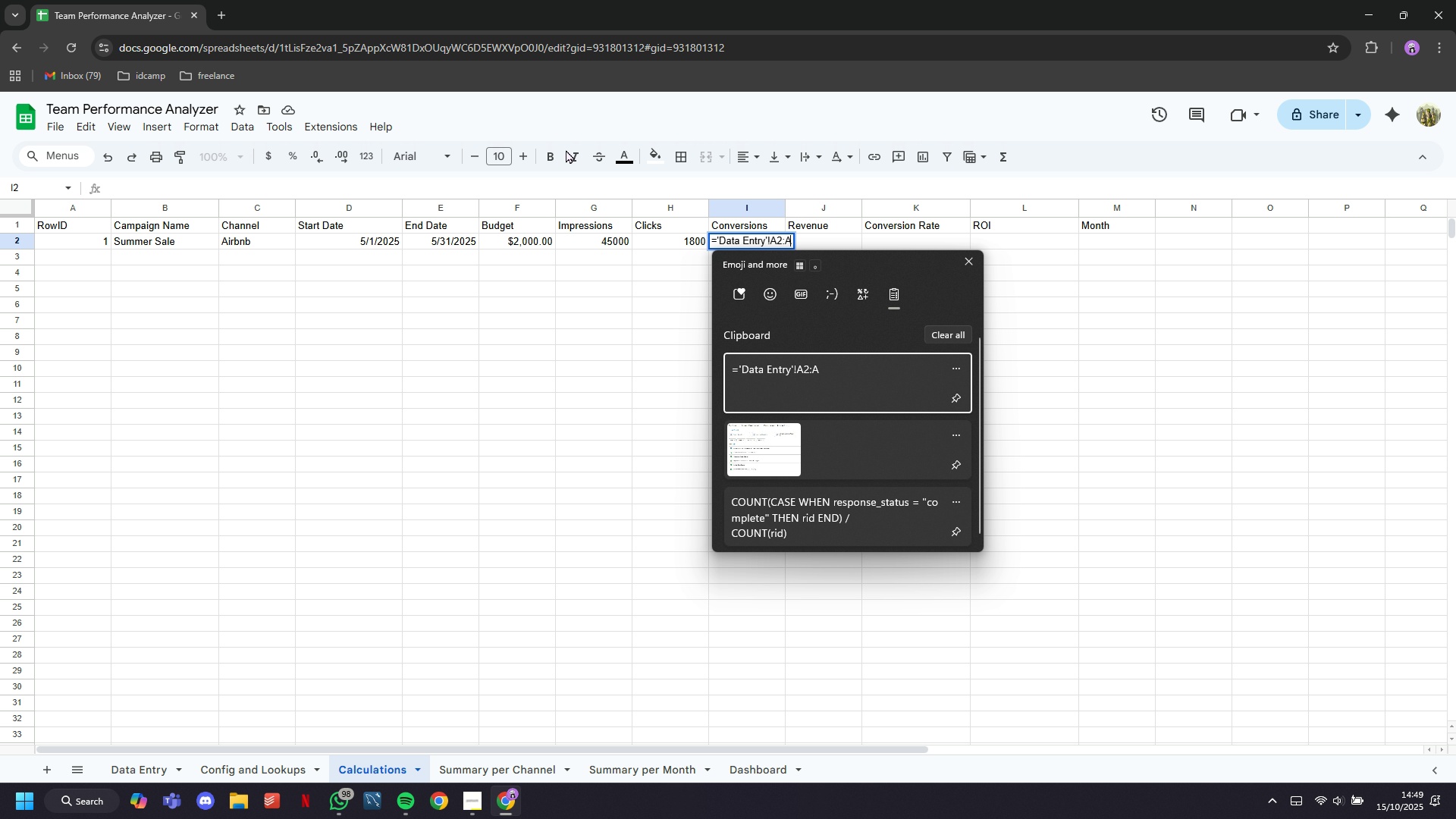 
key(Control+ControlLeft)
 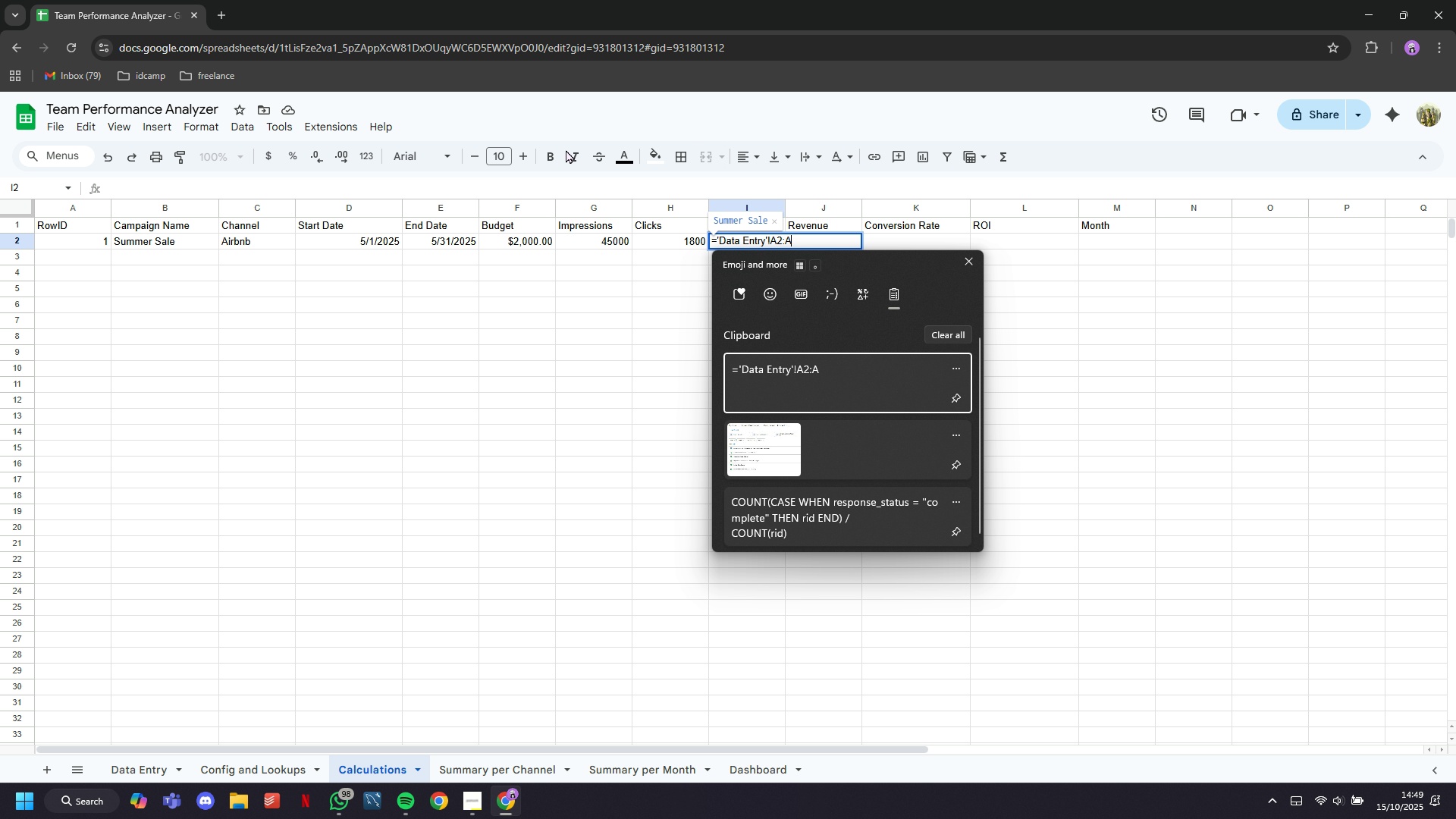 
key(Control+V)
 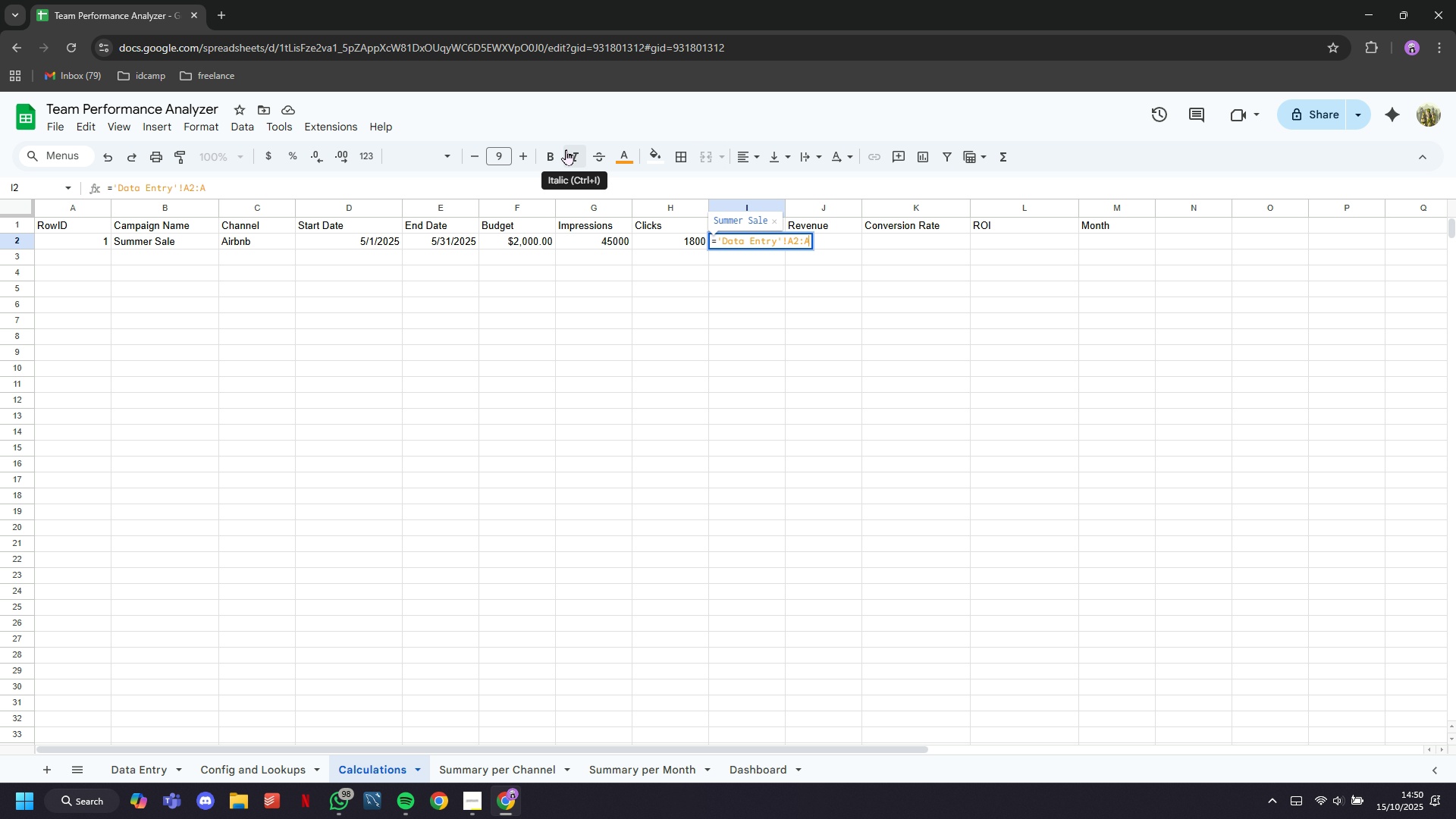 
key(Control+ArrowLeft)
 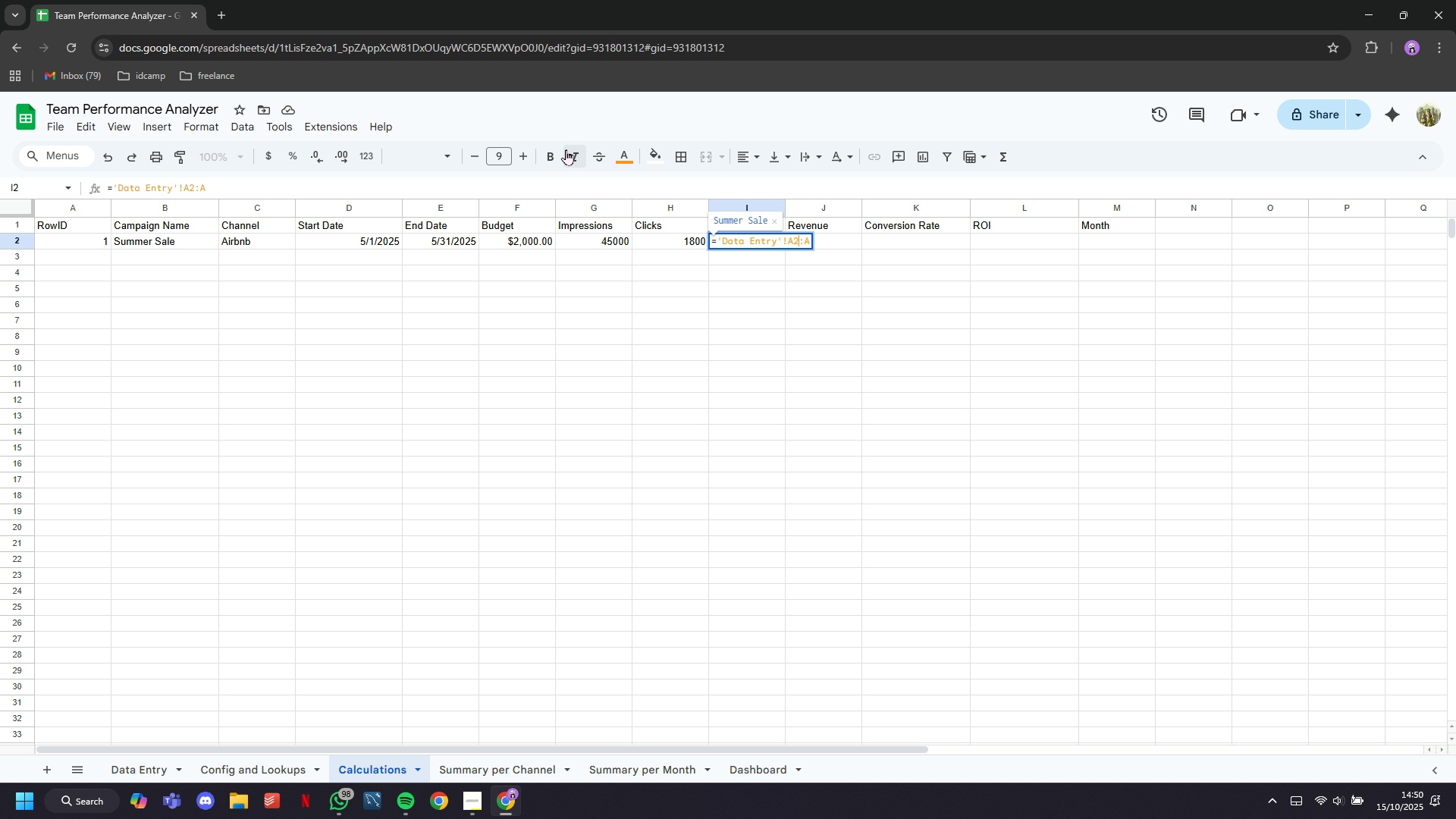 
key(Control+ArrowLeft)
 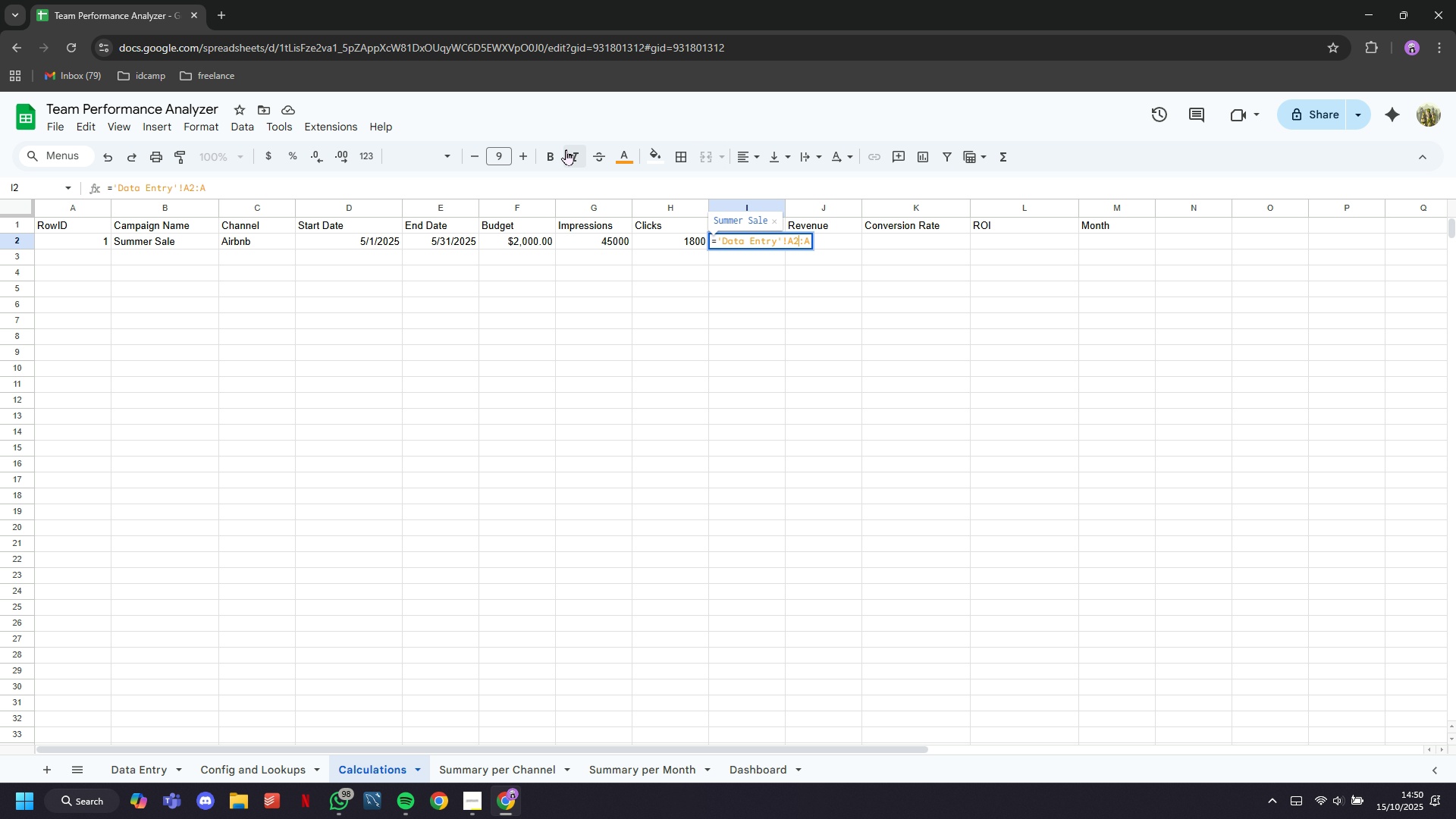 
key(Control+ArrowLeft)
 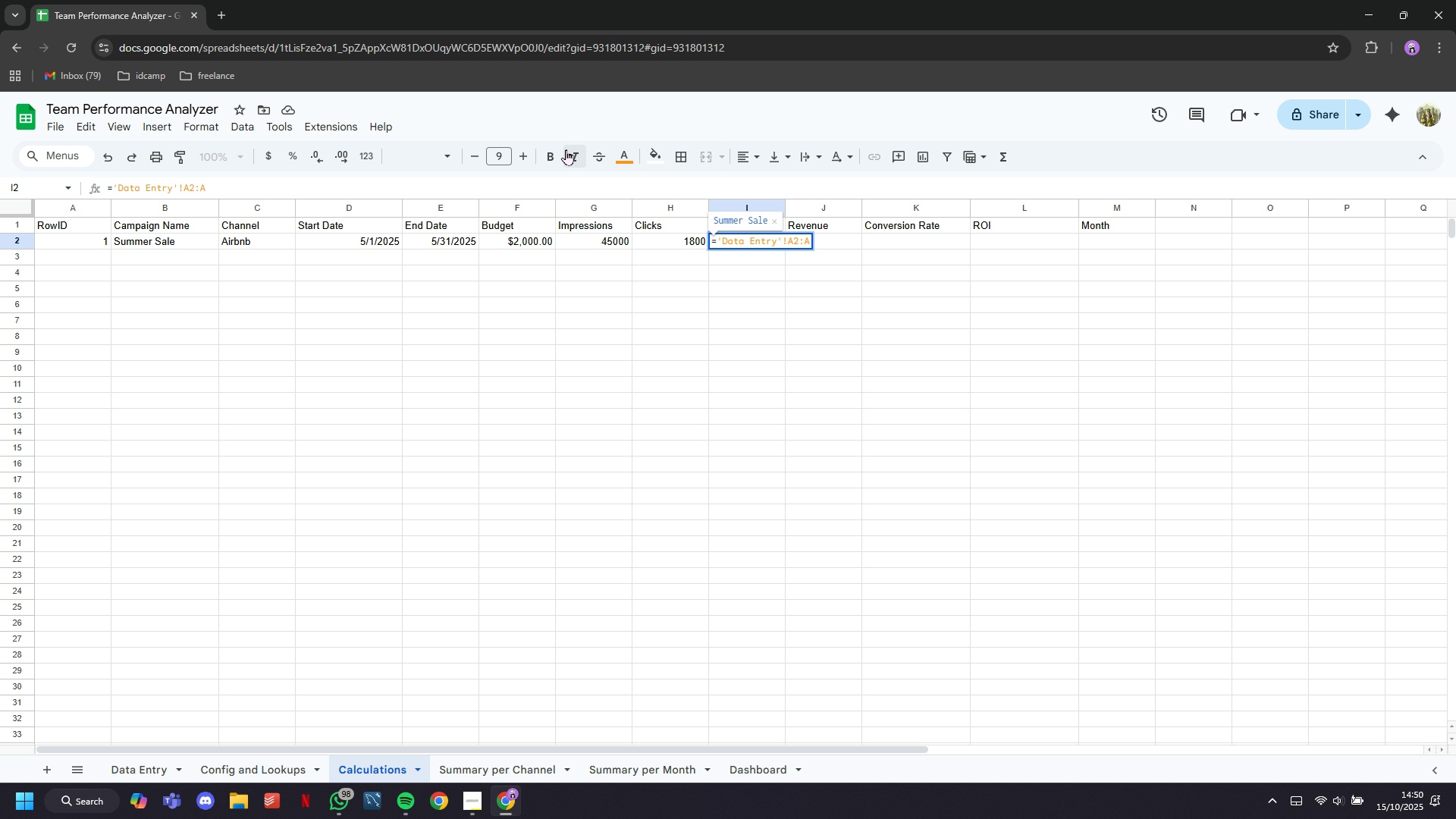 
key(Control+Backspace)
 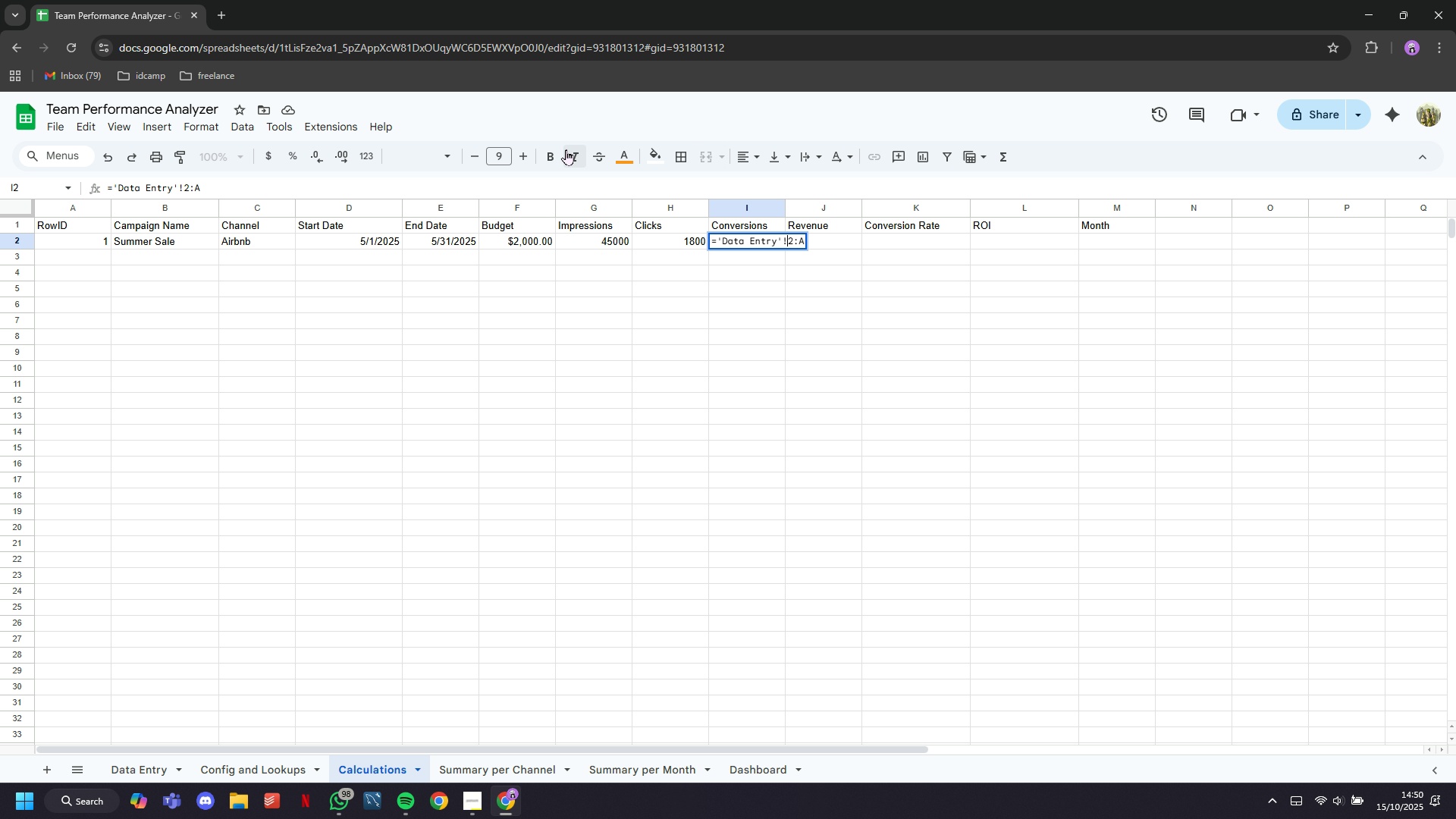 
key(Control+CapsLock)
 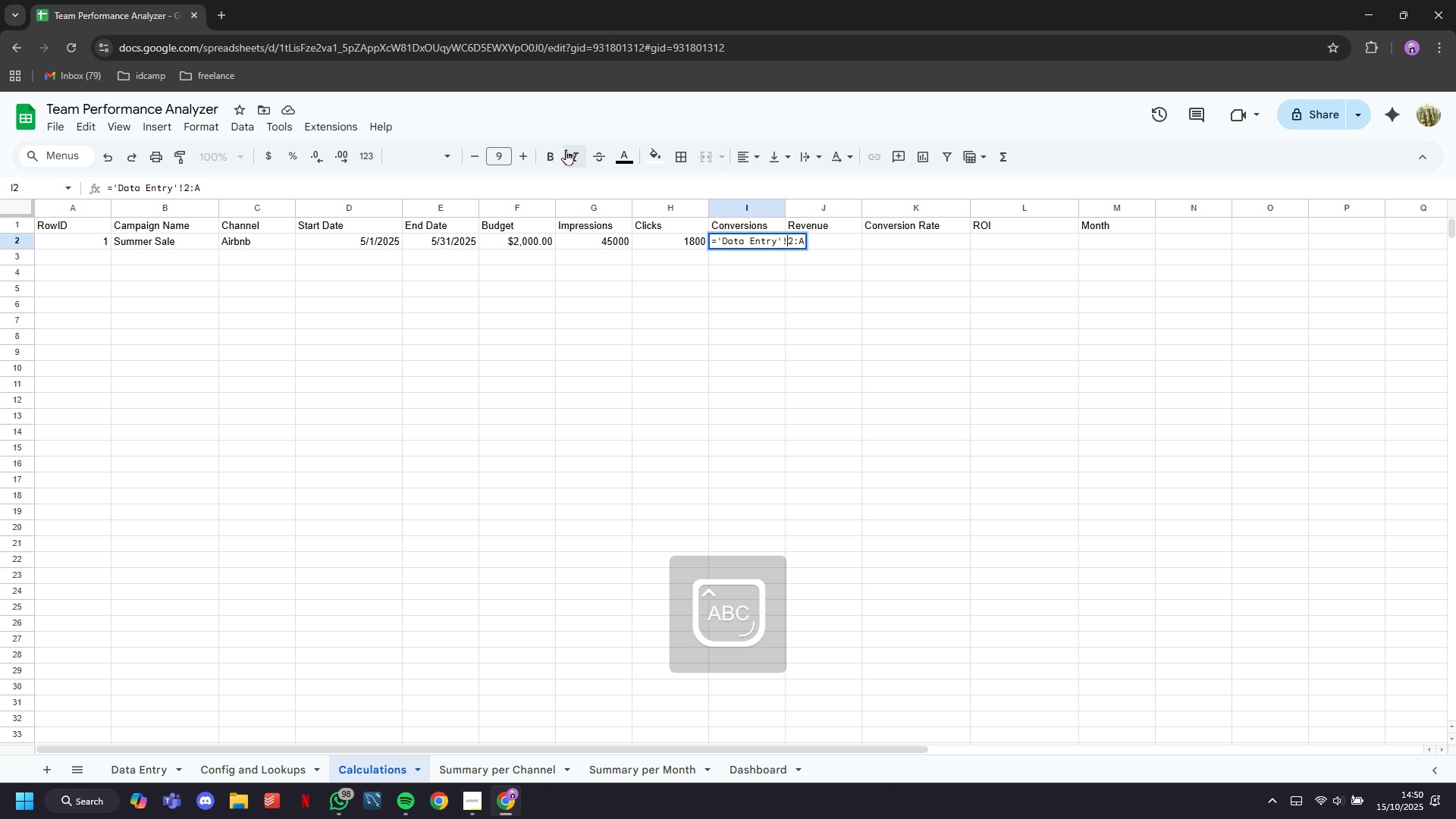 
key(Control+H)
 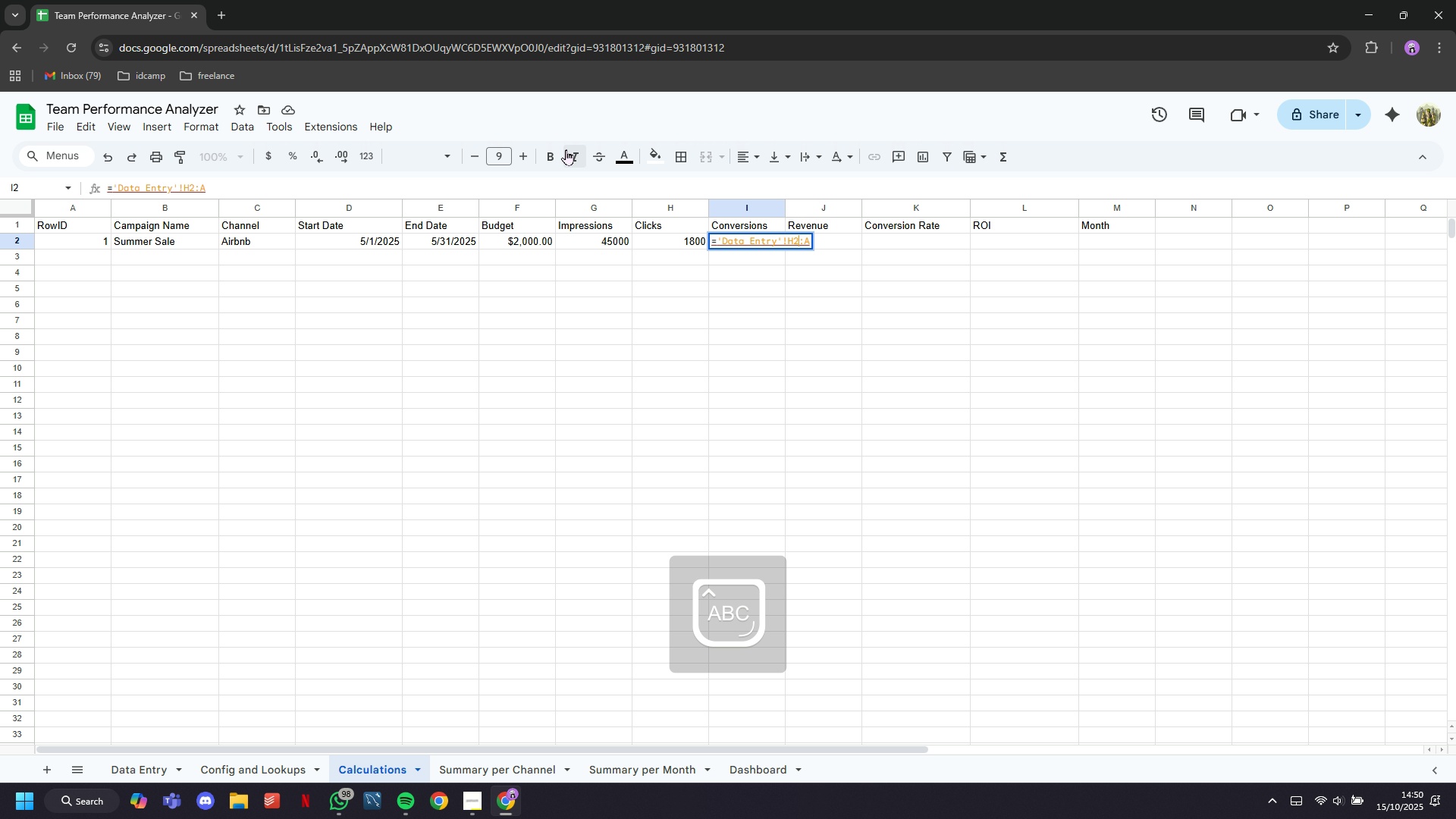 
key(Control+ArrowRight)
 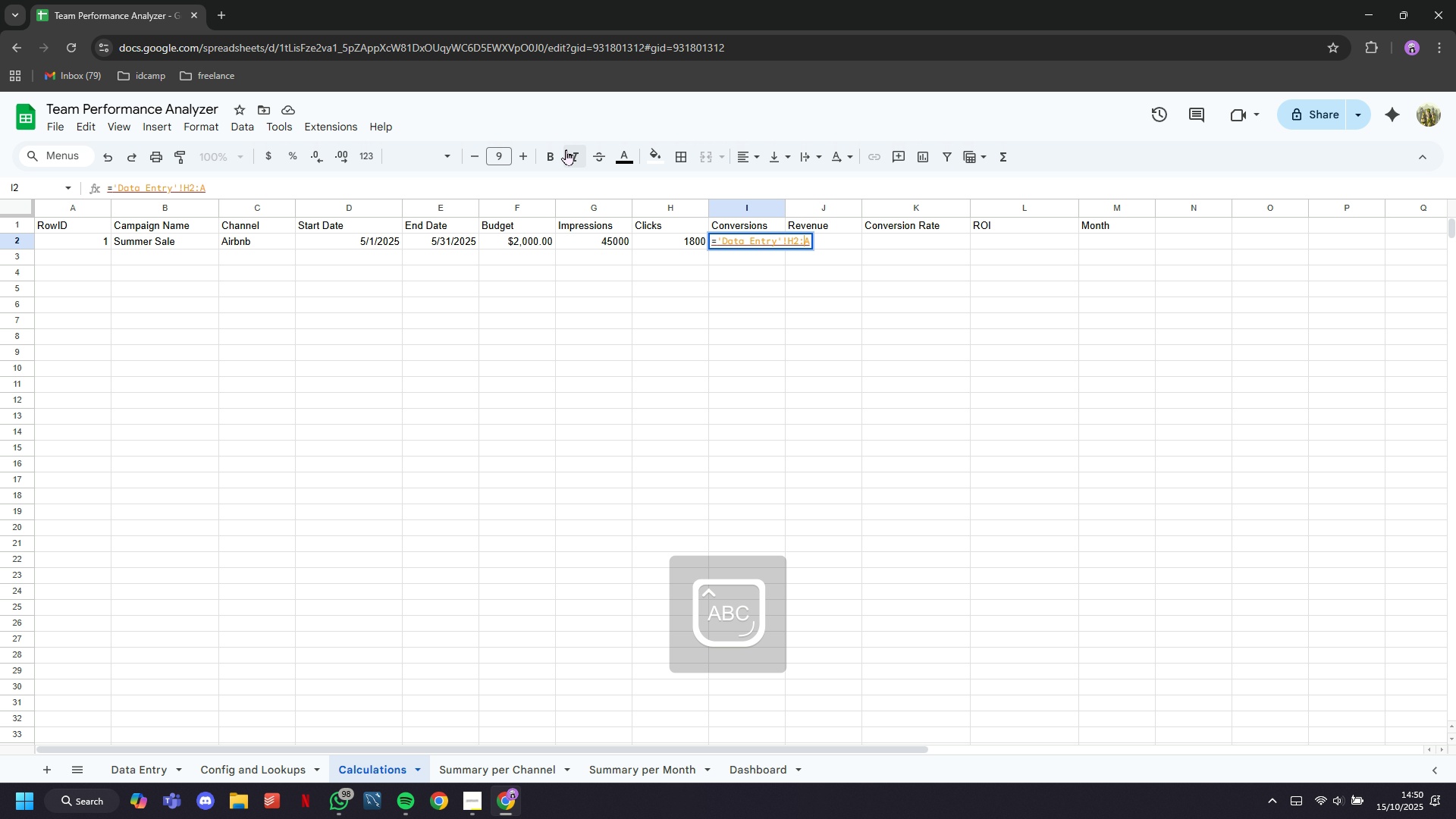 
key(Control+ArrowRight)
 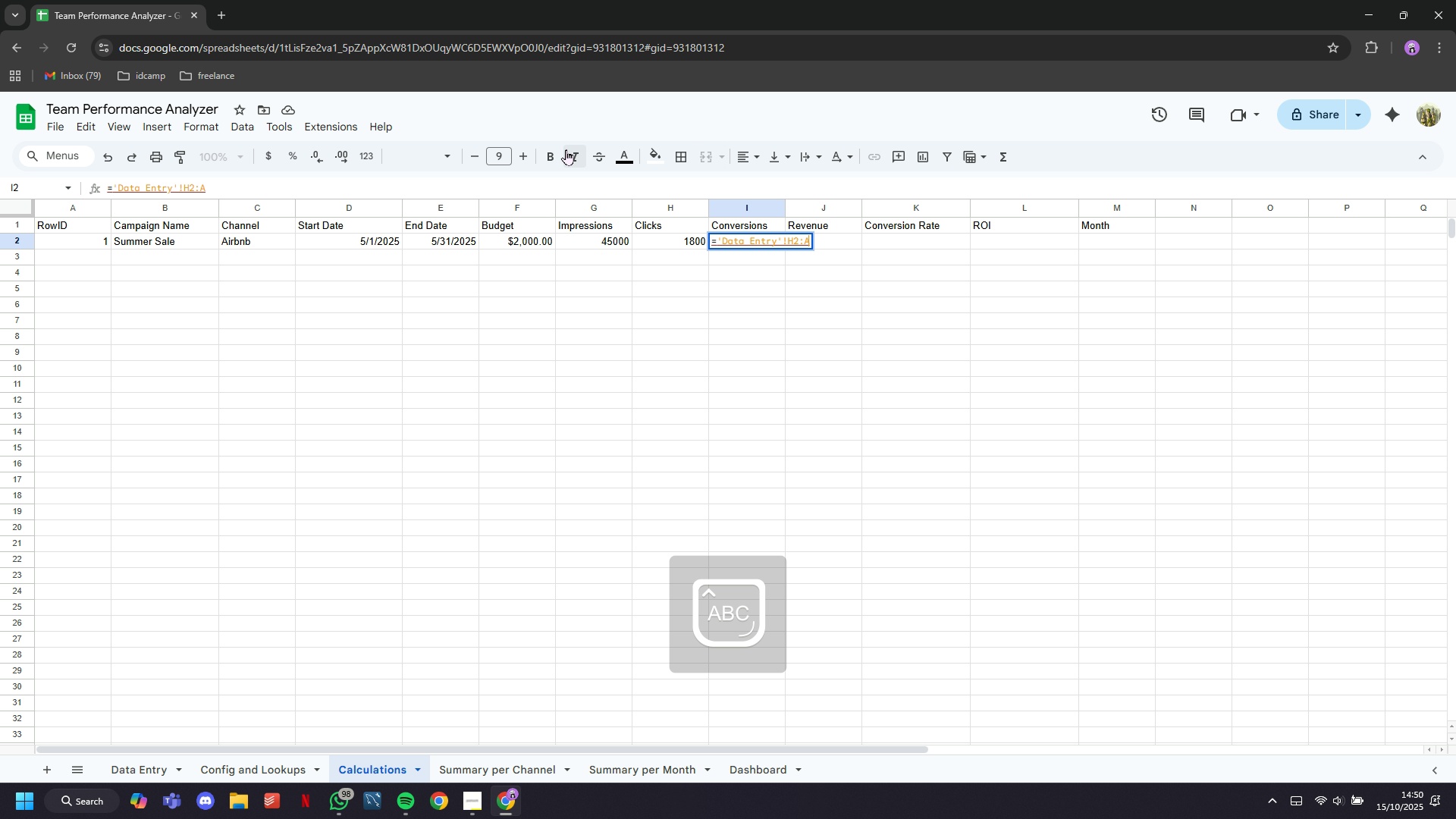 
key(Control+ArrowRight)
 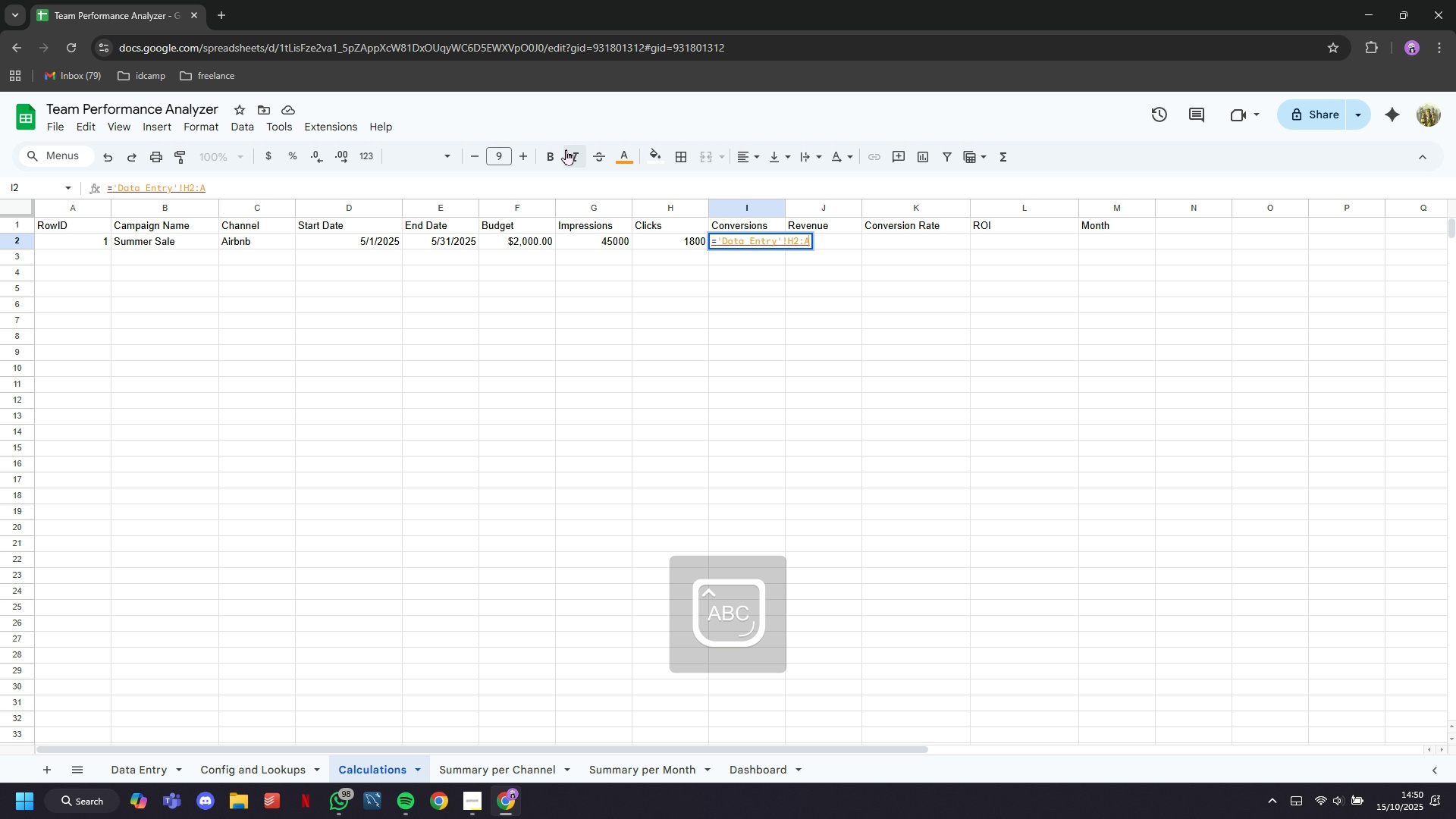 
key(Control+Backspace)
 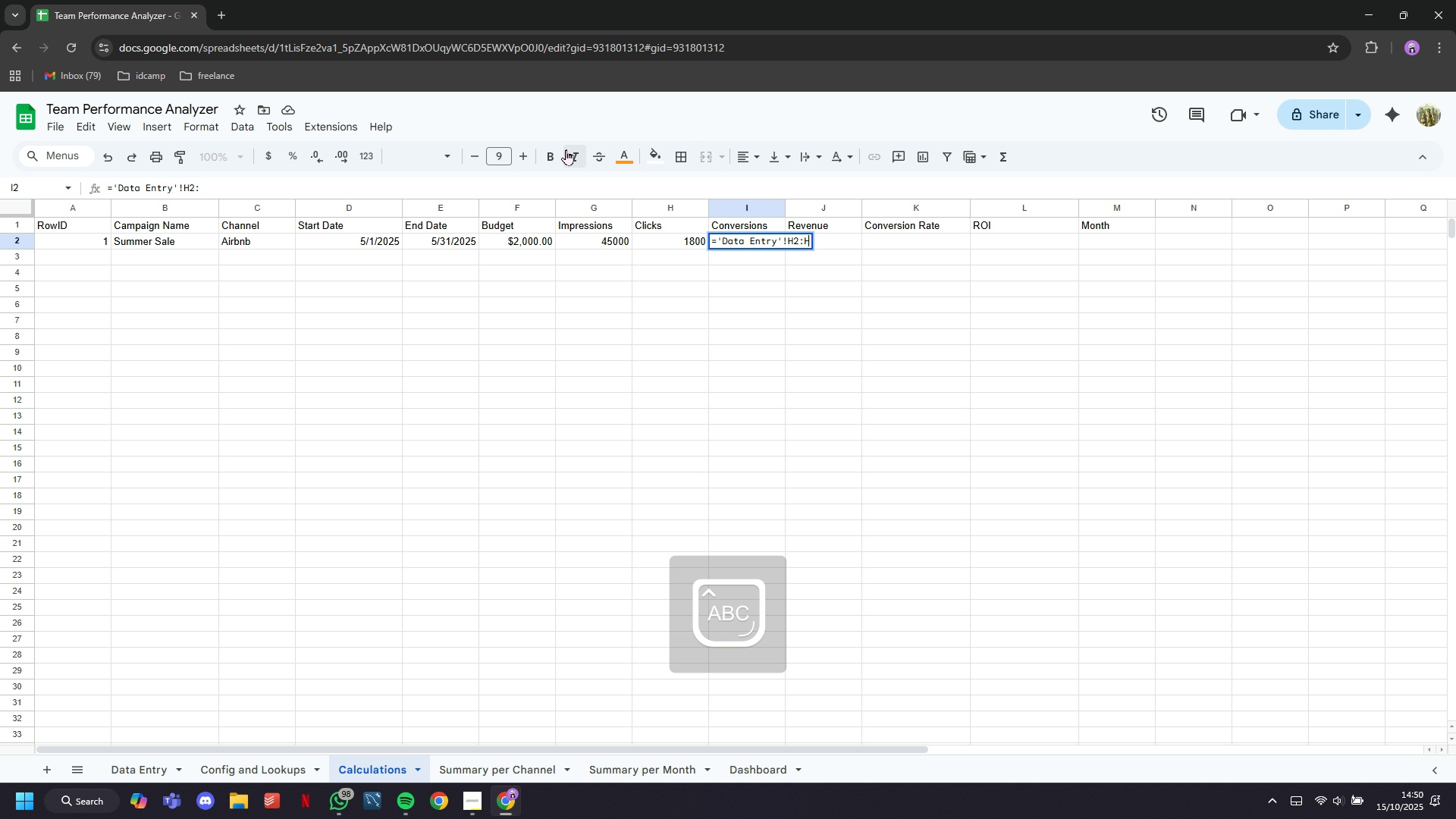 
key(Control+H)
 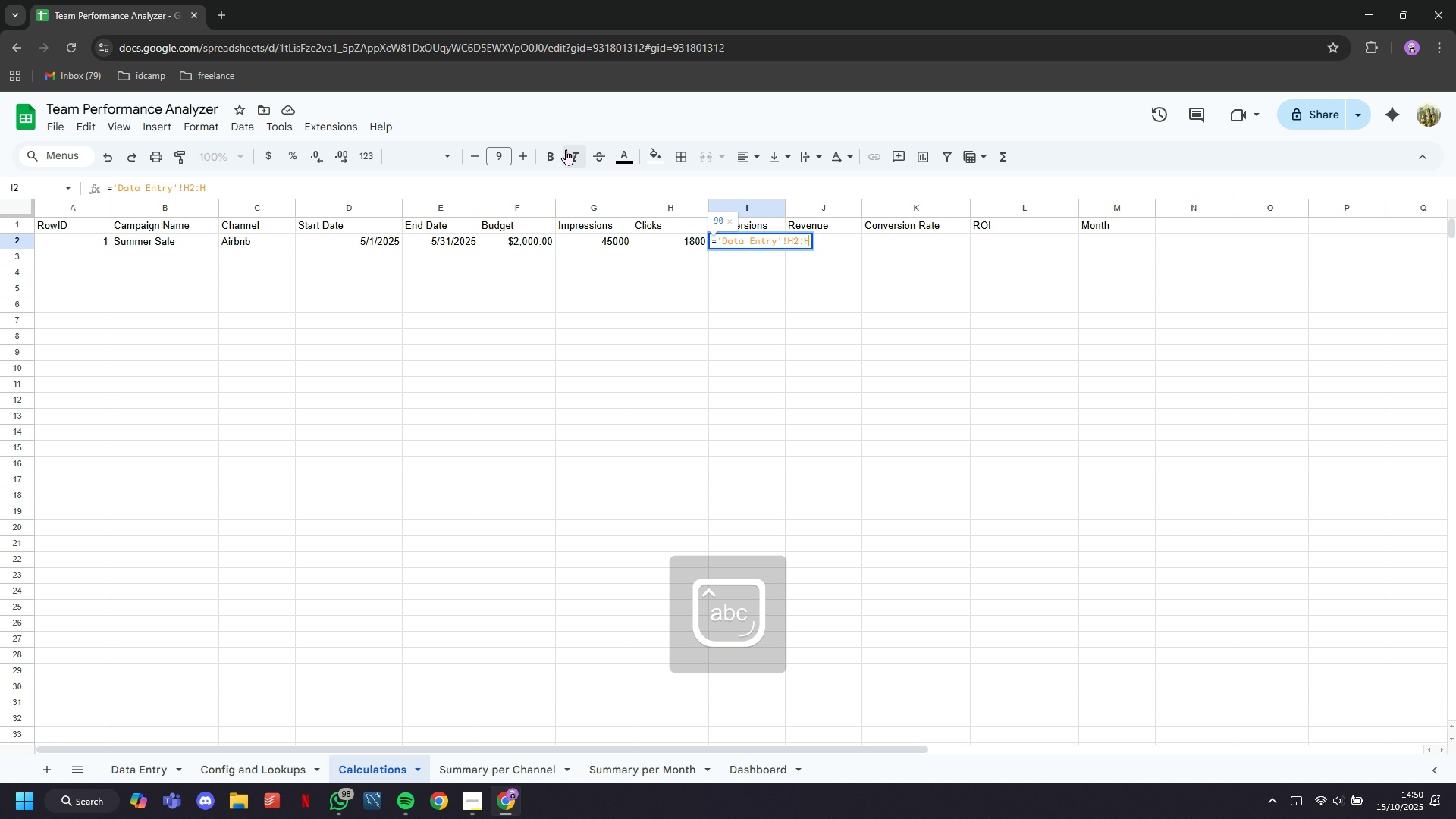 
key(Control+CapsLock)
 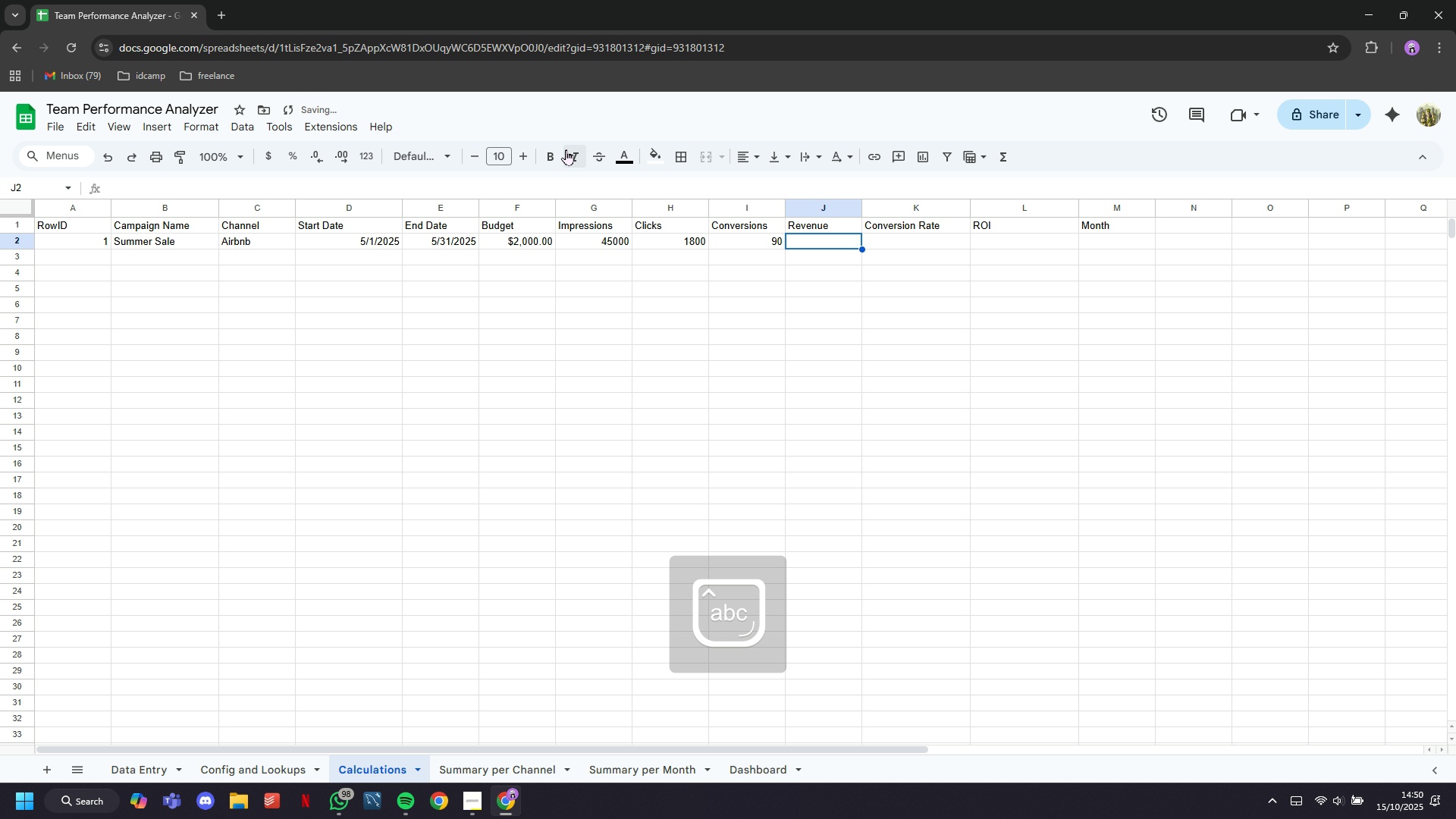 
key(Control+Tab)
 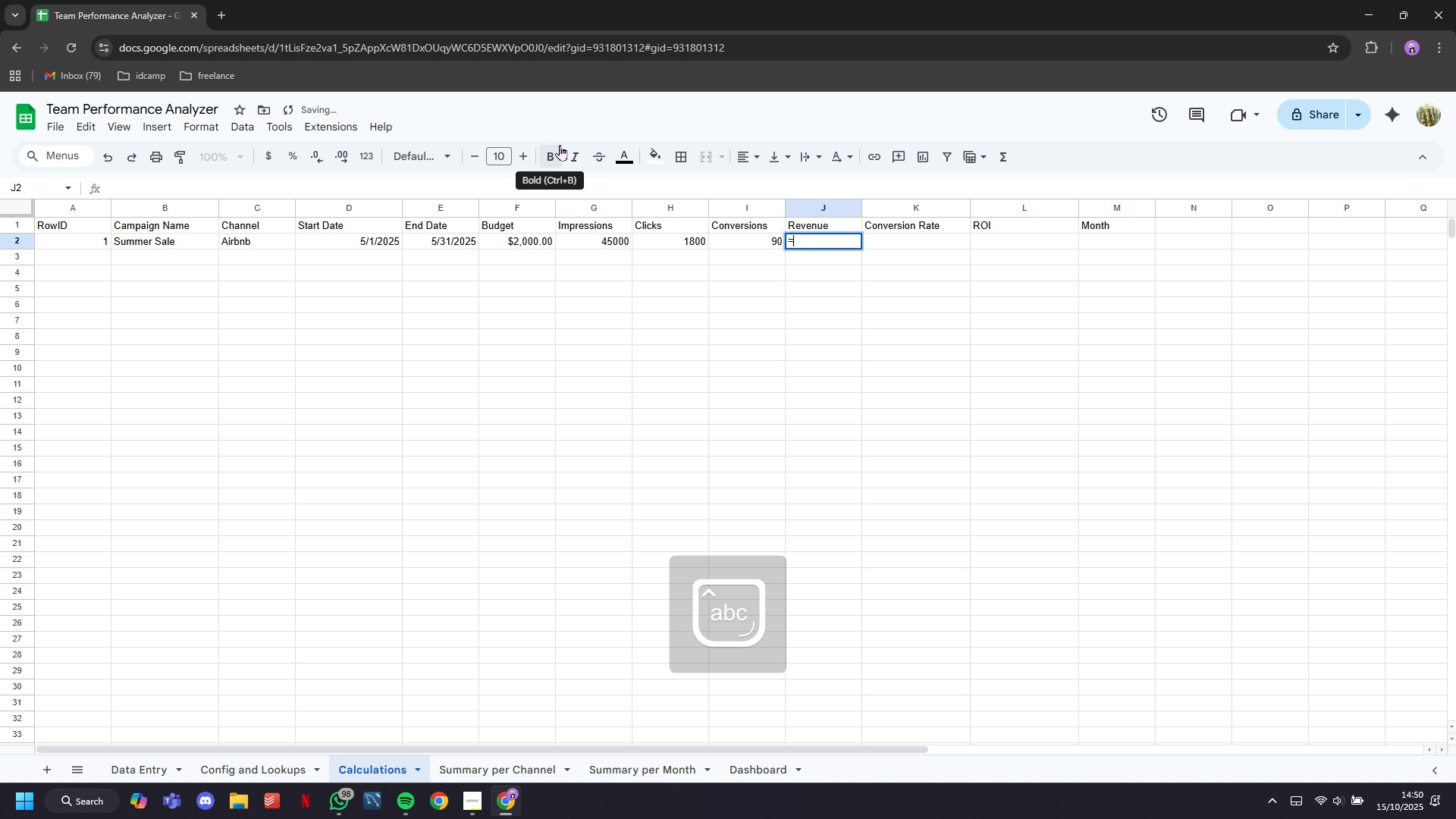 
key(Equal)
 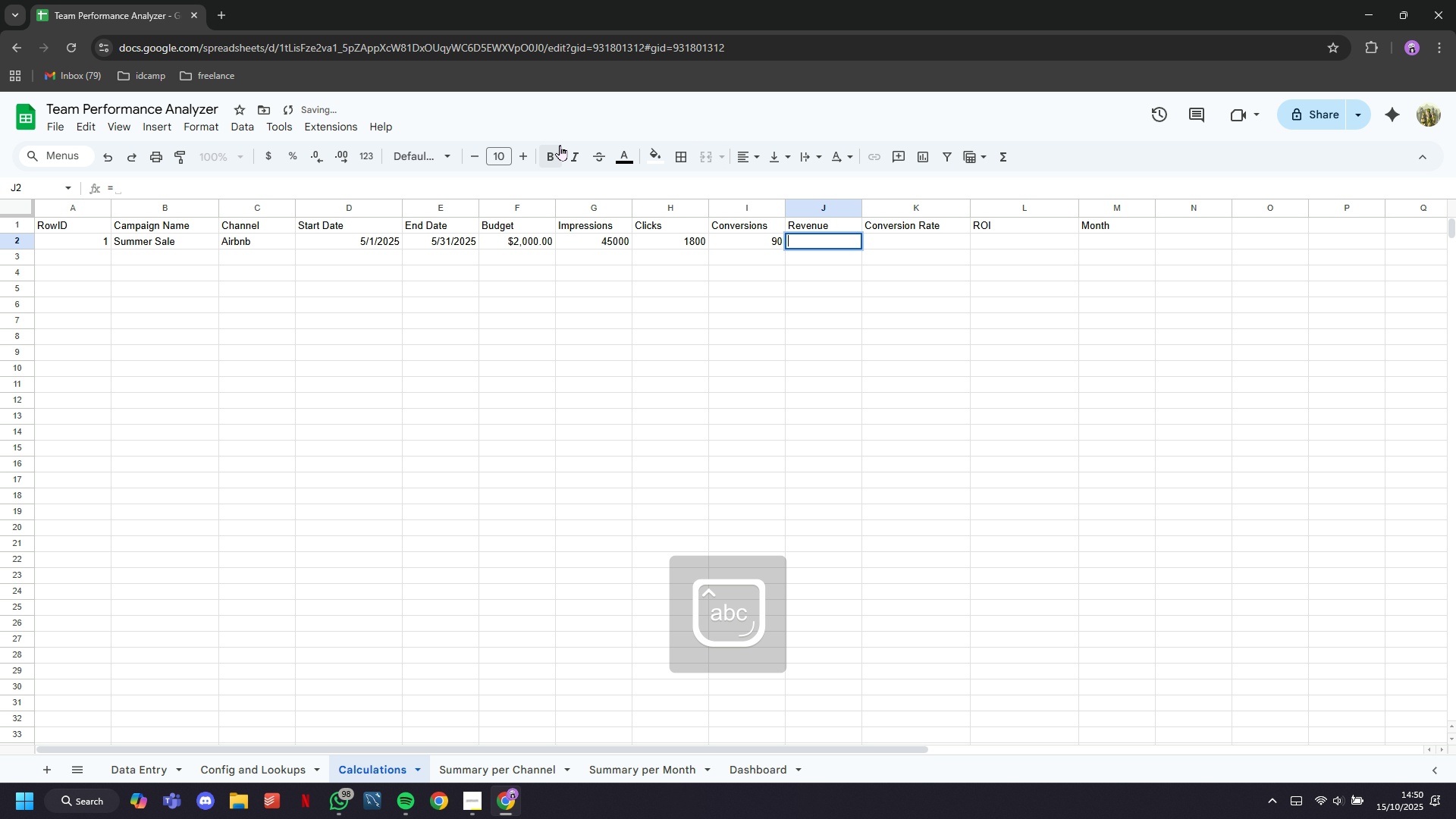 
key(Backspace)
 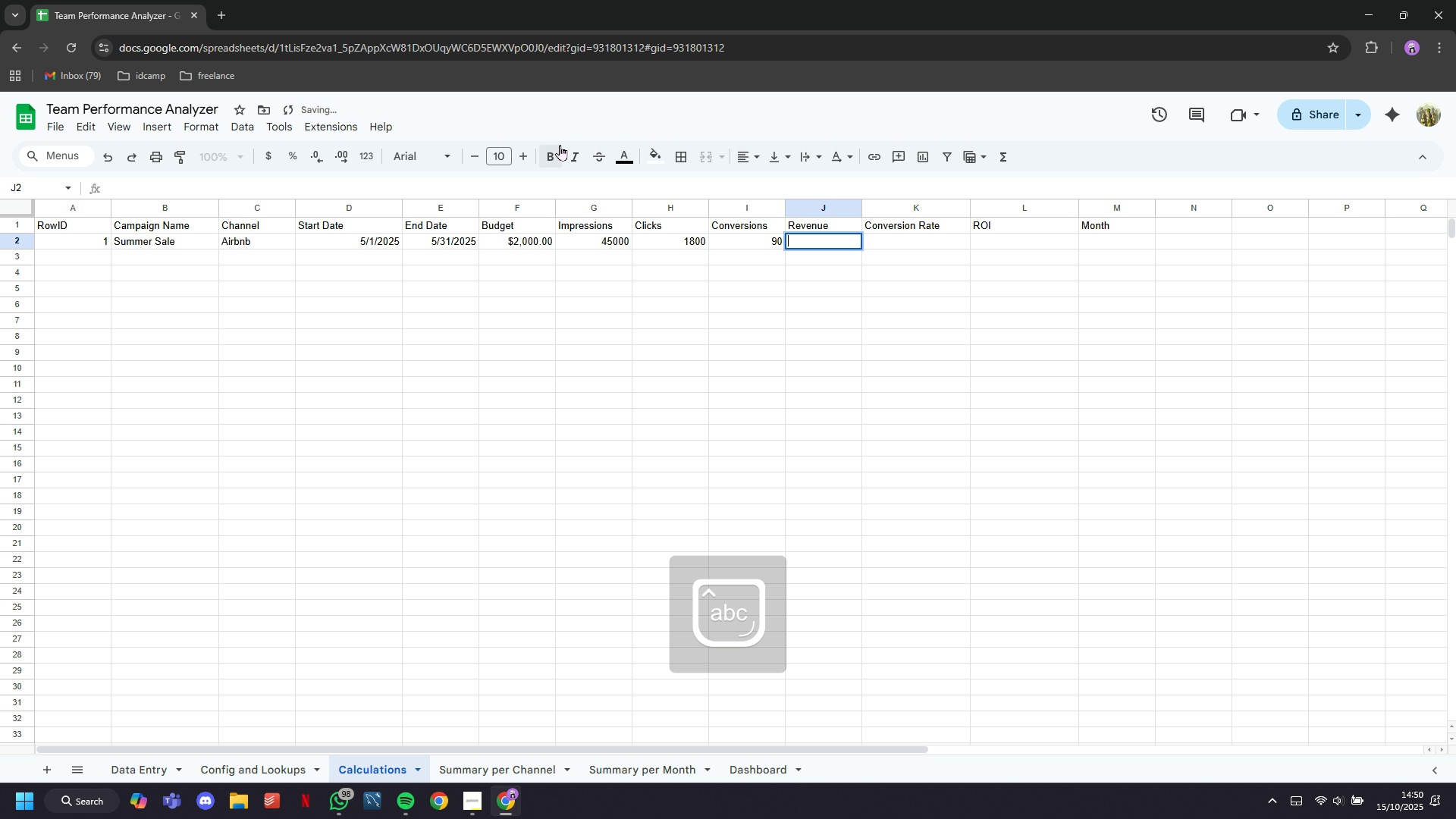 
key(Meta+V)
 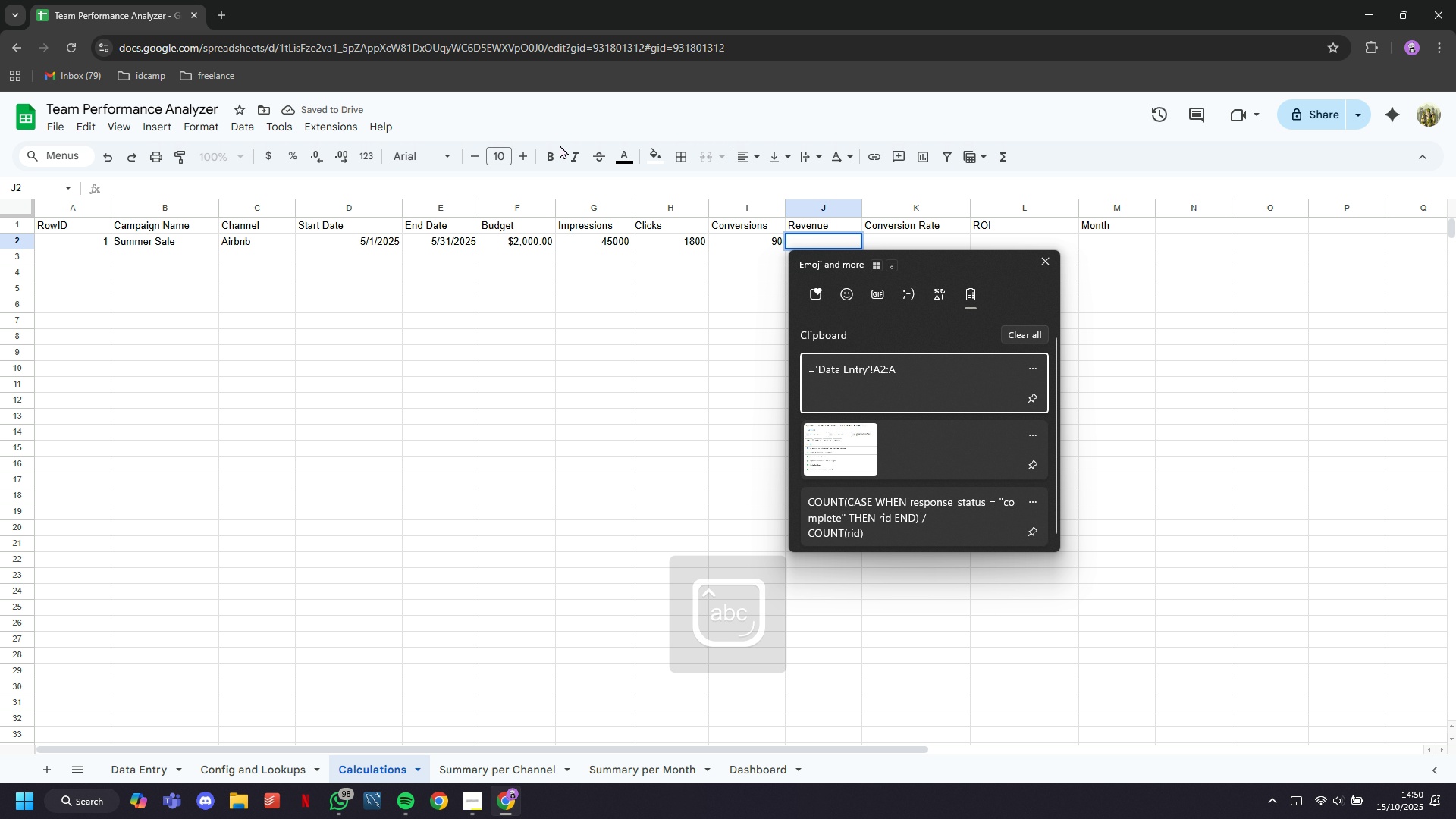 
key(Enter)
 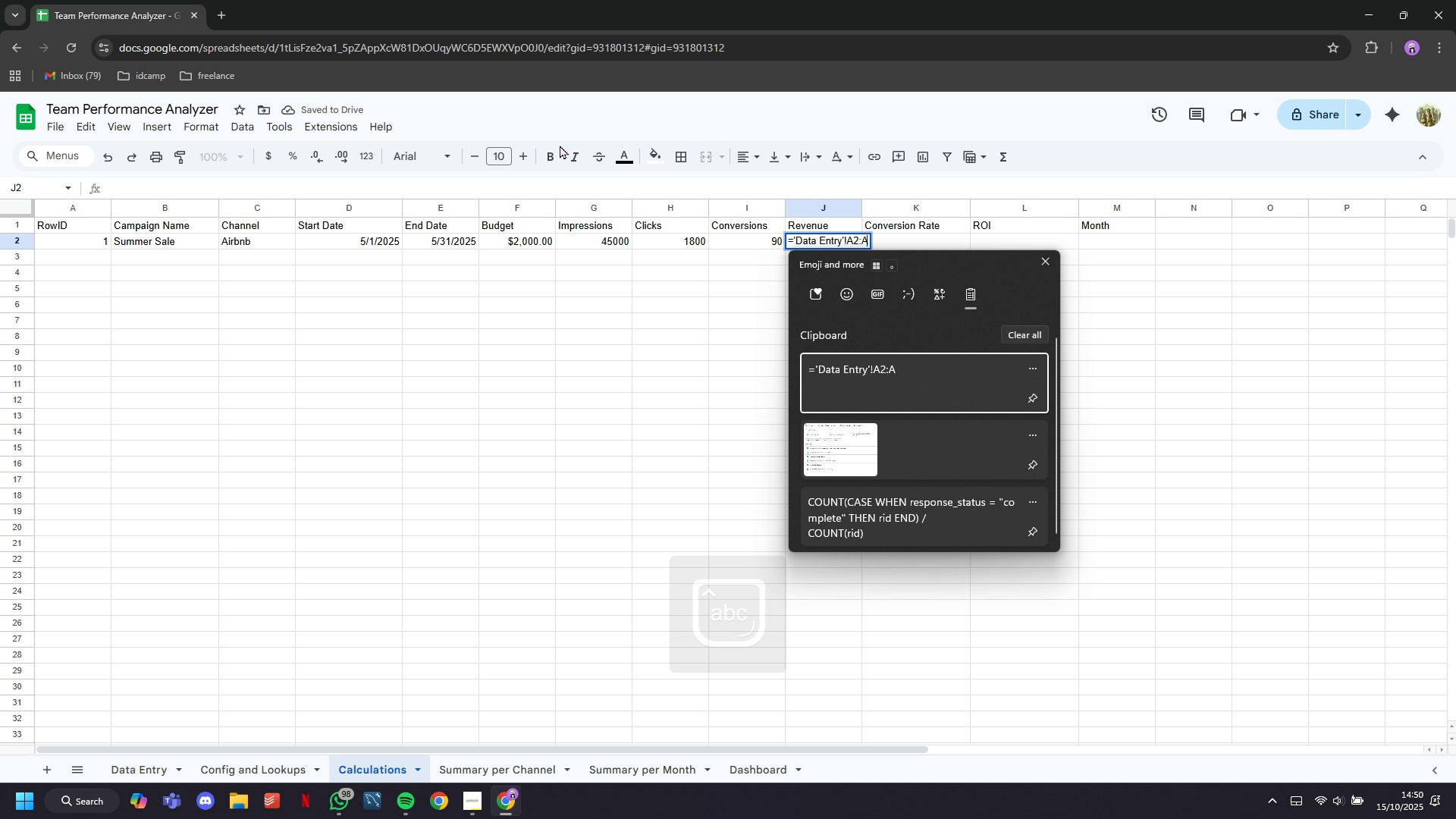 
key(Control+ControlLeft)
 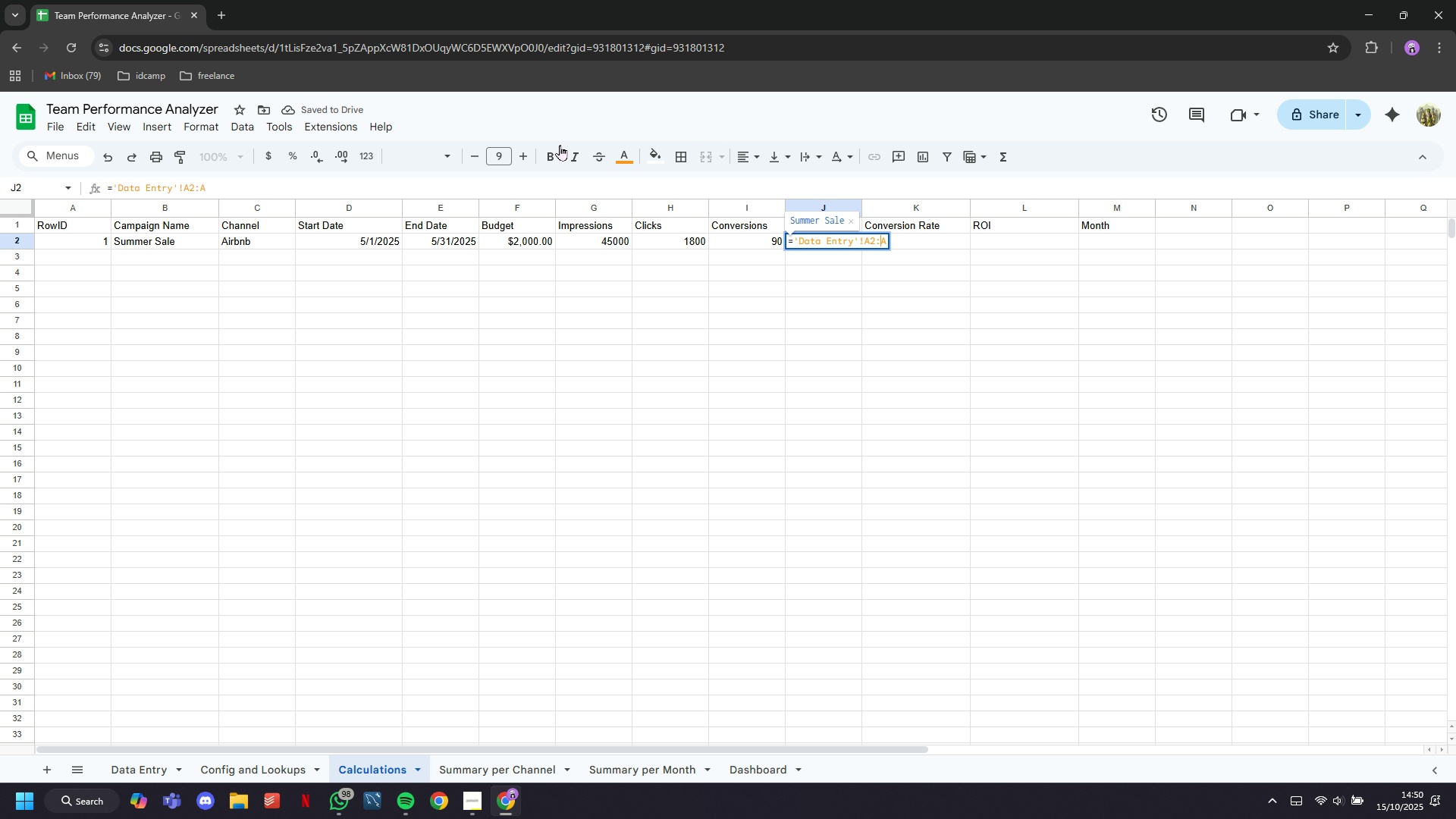 
hold_key(key=V, duration=17.22)
 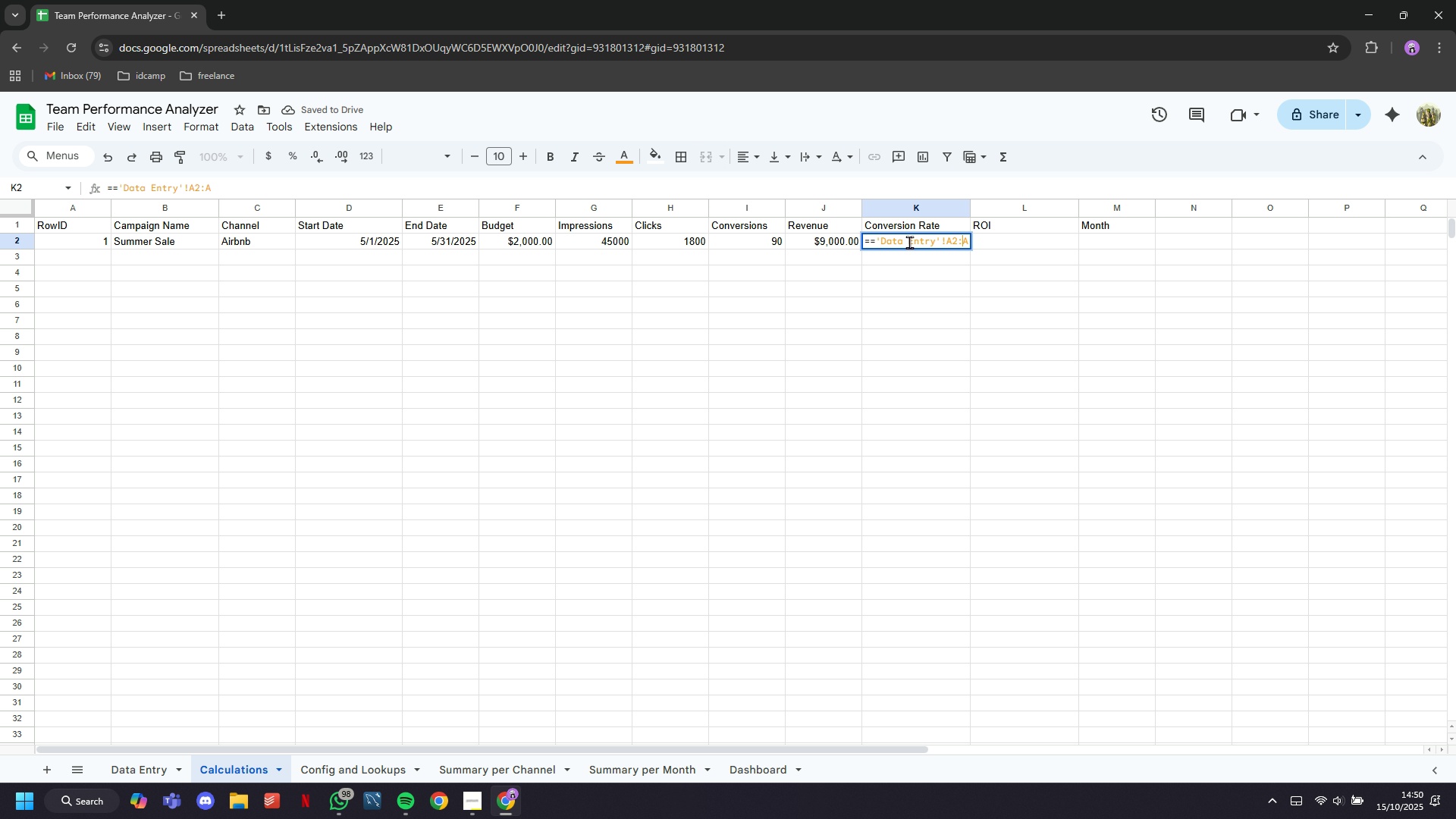 
key(Control+ArrowLeft)
 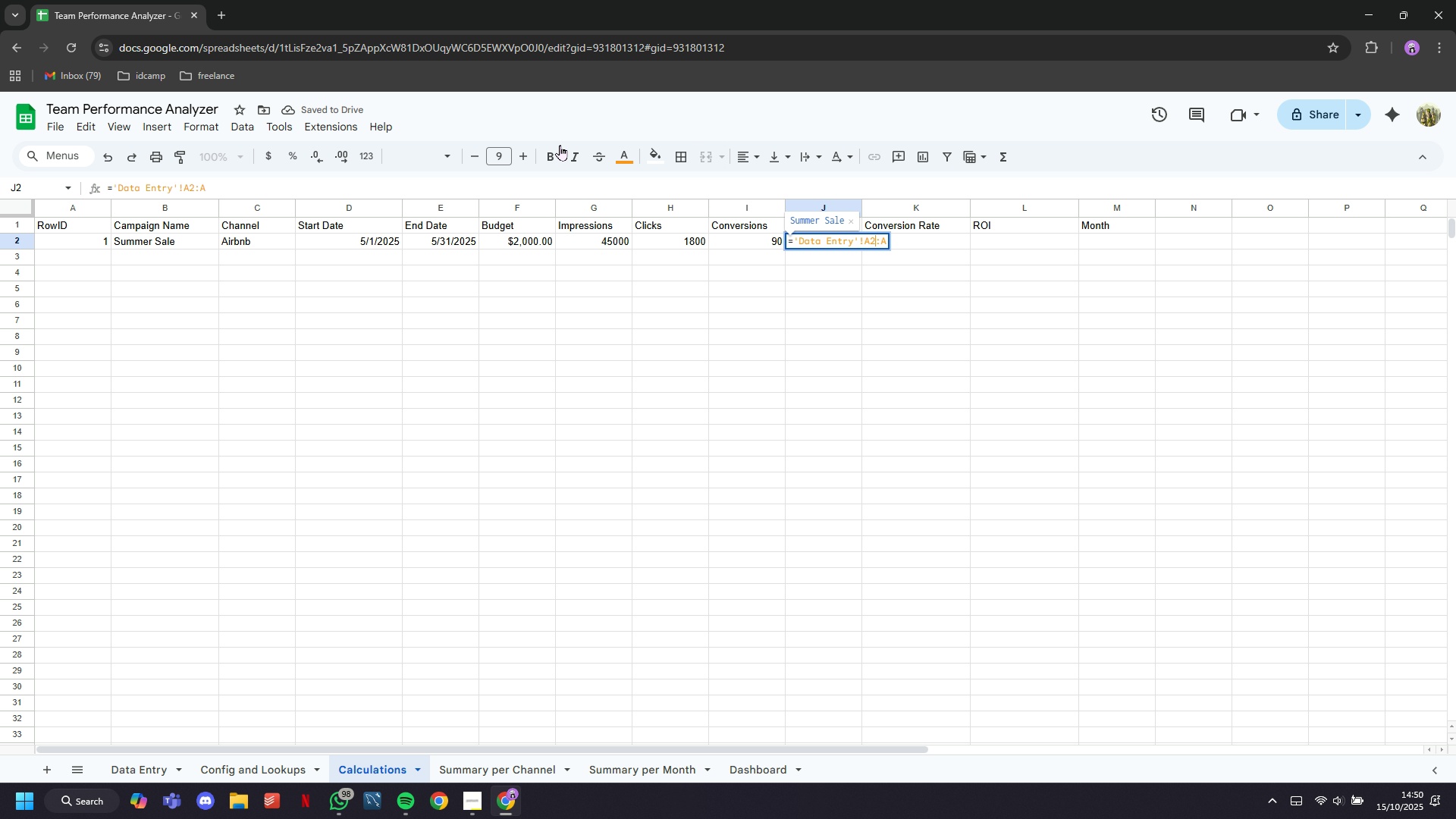 
key(Control+ArrowLeft)
 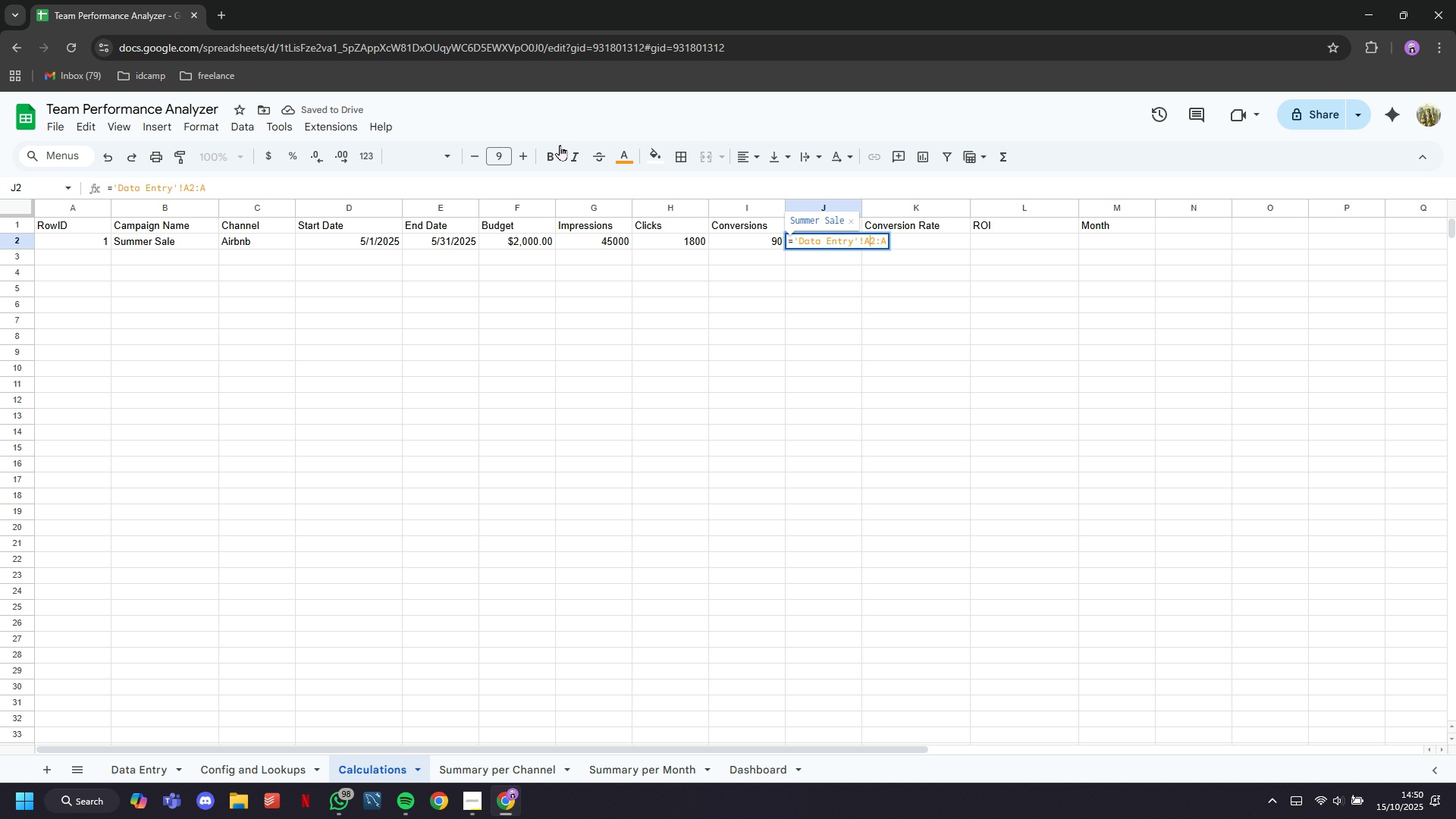 
key(Control+ArrowLeft)
 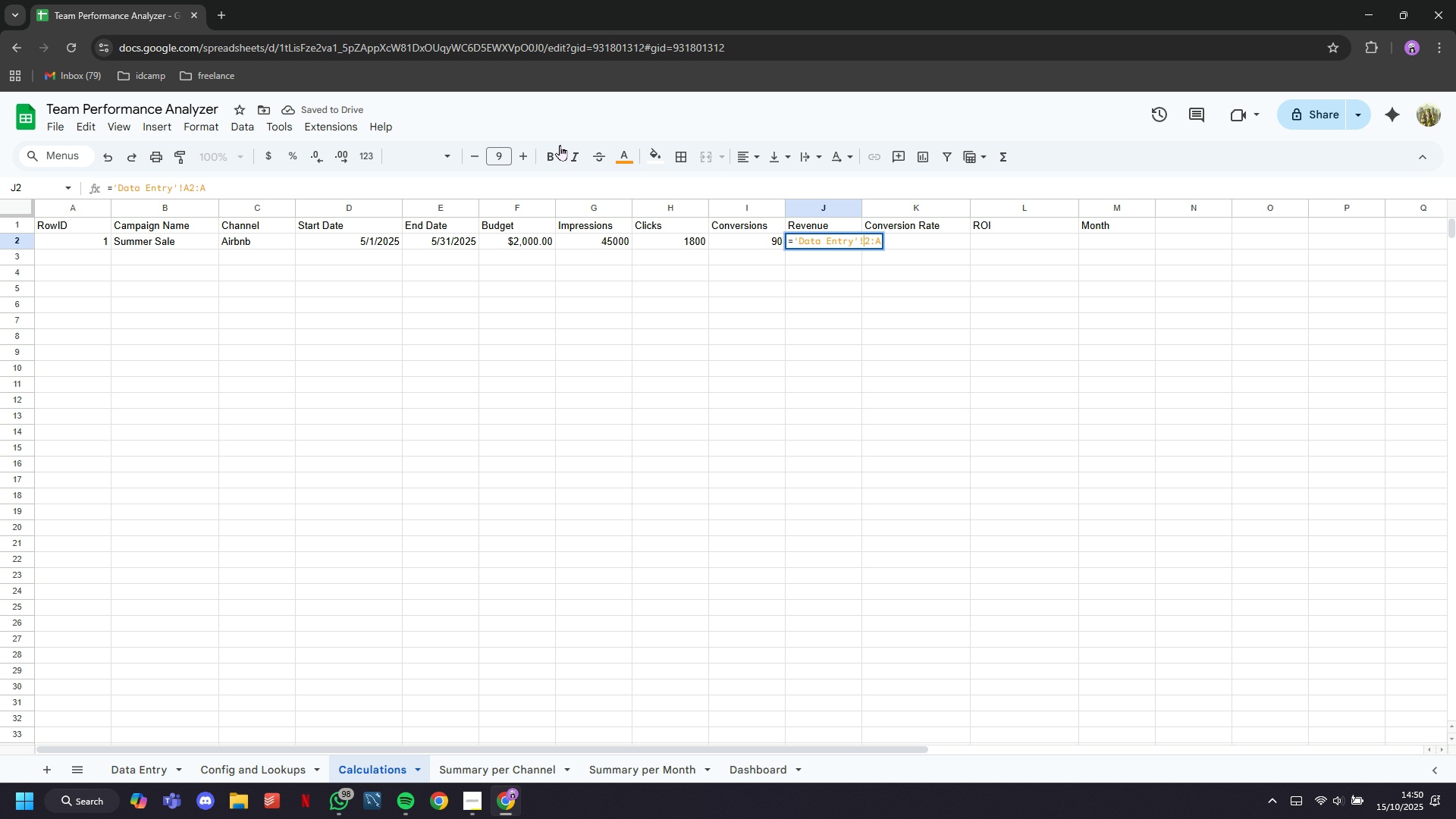 
key(Control+Backspace)
 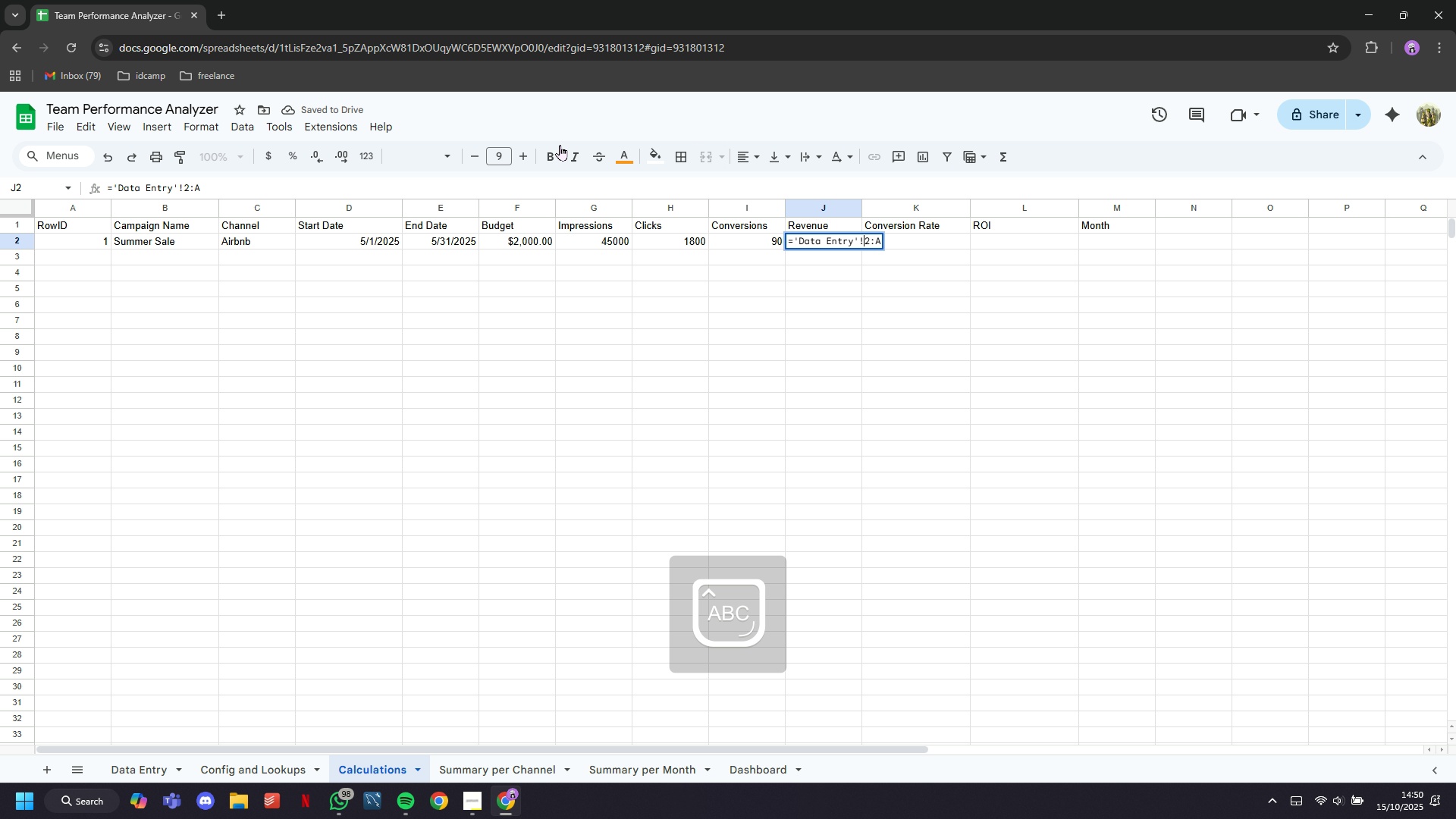 
key(Control+CapsLock)
 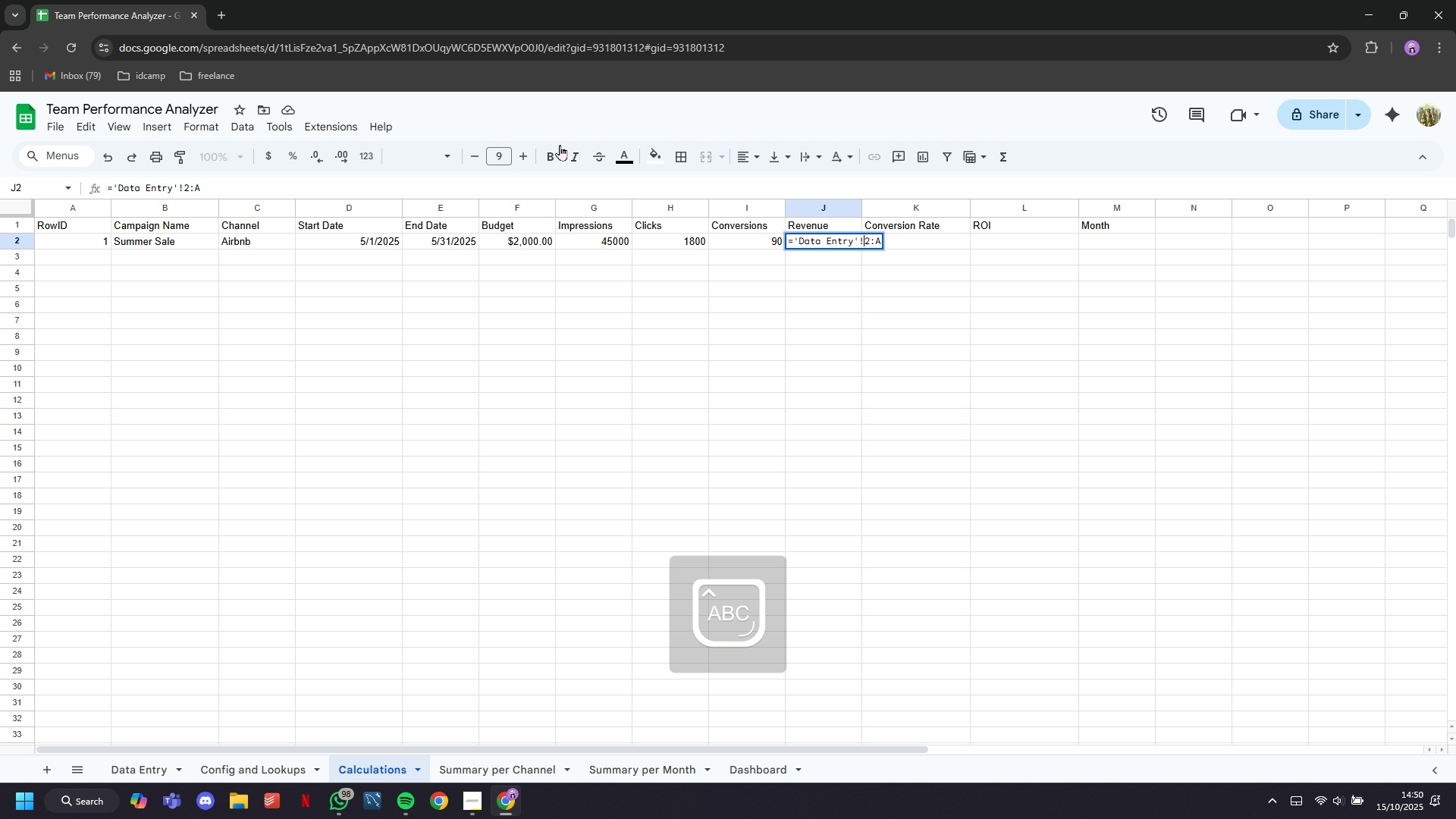 
key(Control+I)
 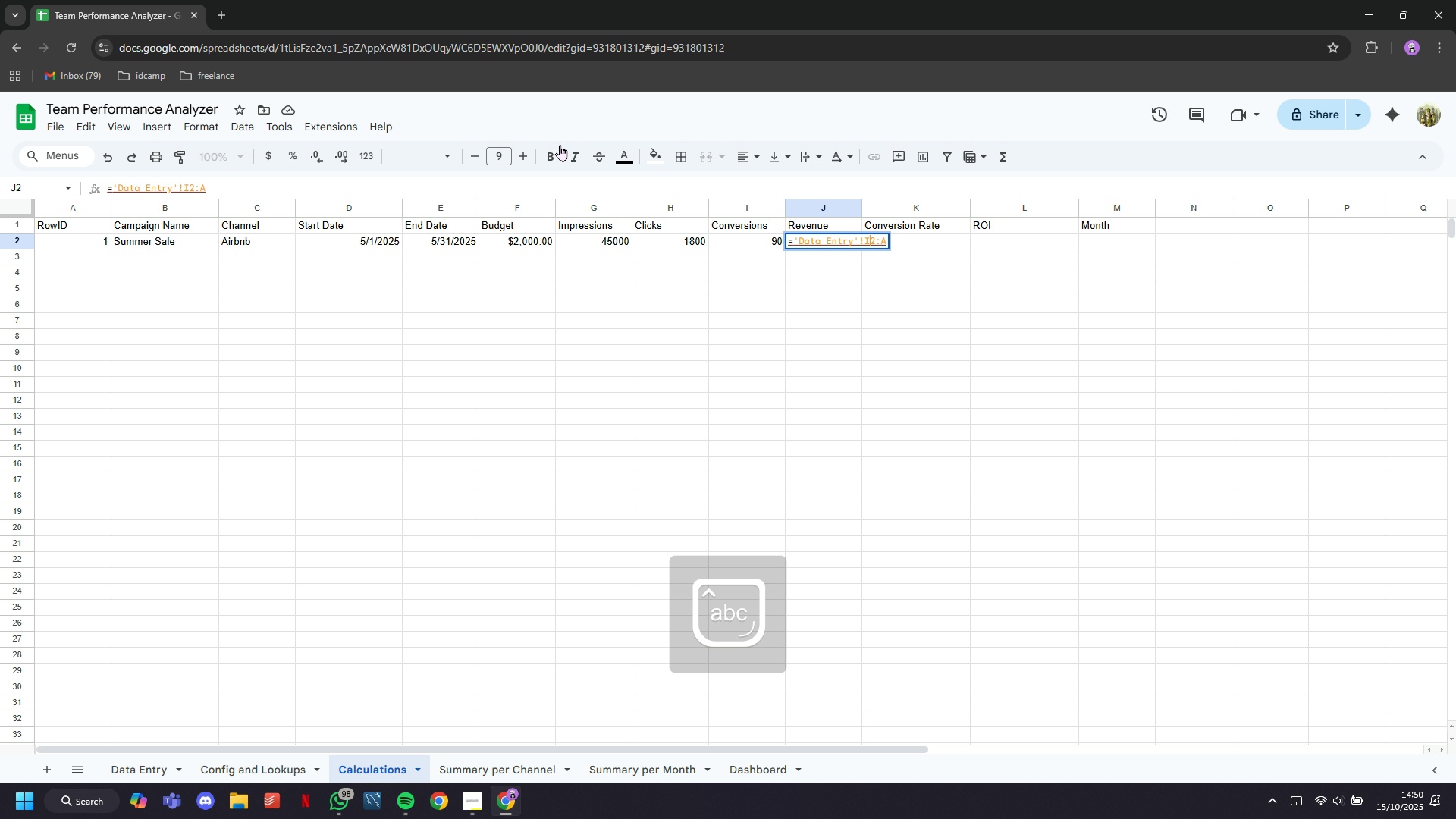 
key(Control+CapsLock)
 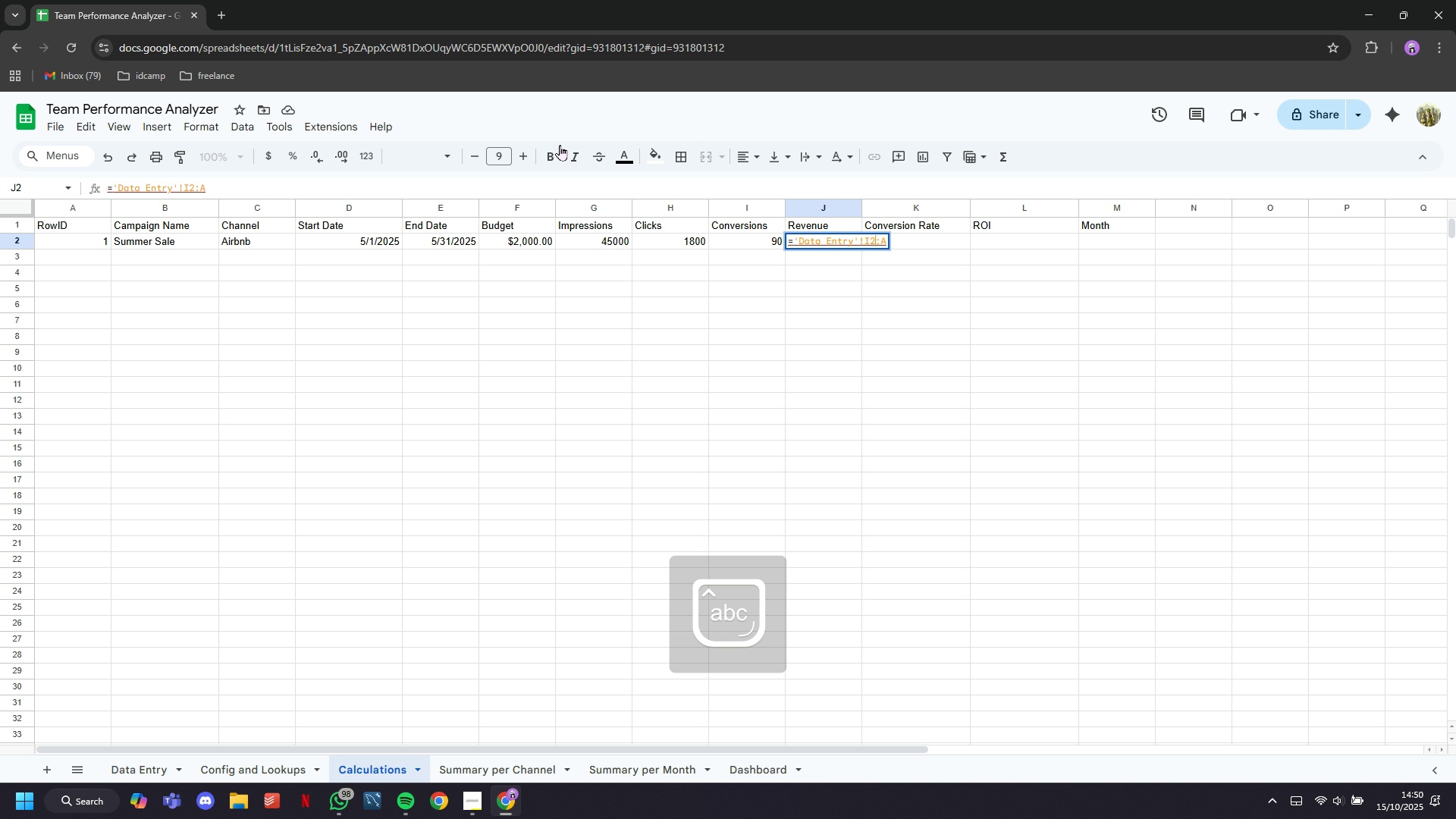 
key(Control+ArrowRight)
 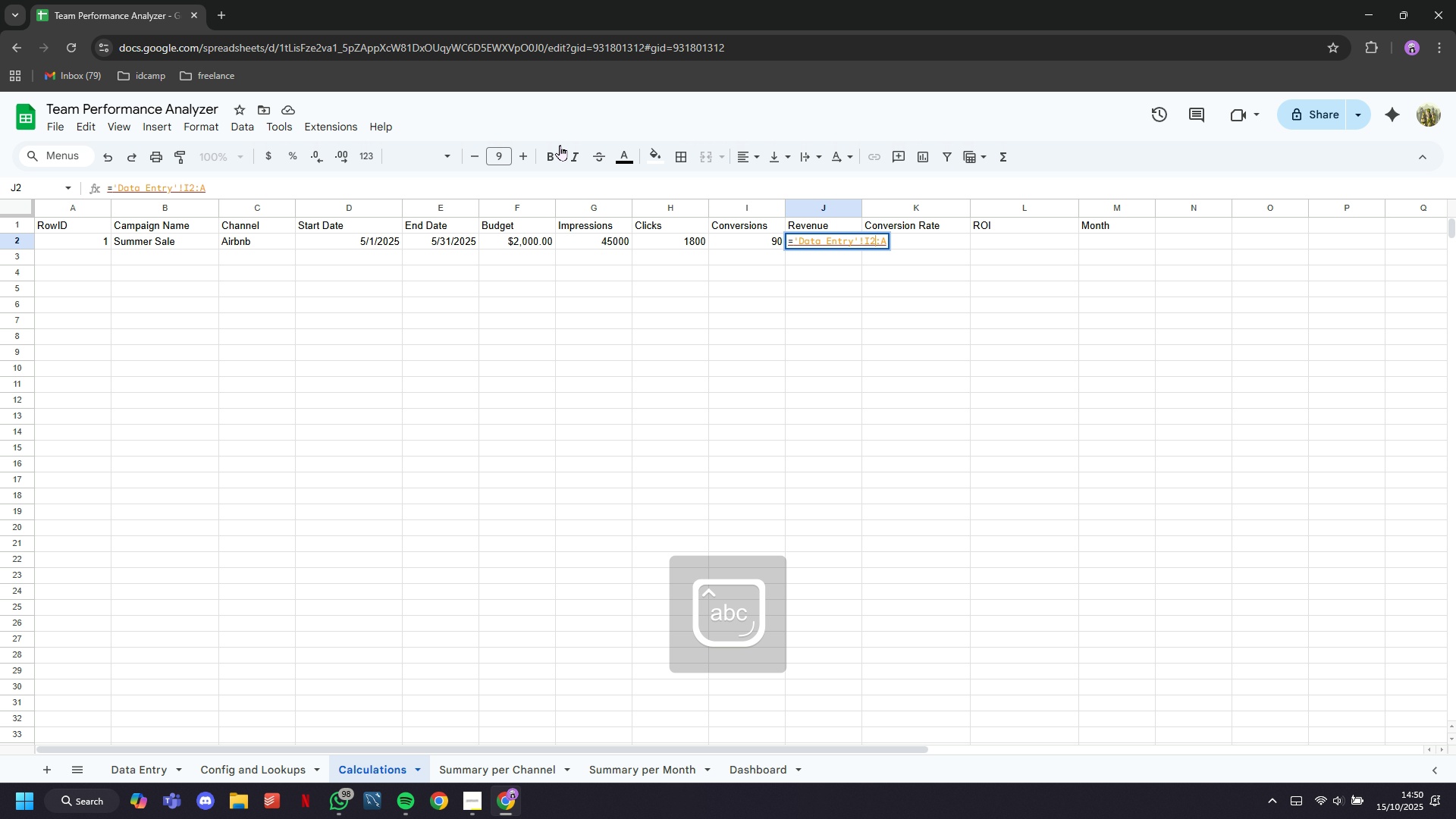 
key(Control+ArrowRight)
 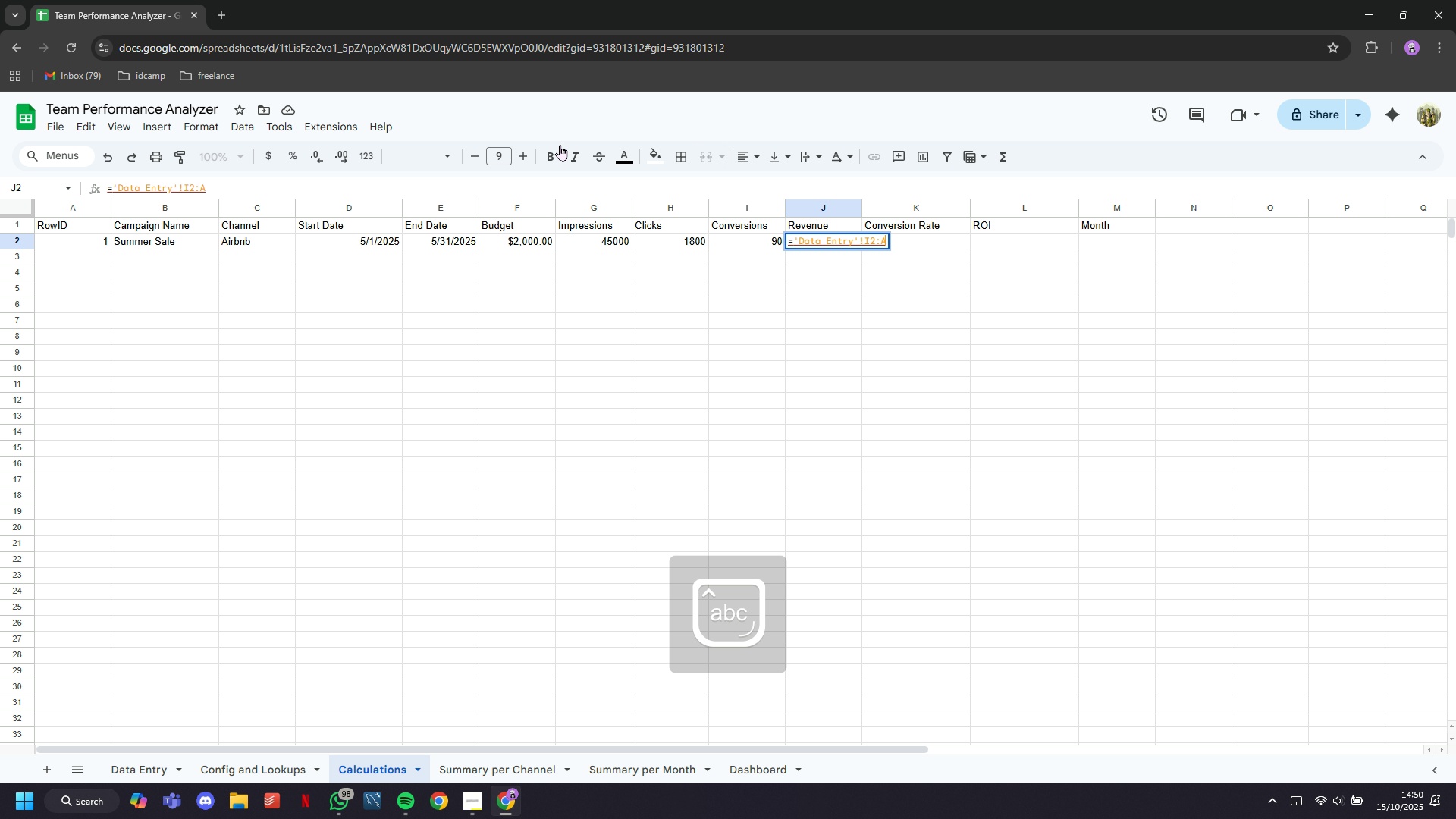 
key(Control+ArrowRight)
 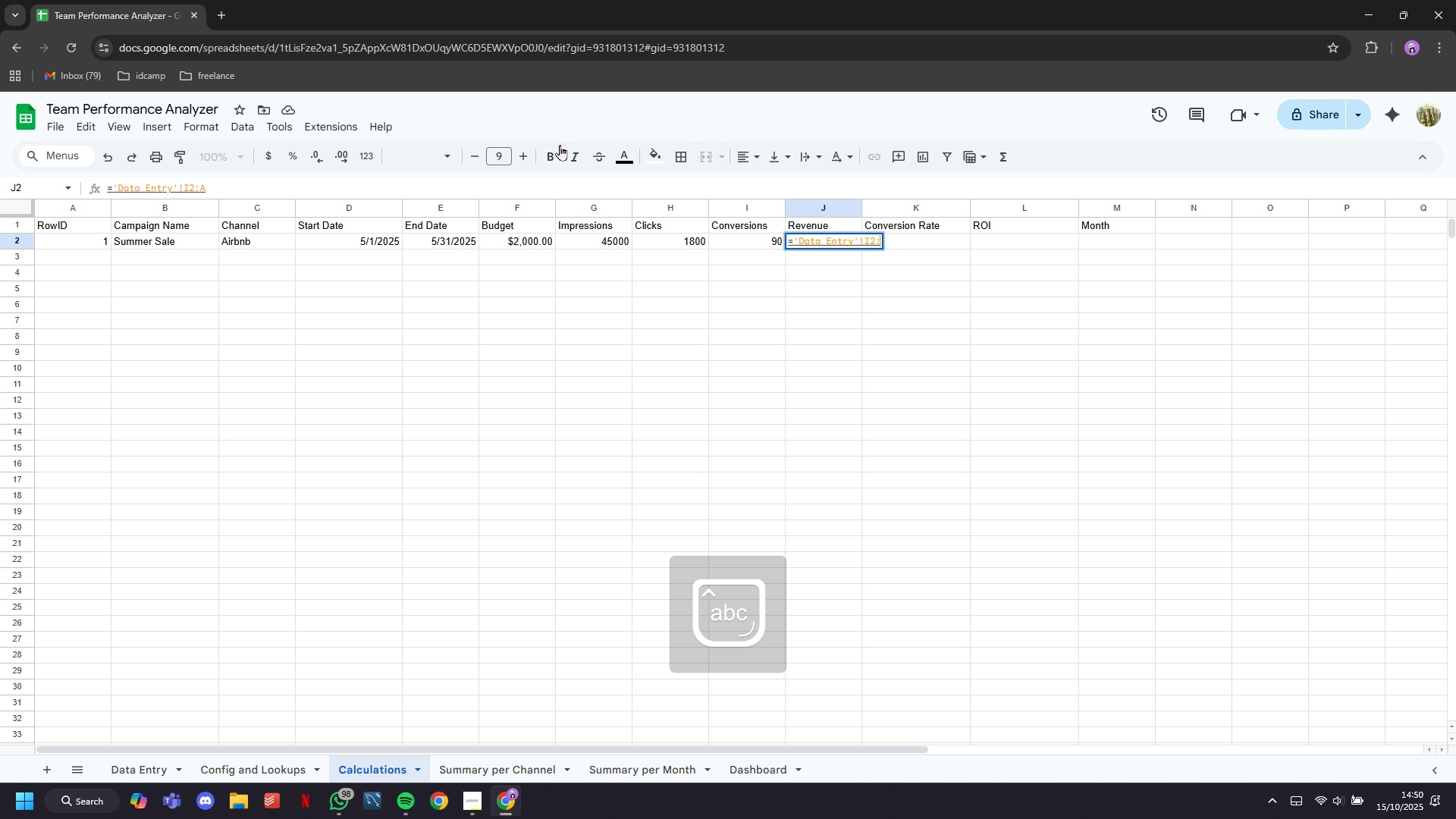 
key(Control+Backspace)
 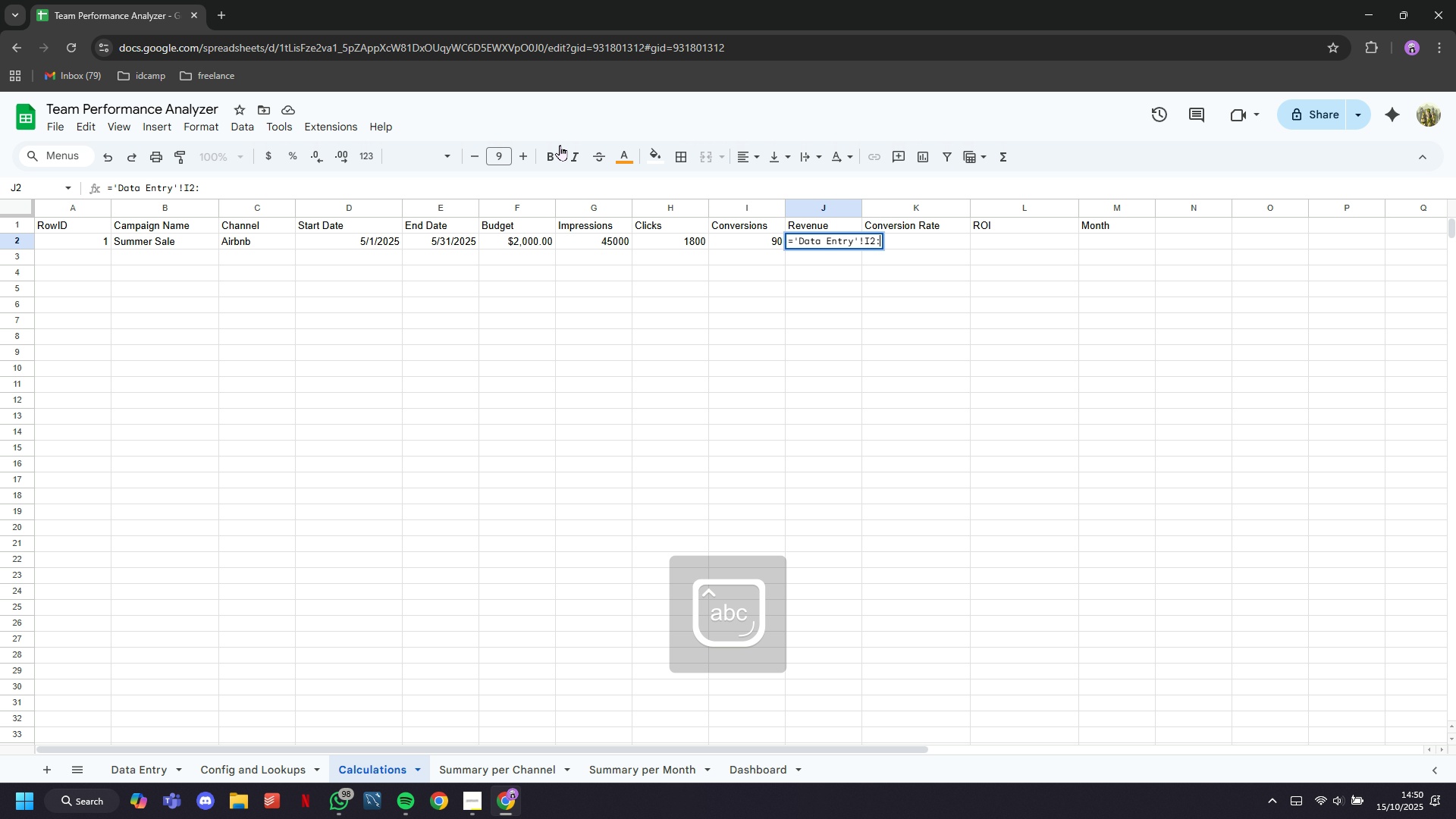 
key(Control+CapsLock)
 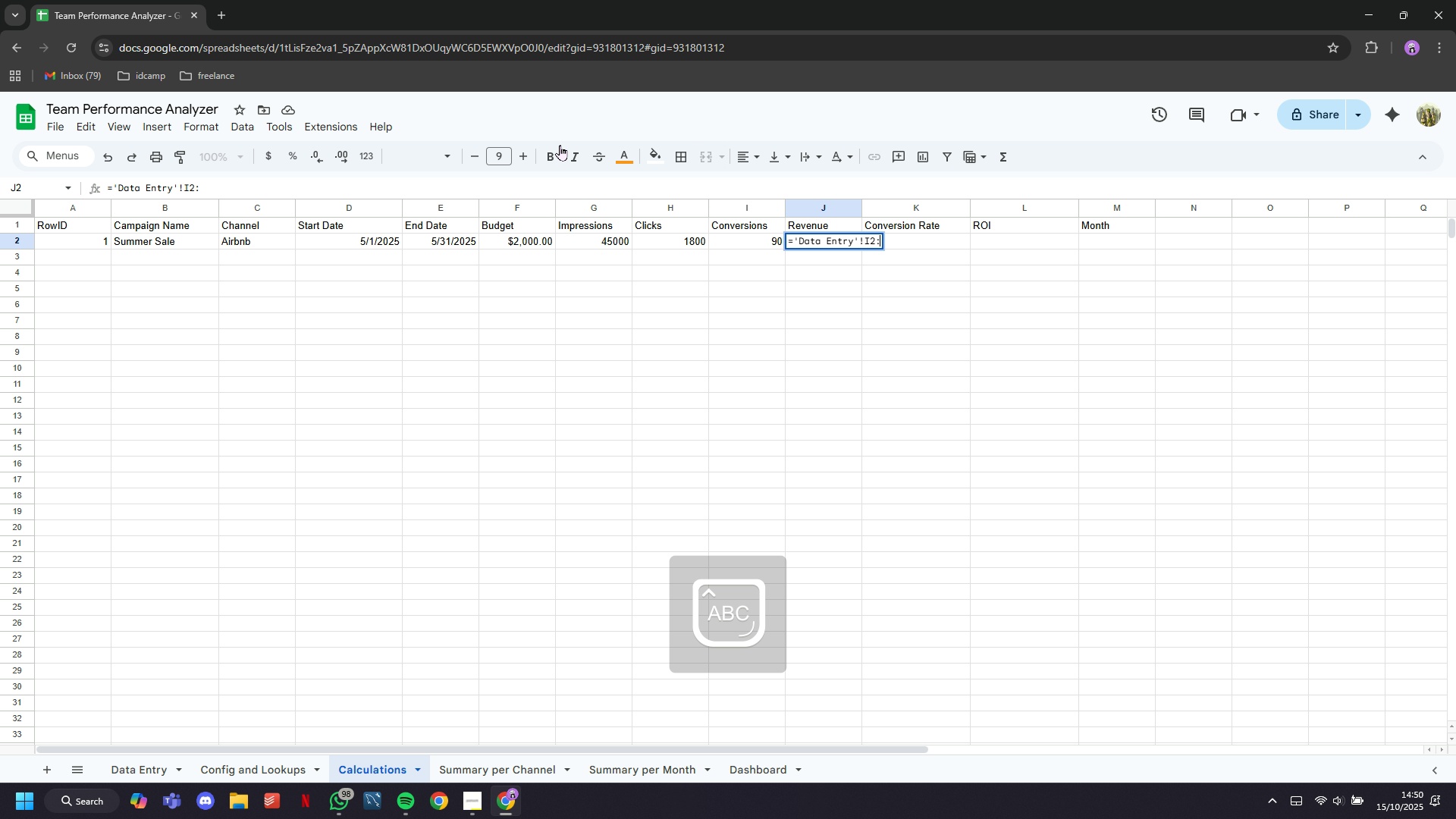 
key(Control+I)
 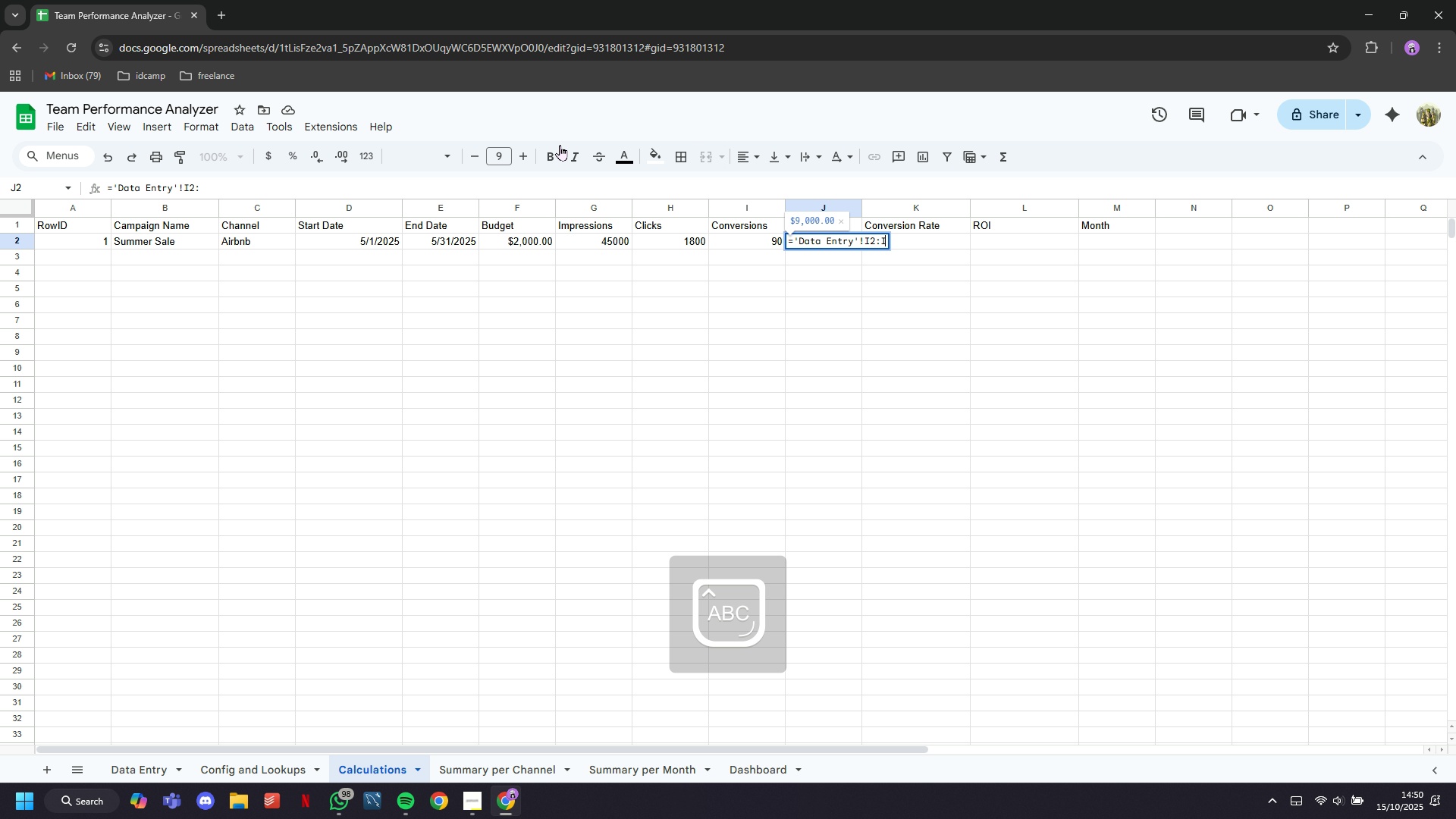 
key(Control+CapsLock)
 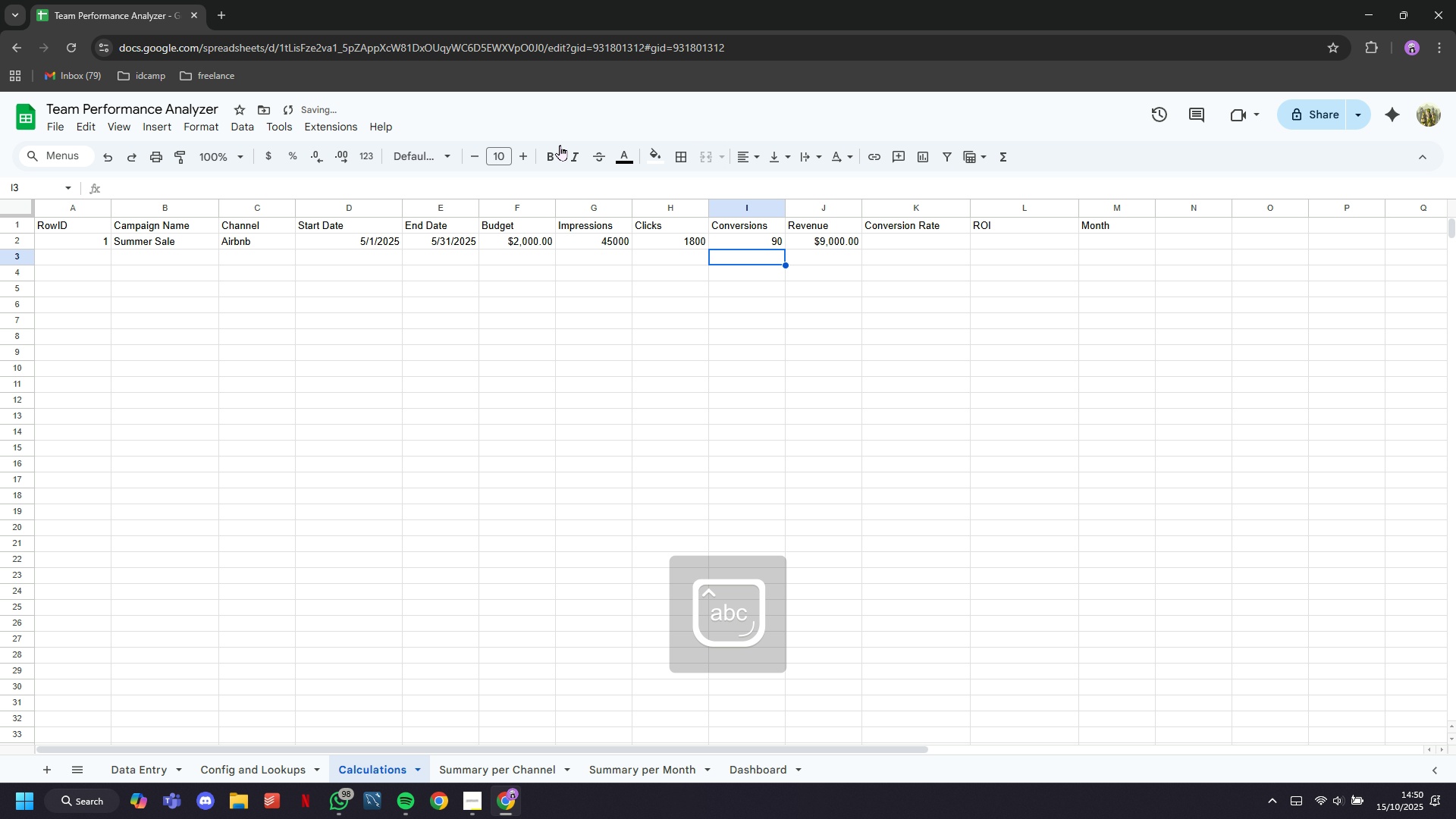 
key(Control+Enter)
 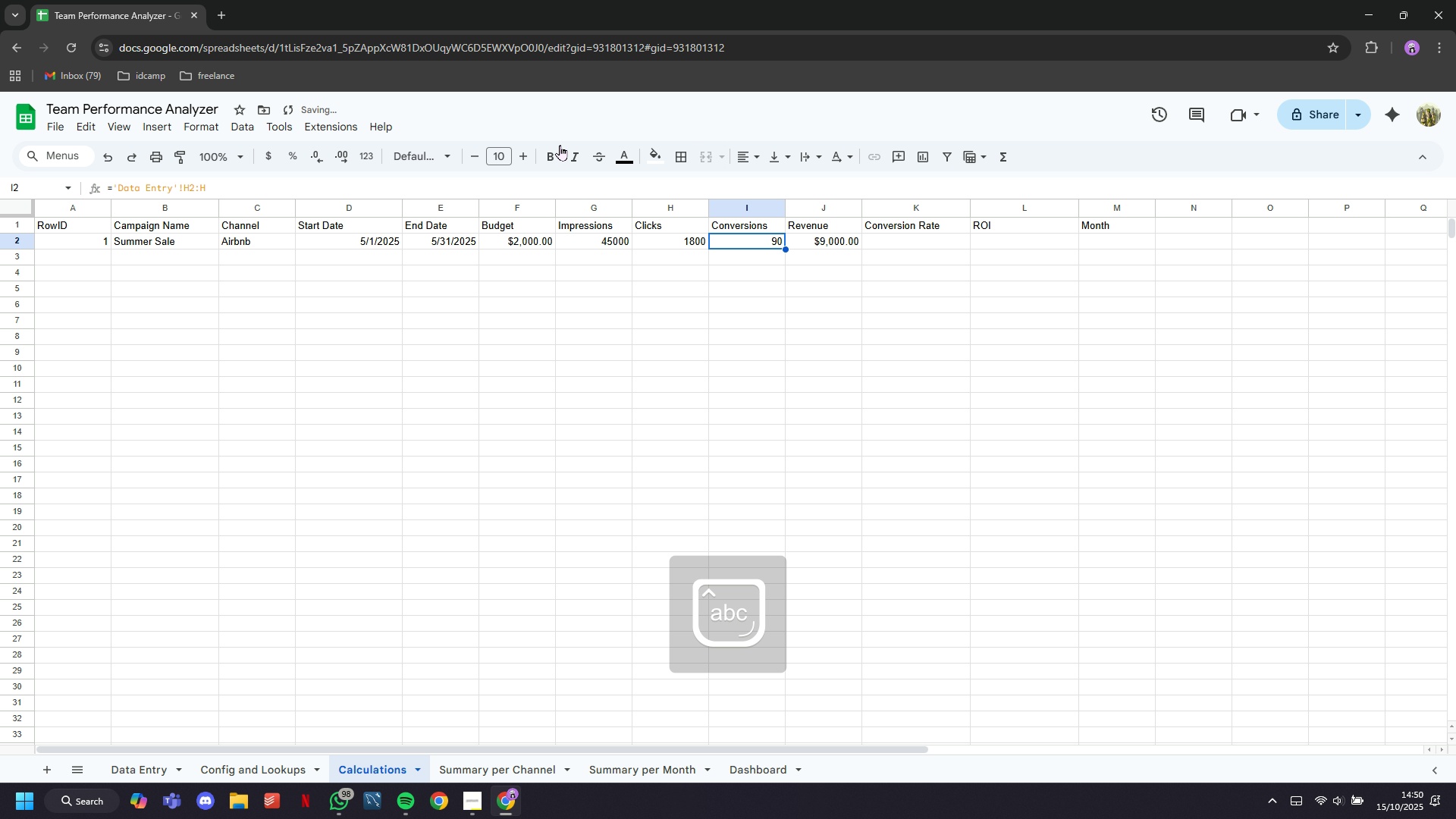 
key(ArrowUp)
 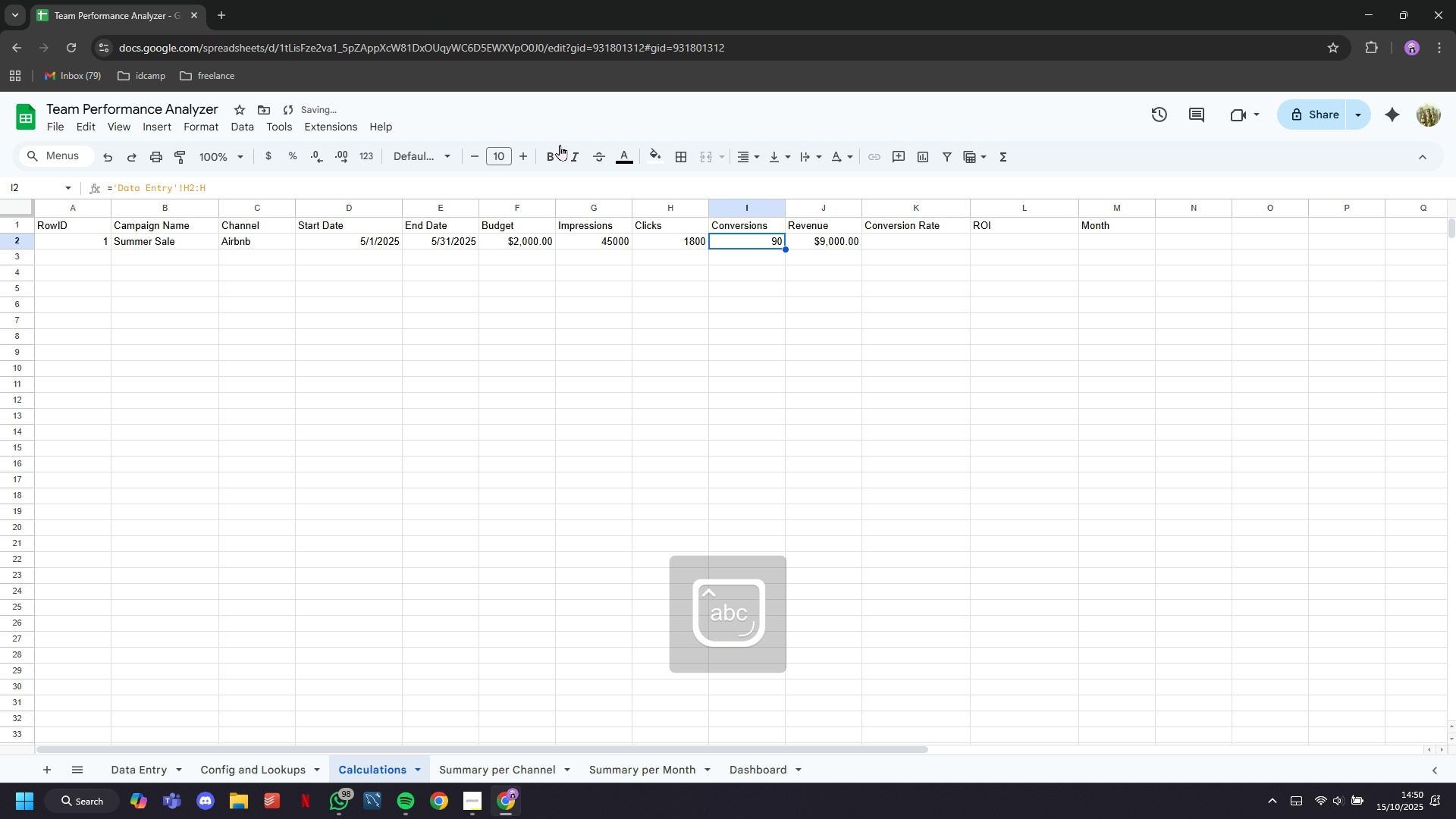 
key(ArrowRight)
 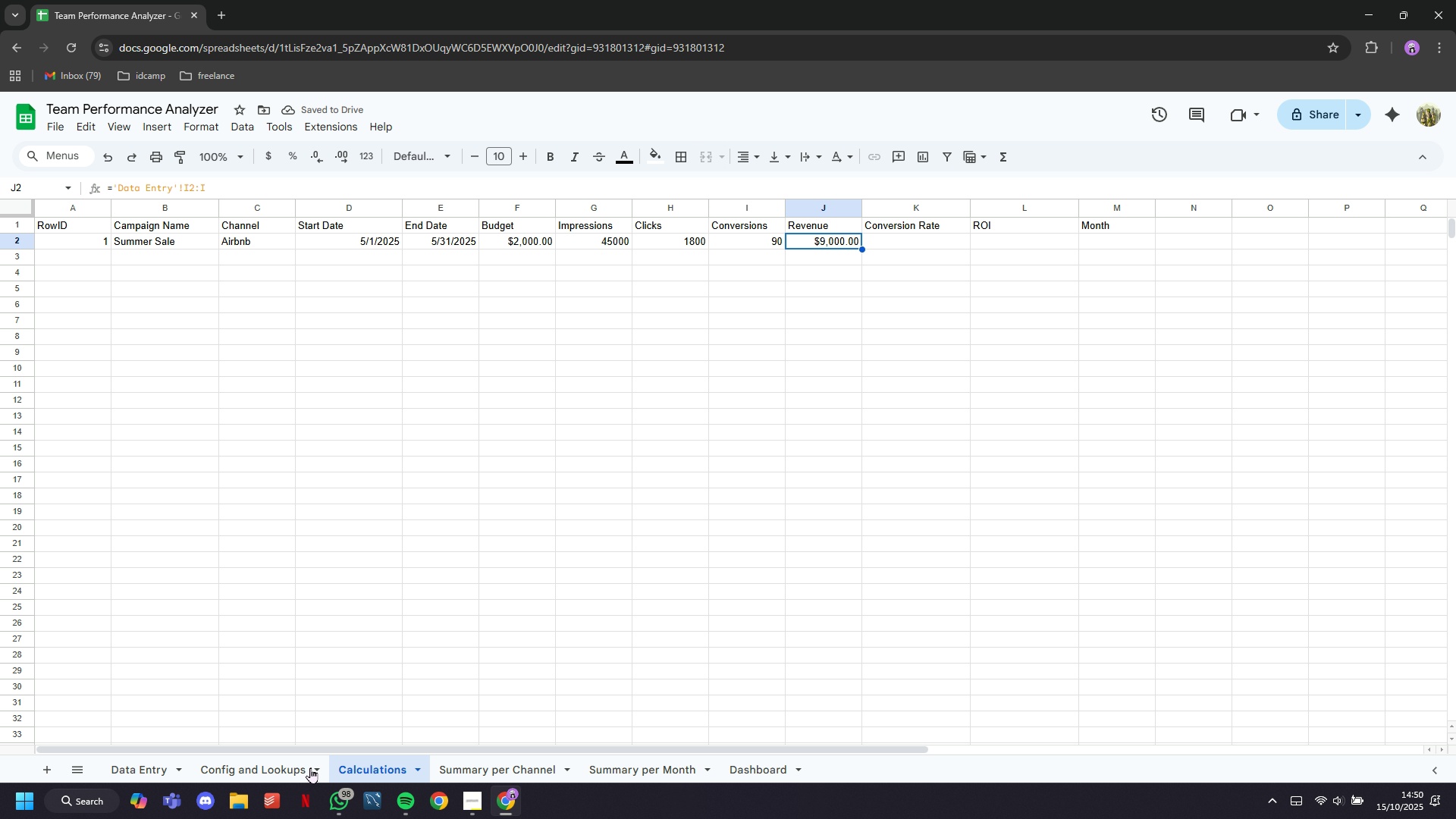 
left_click([164, 758])
 